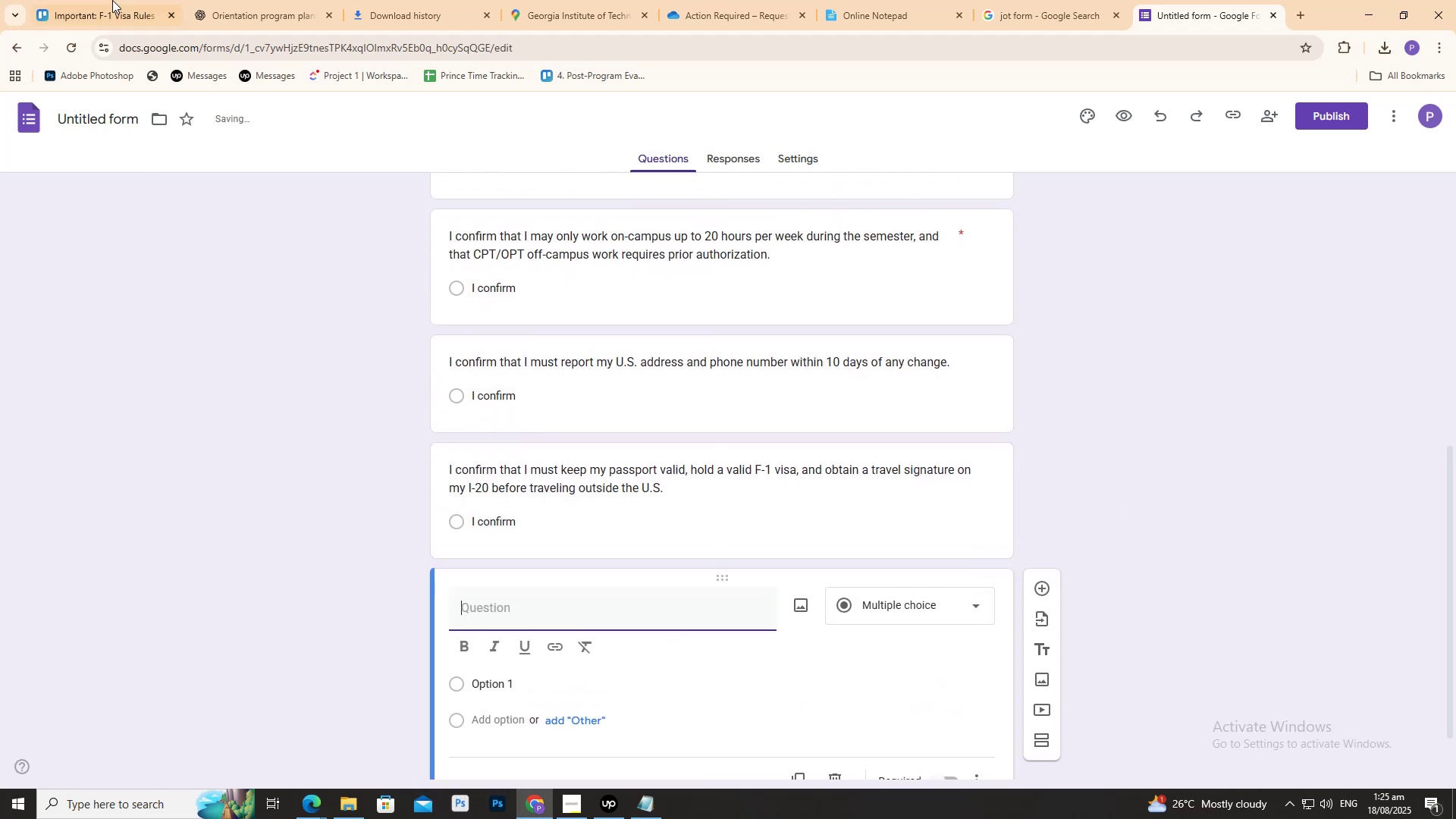 
left_click([112, 0])
 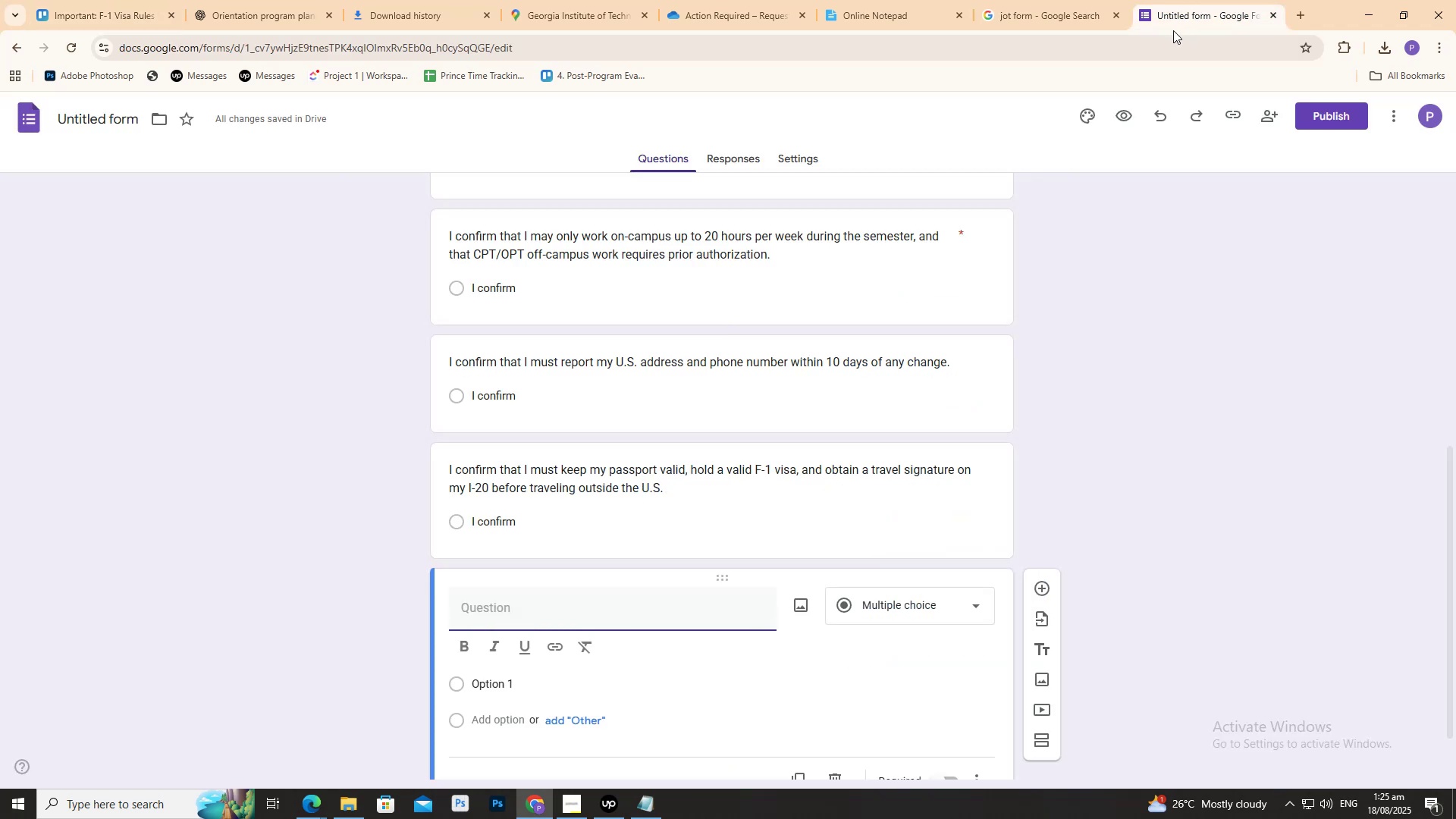 
left_click_drag(start_coordinate=[122, 0], to_coordinate=[122, 4])
 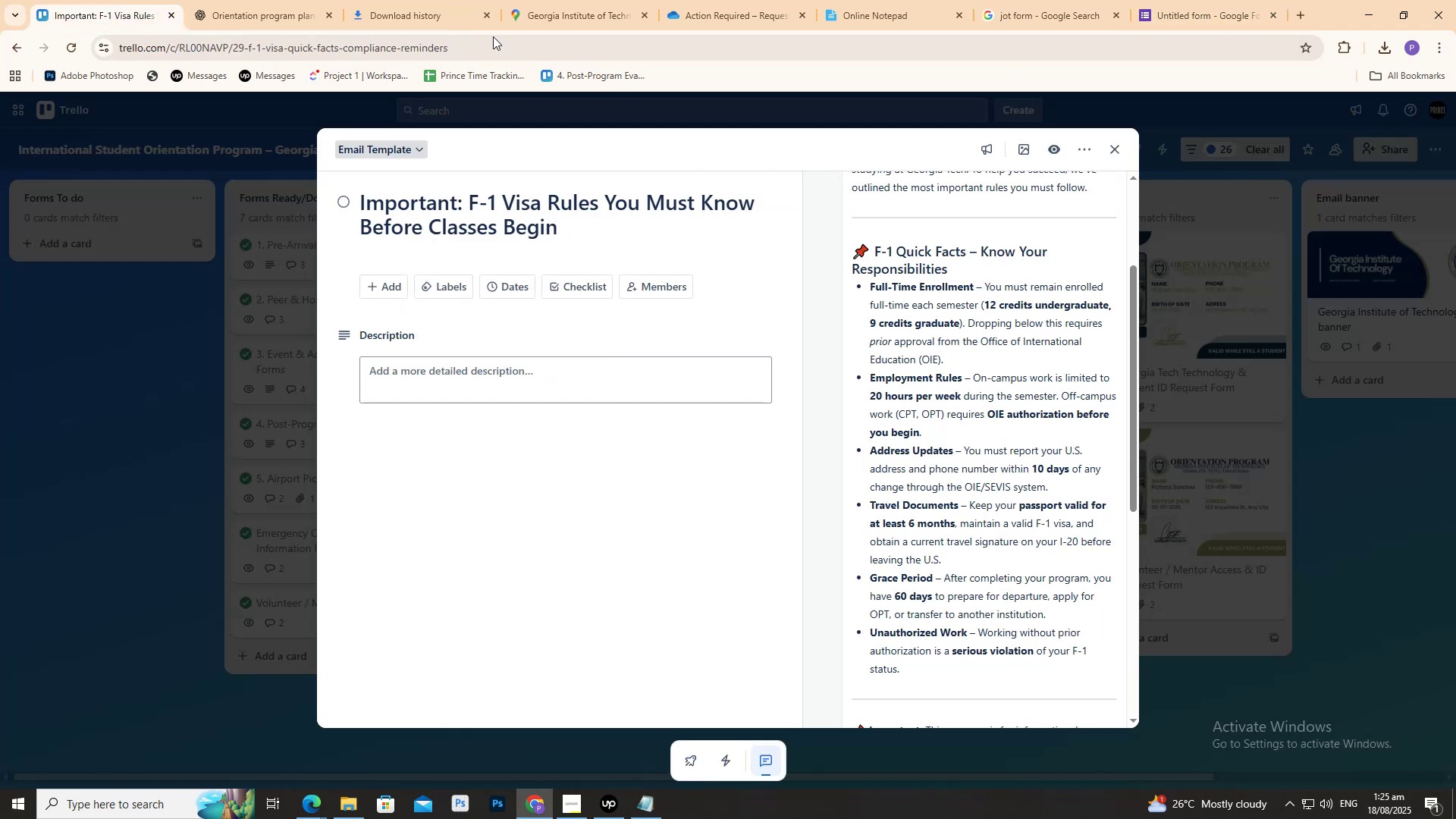 
left_click([292, 0])
 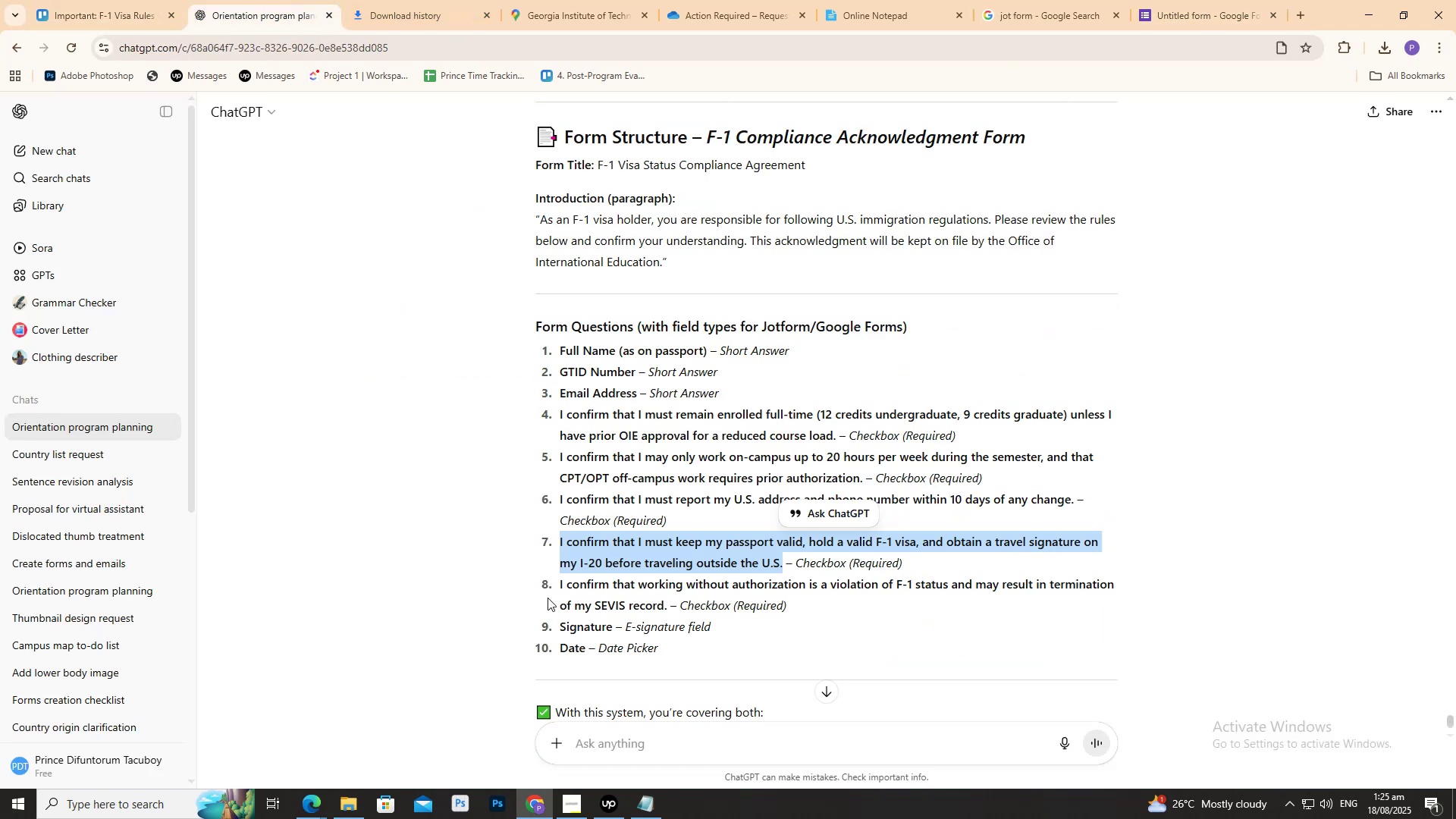 
left_click_drag(start_coordinate=[554, 592], to_coordinate=[669, 609])
 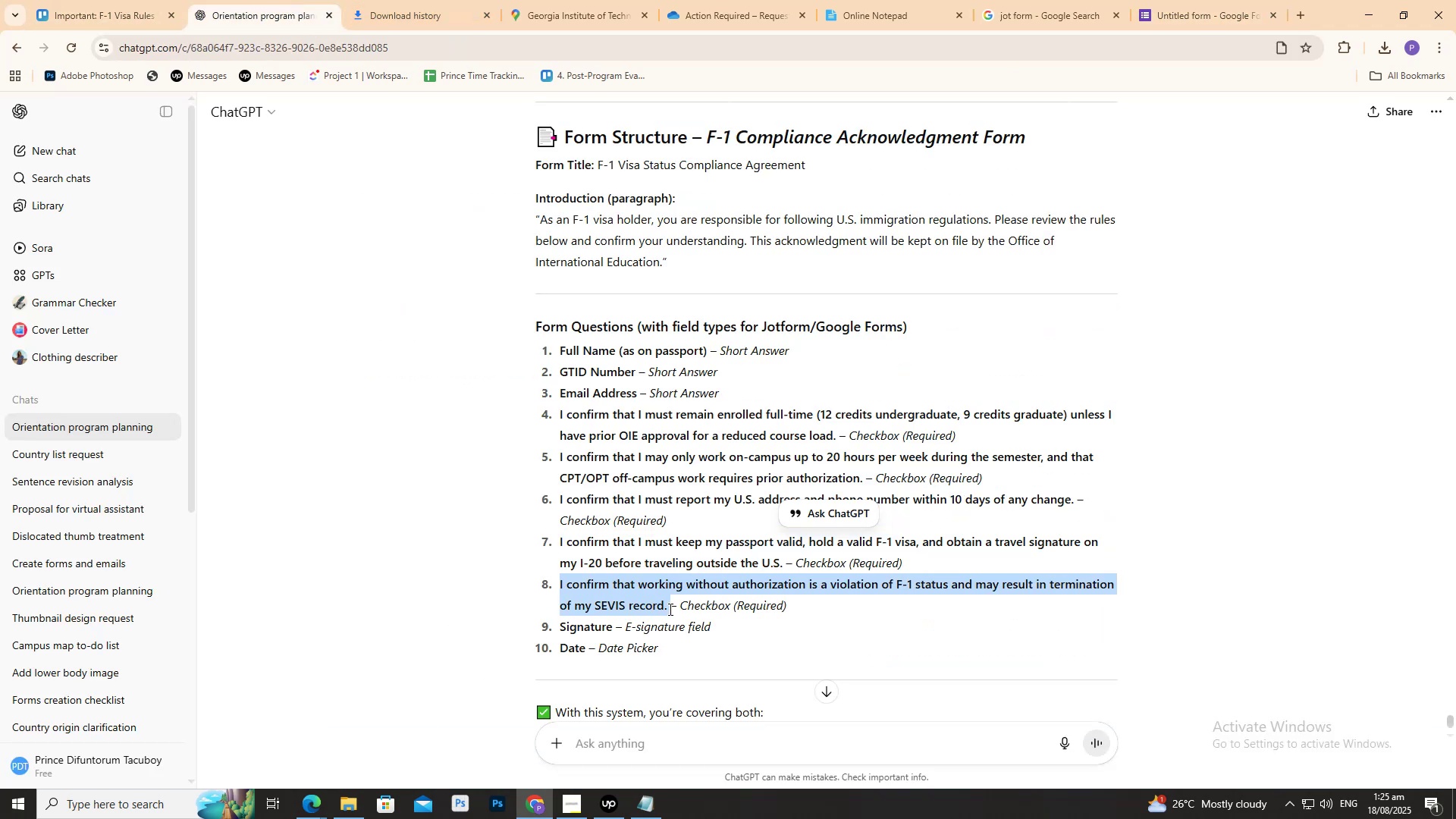 
key(Control+C)
 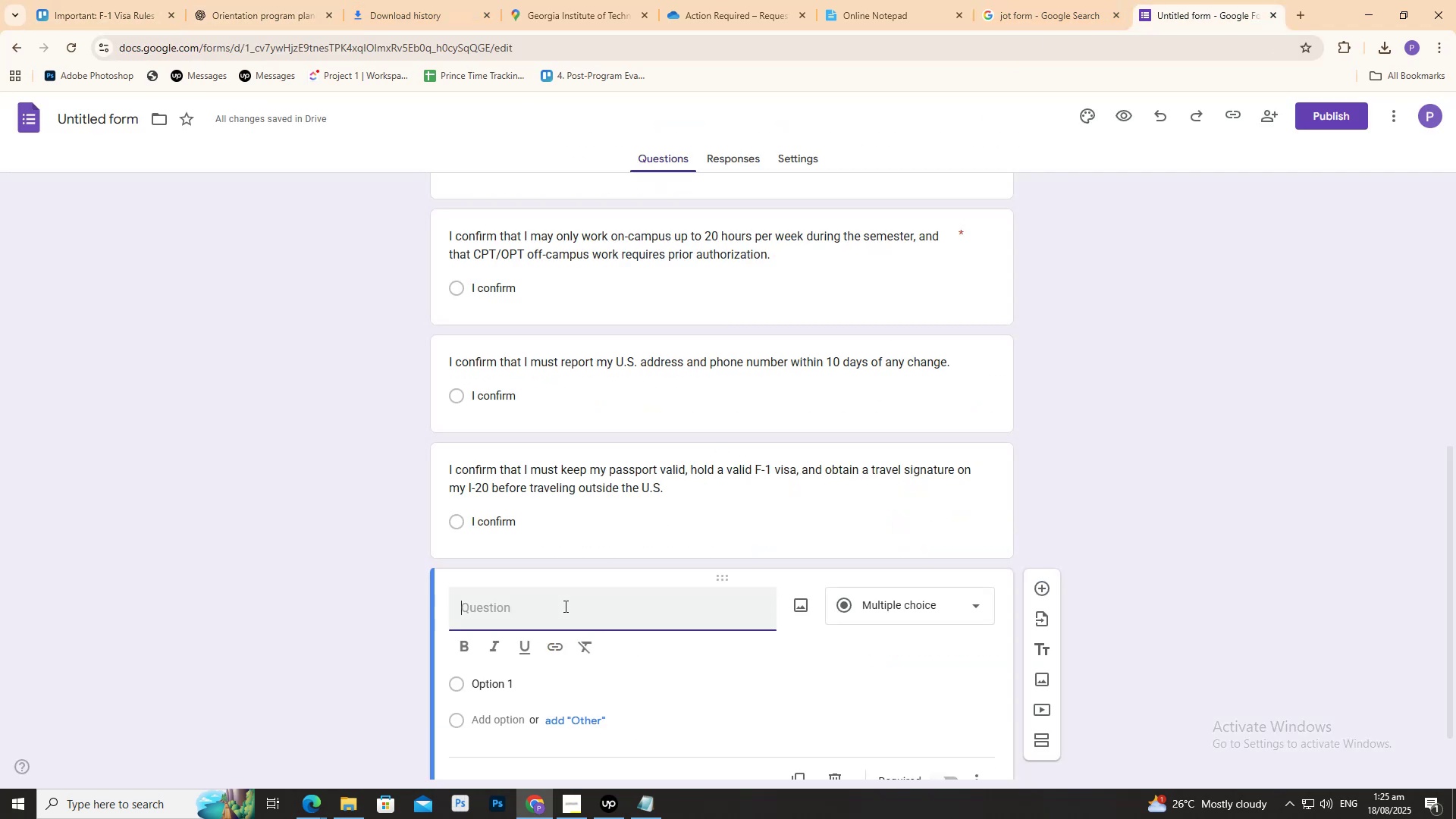 
key(Control+V)
 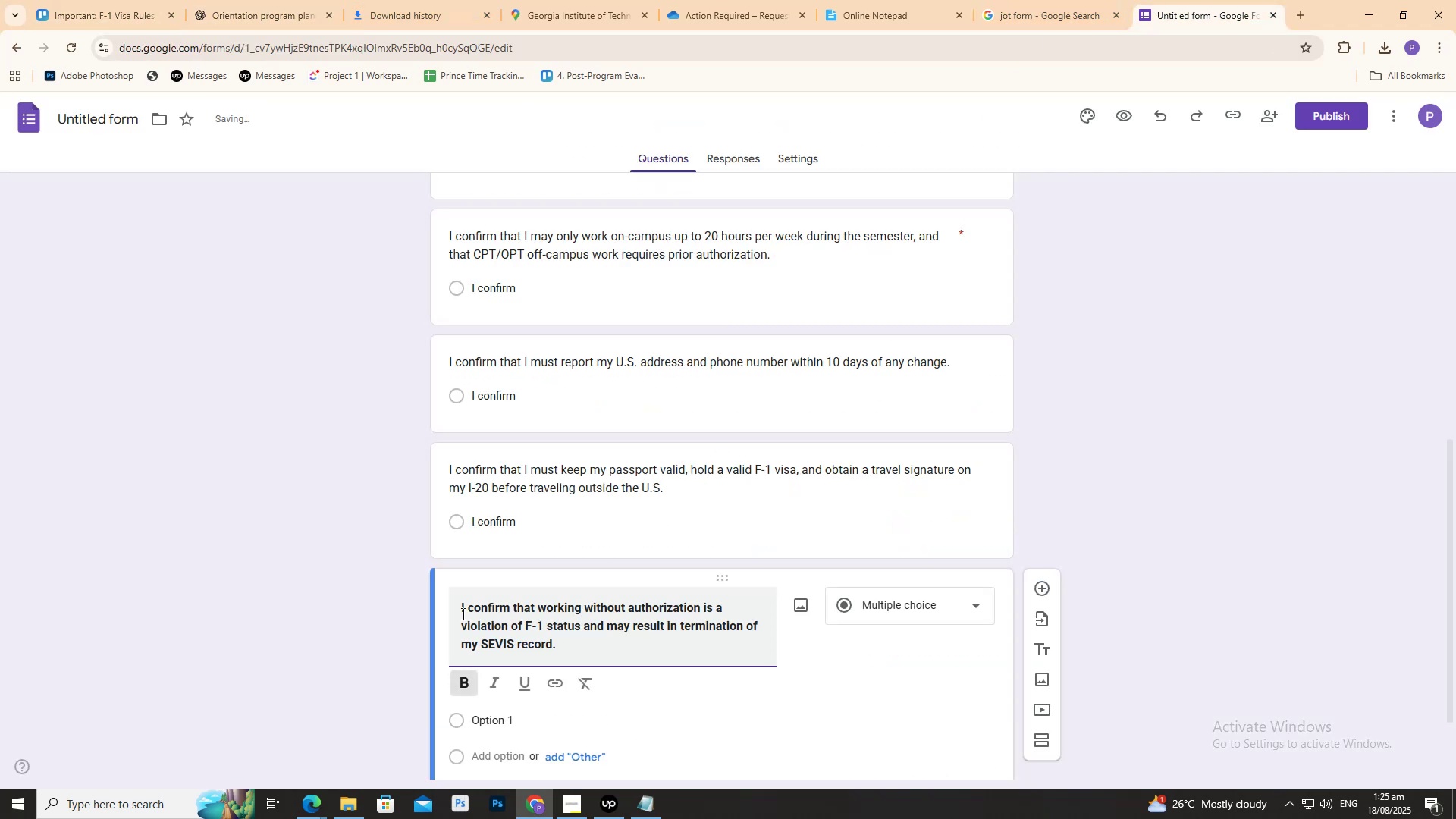 
key(Control+ControlLeft)
 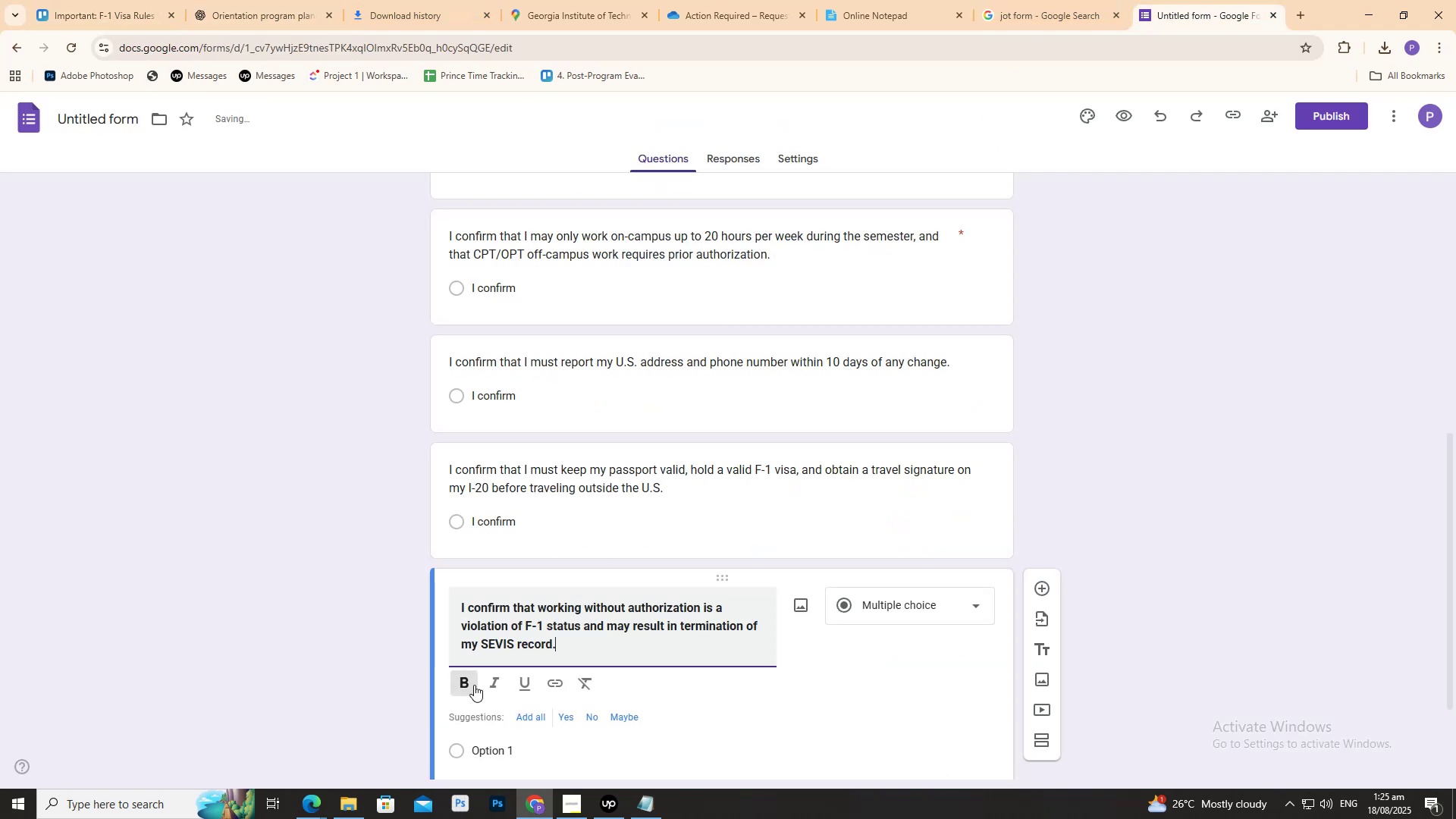 
key(Control+A)
 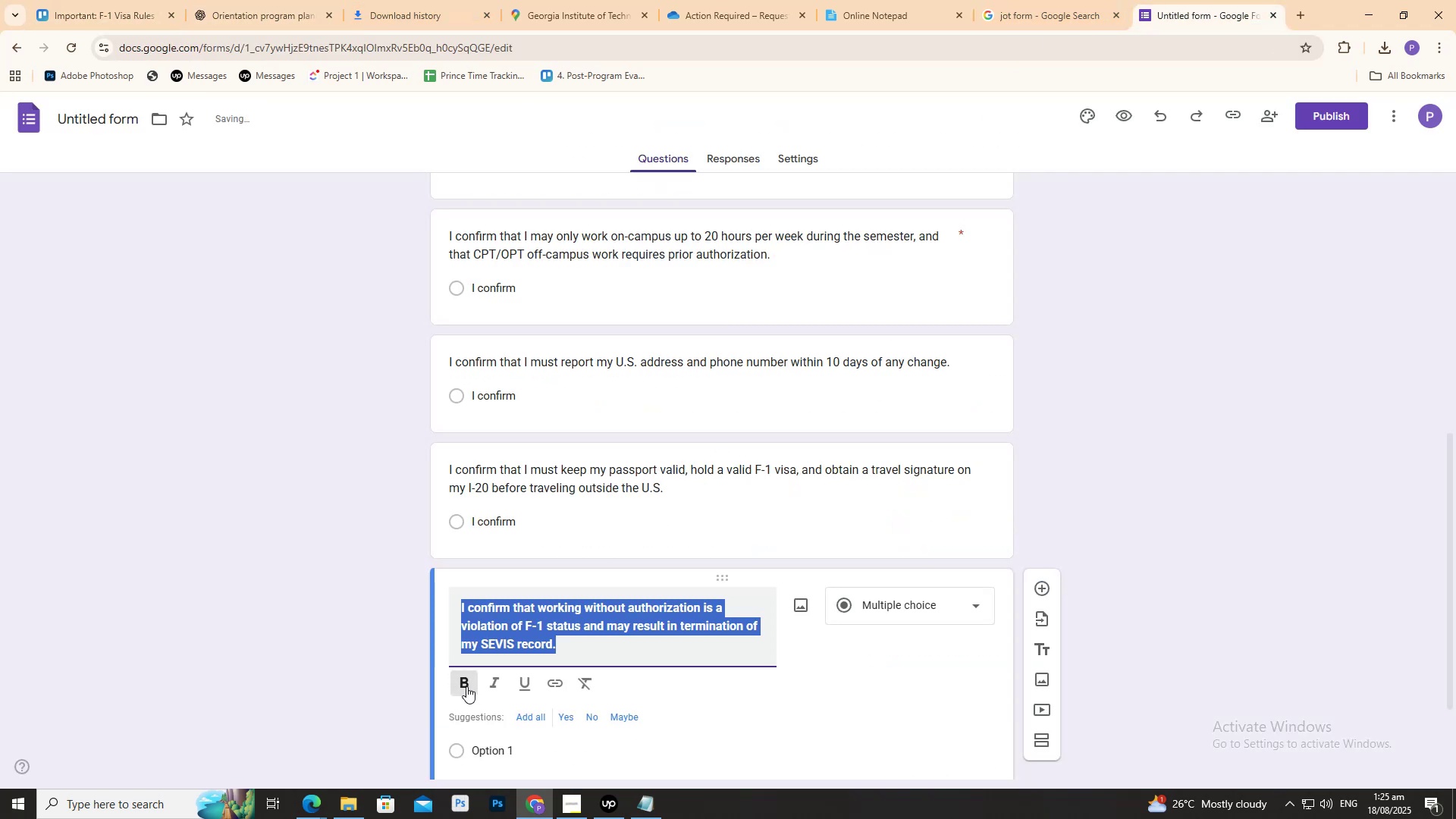 
left_click([466, 686])
 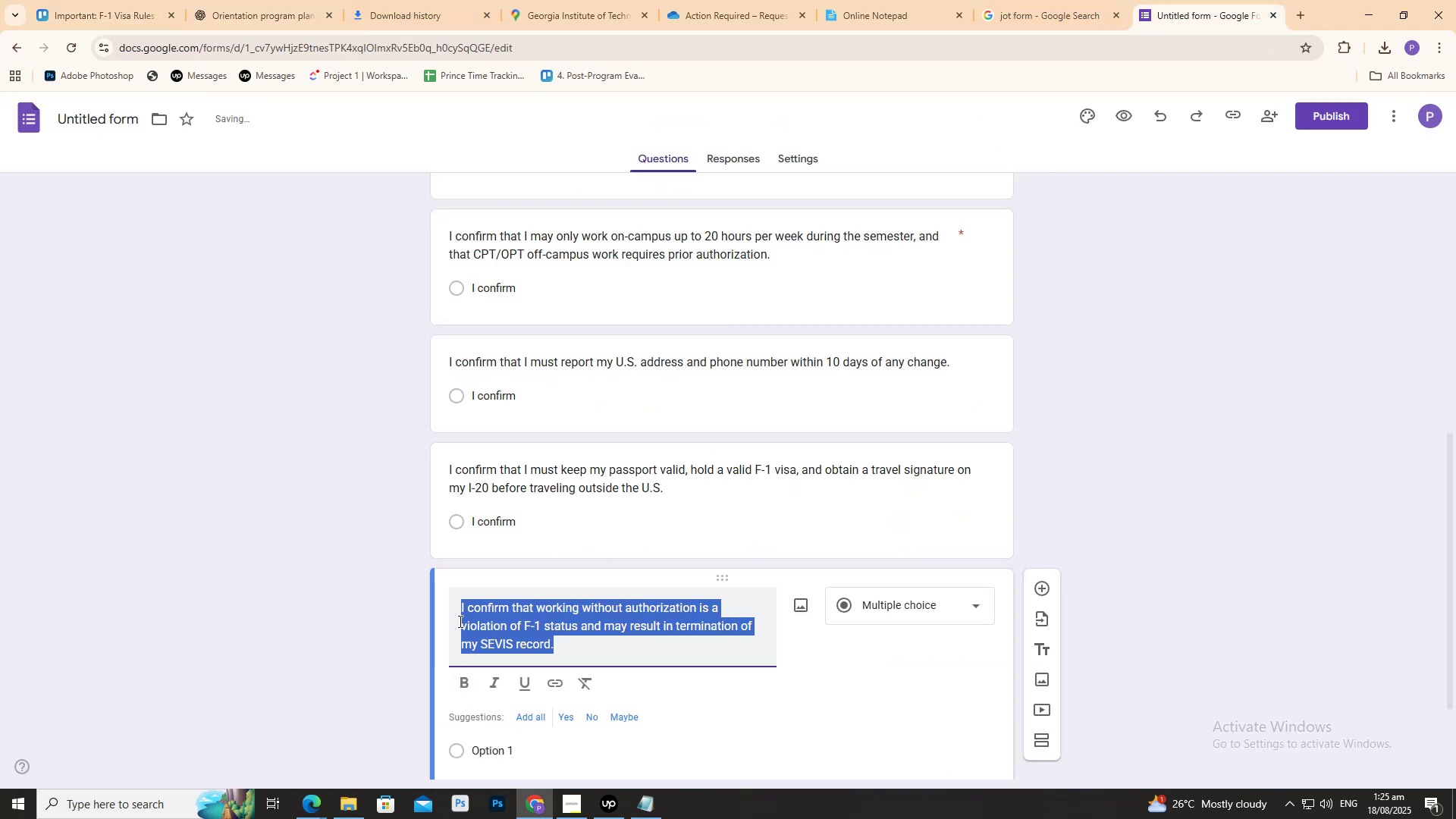 
left_click([459, 621])
 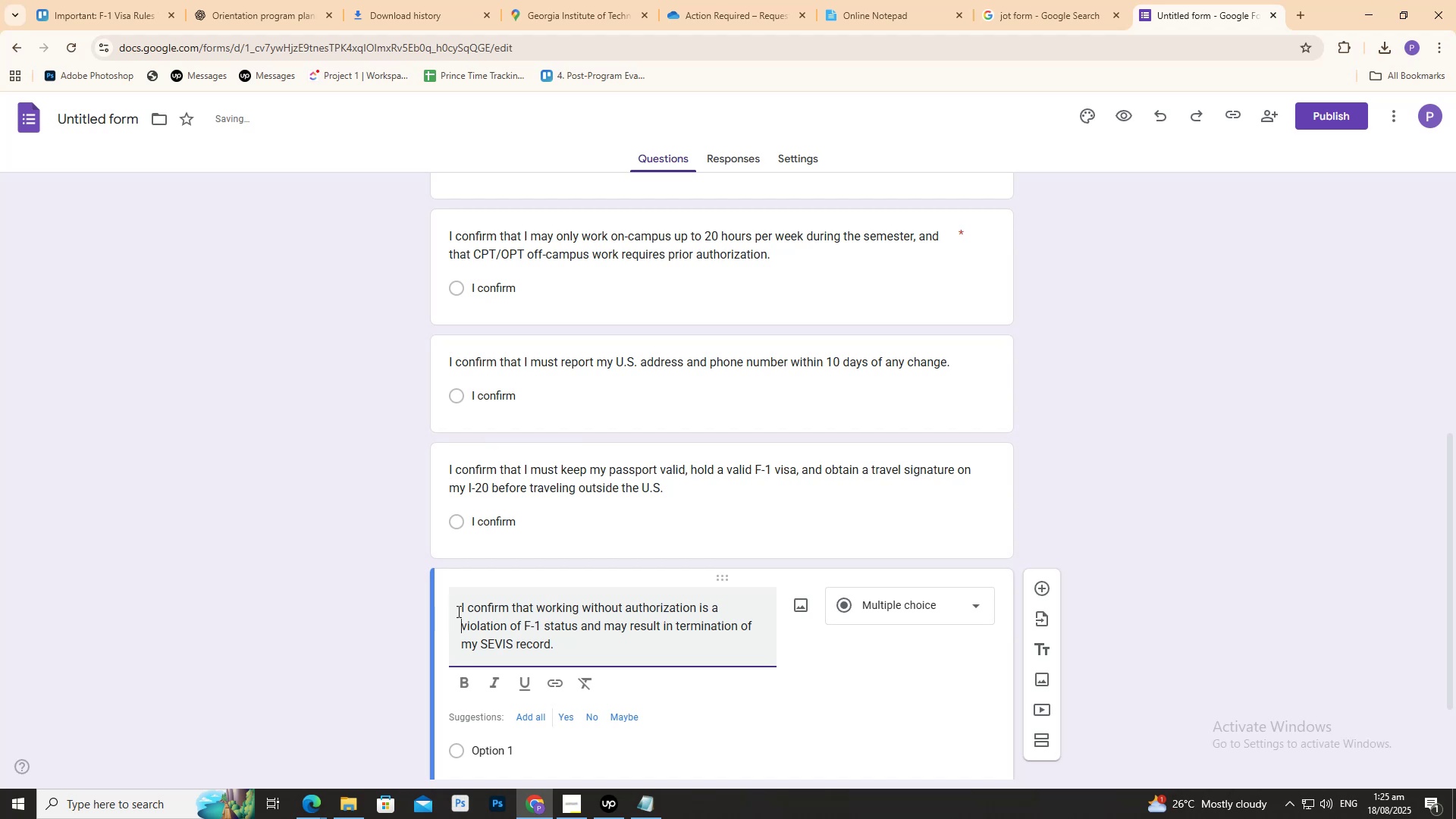 
double_click([457, 611])
 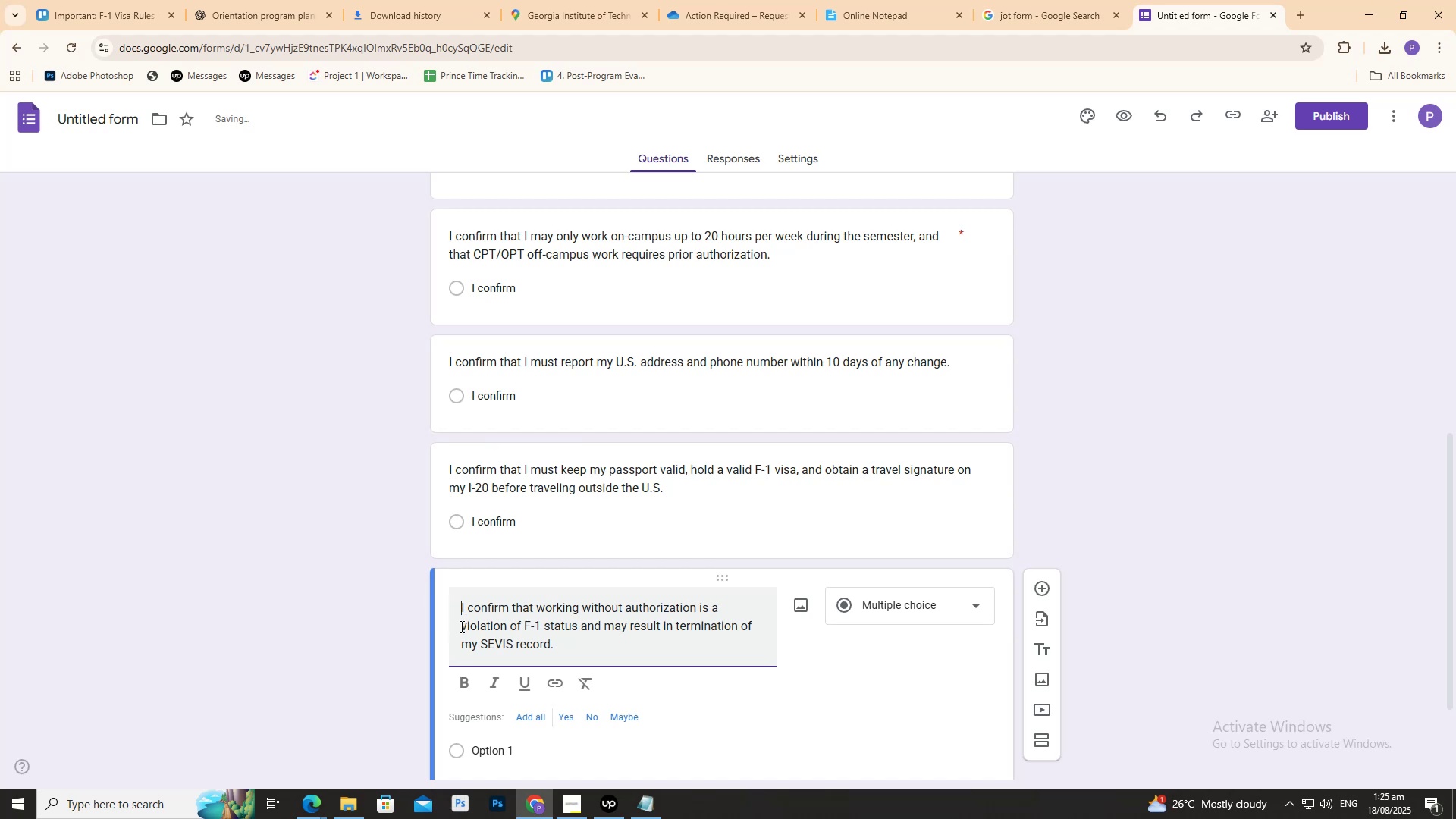 
scroll: coordinate [458, 642], scroll_direction: up, amount: 6.0
 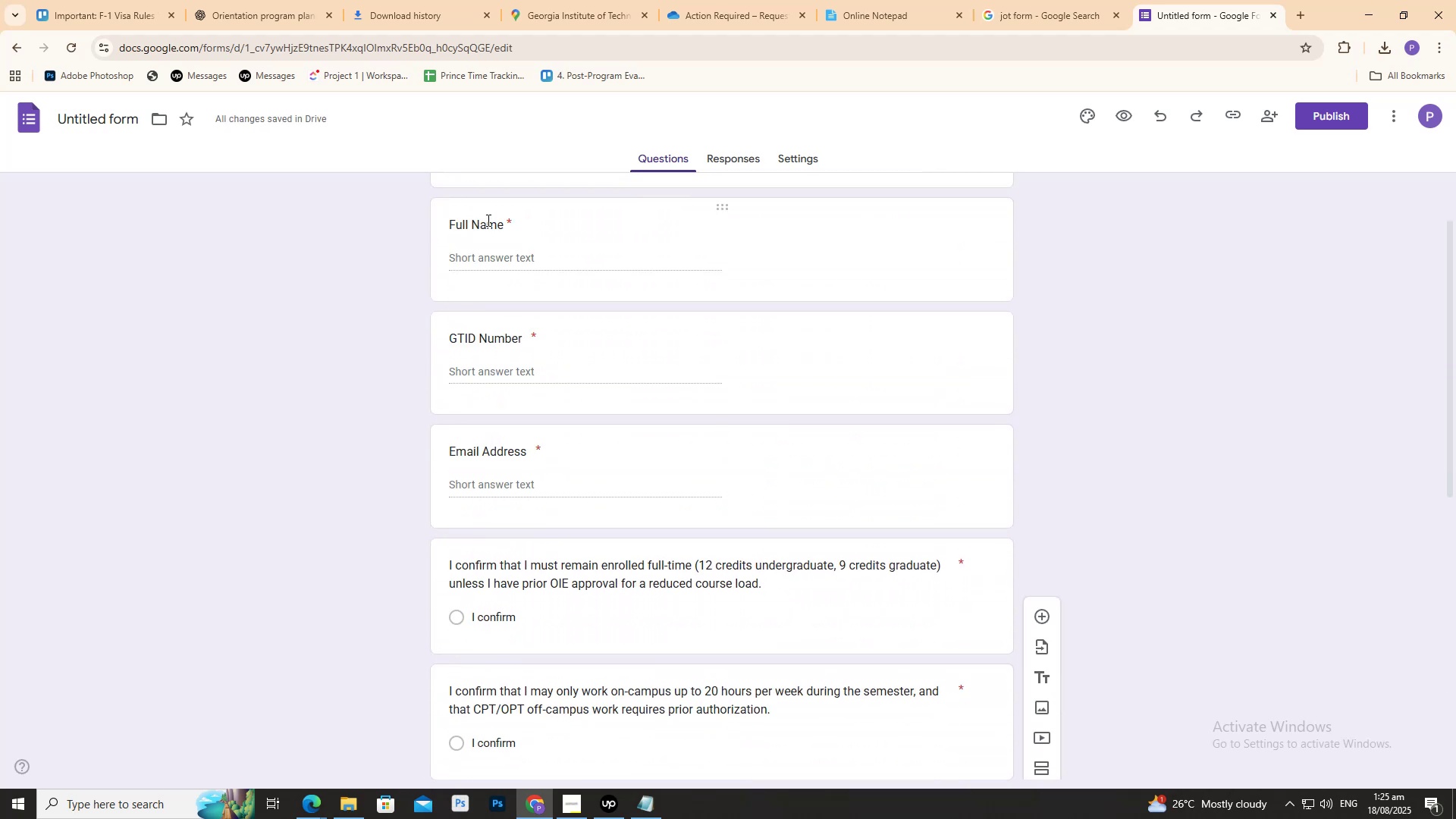 
double_click([487, 218])
 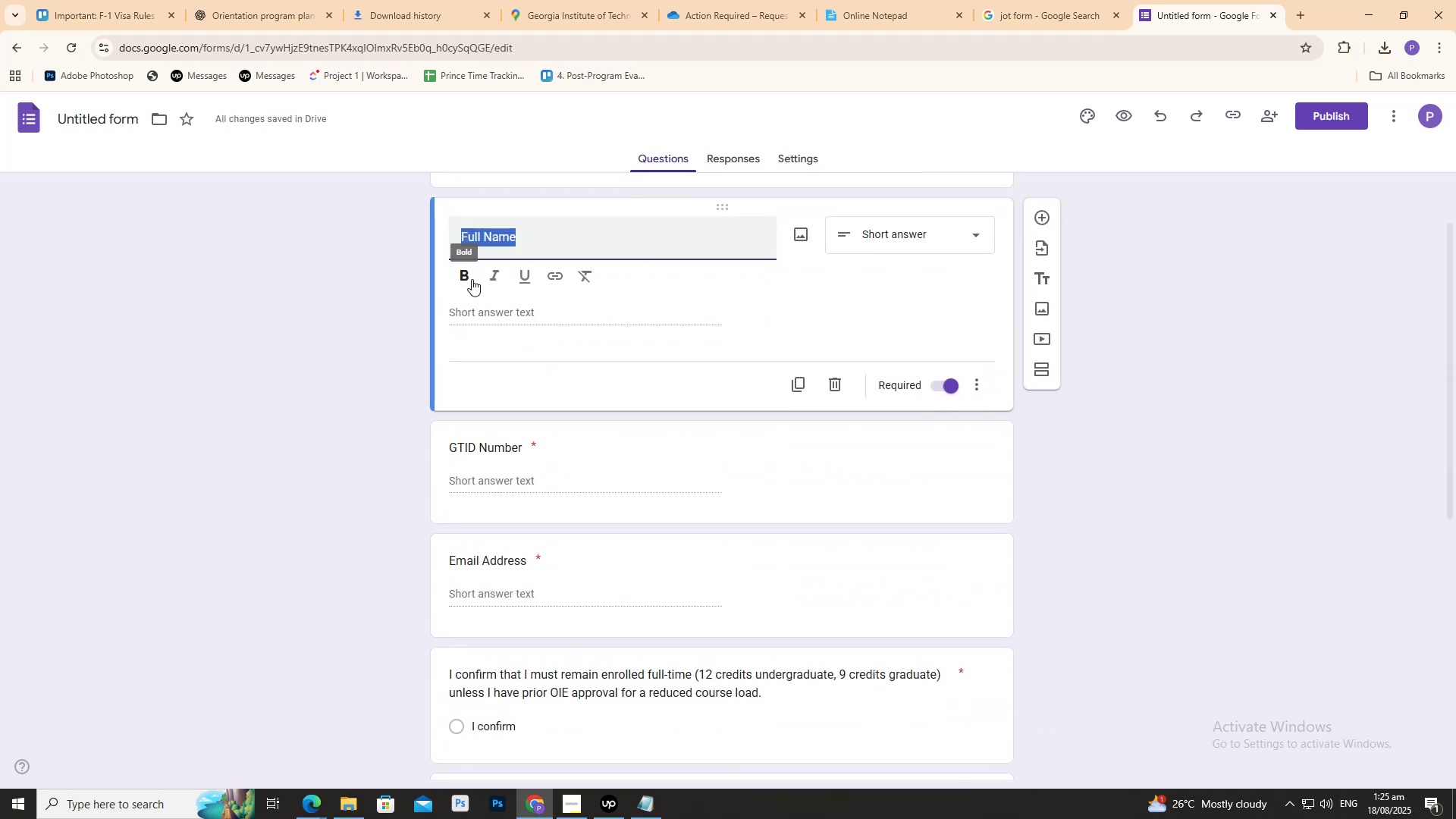 
left_click([467, 278])
 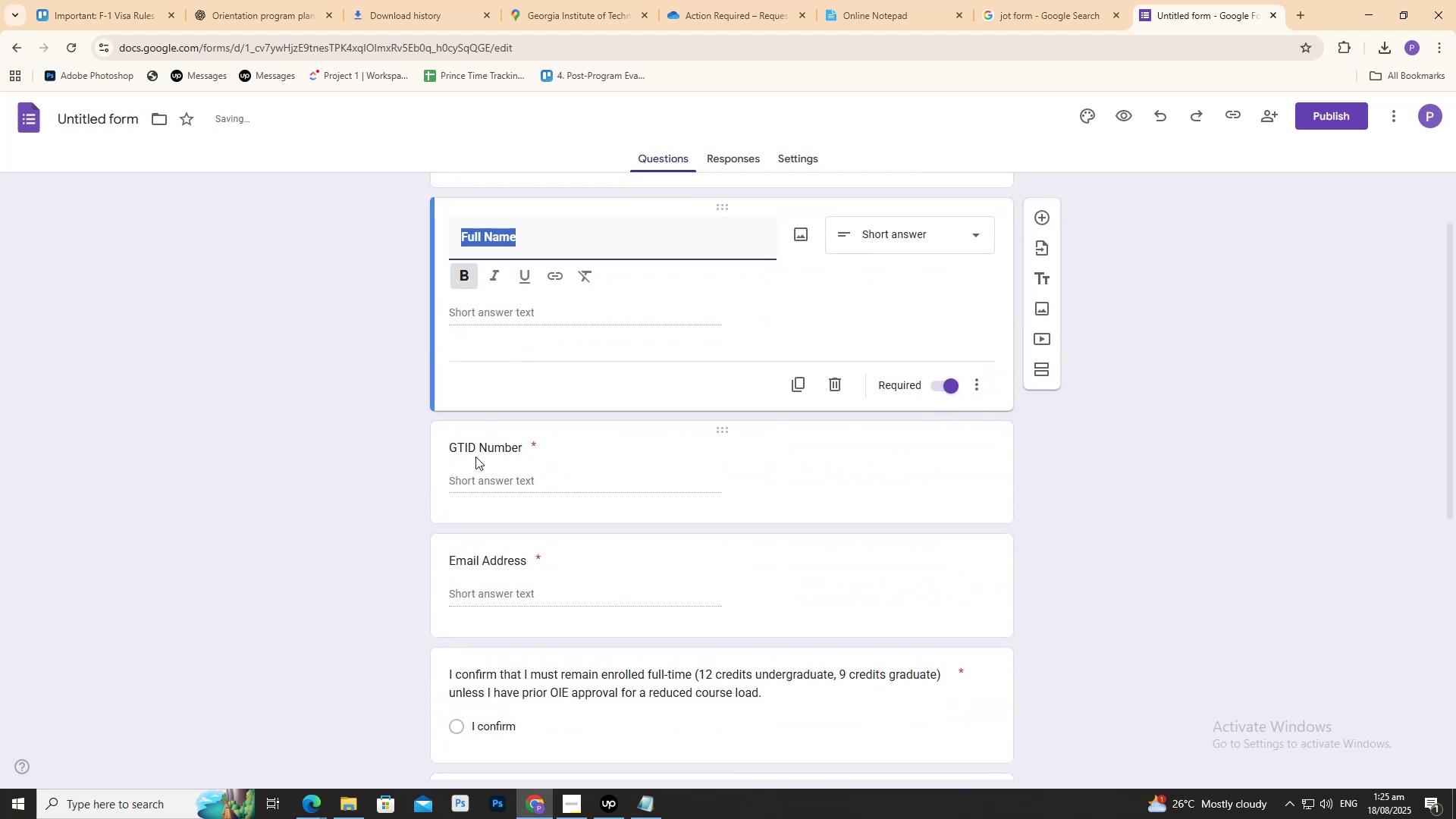 
left_click([474, 456])
 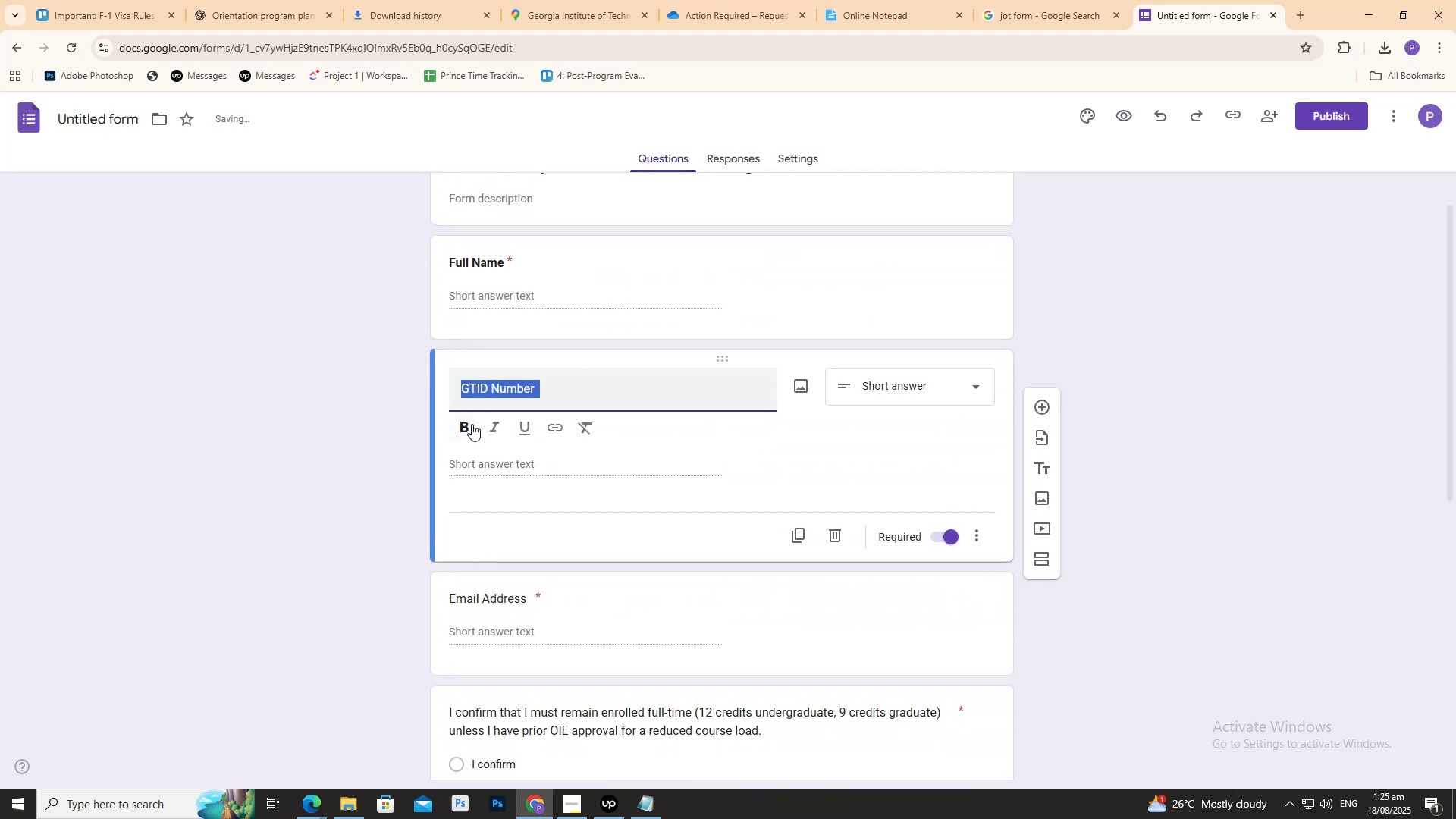 
left_click([466, 425])
 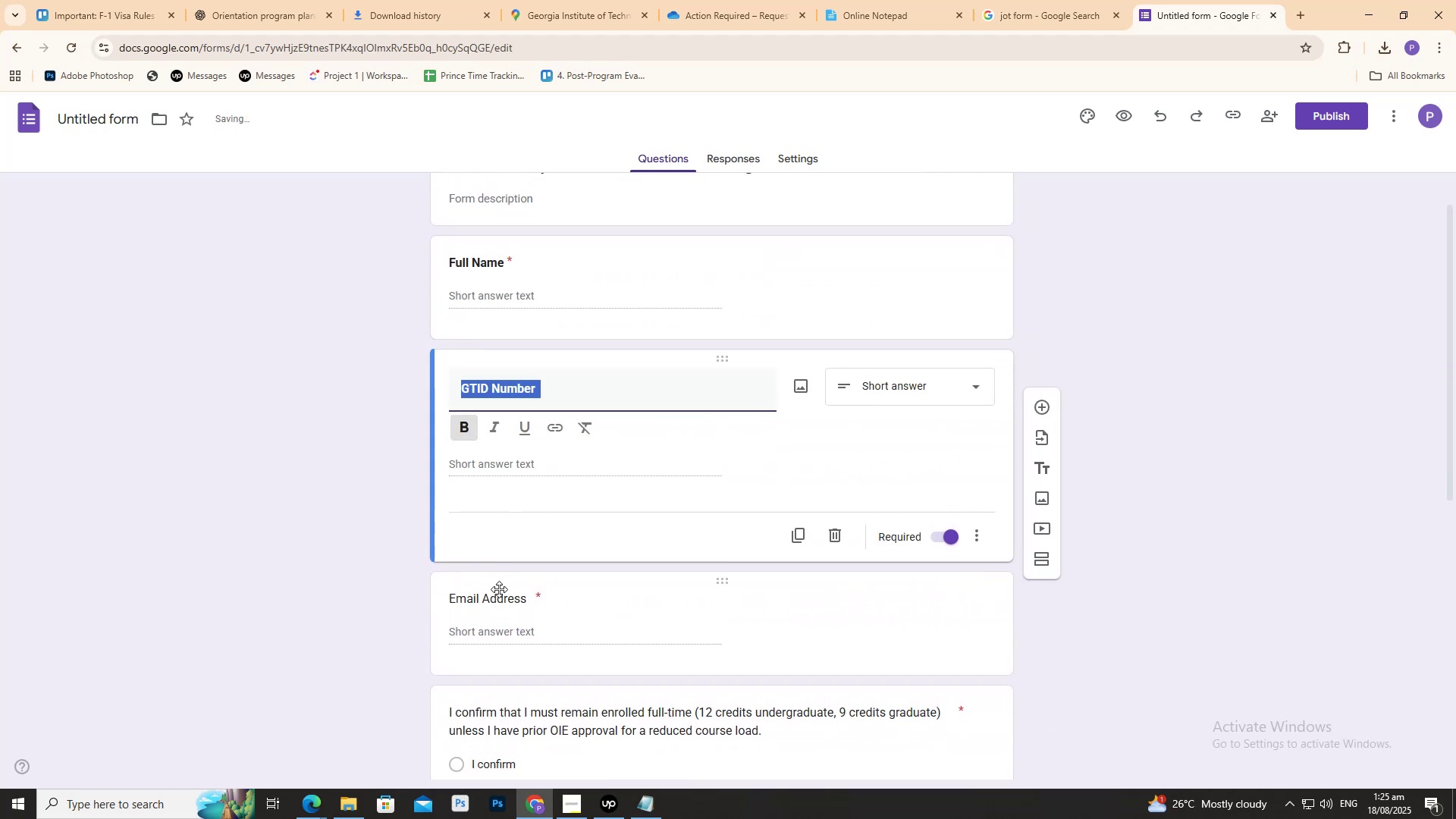 
left_click([504, 595])
 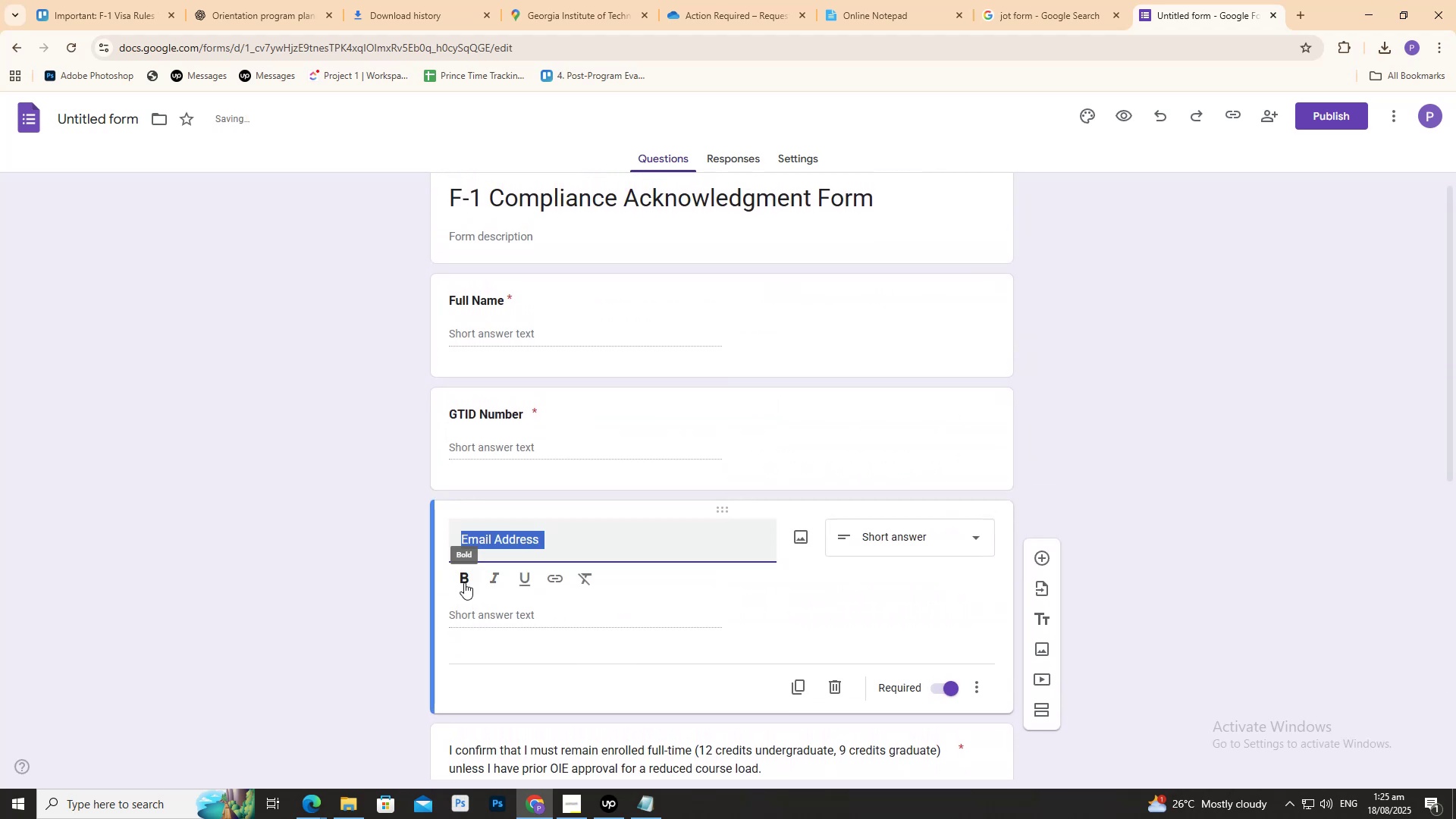 
left_click([463, 581])
 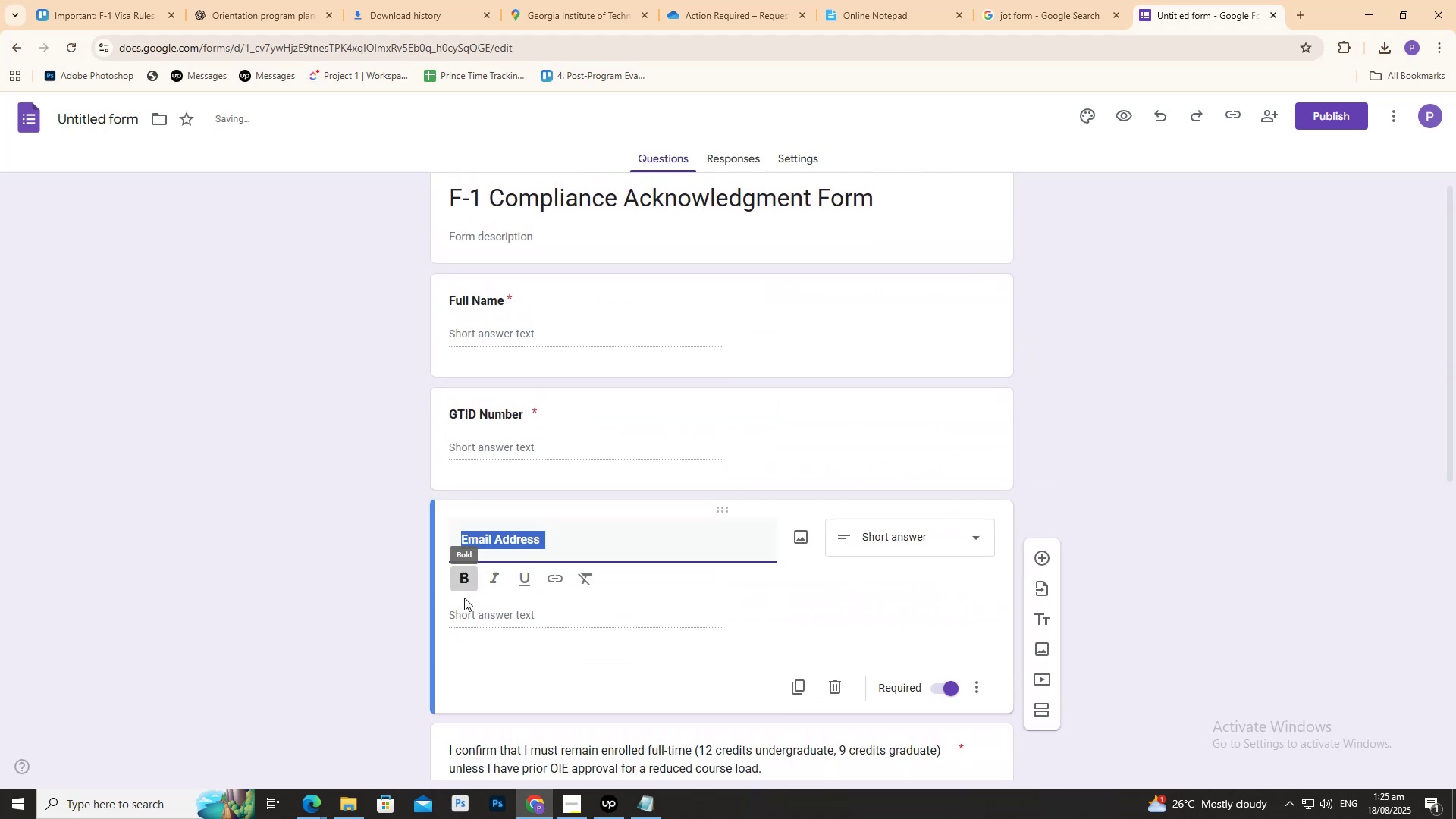 
scroll: coordinate [331, 673], scroll_direction: down, amount: 12.0
 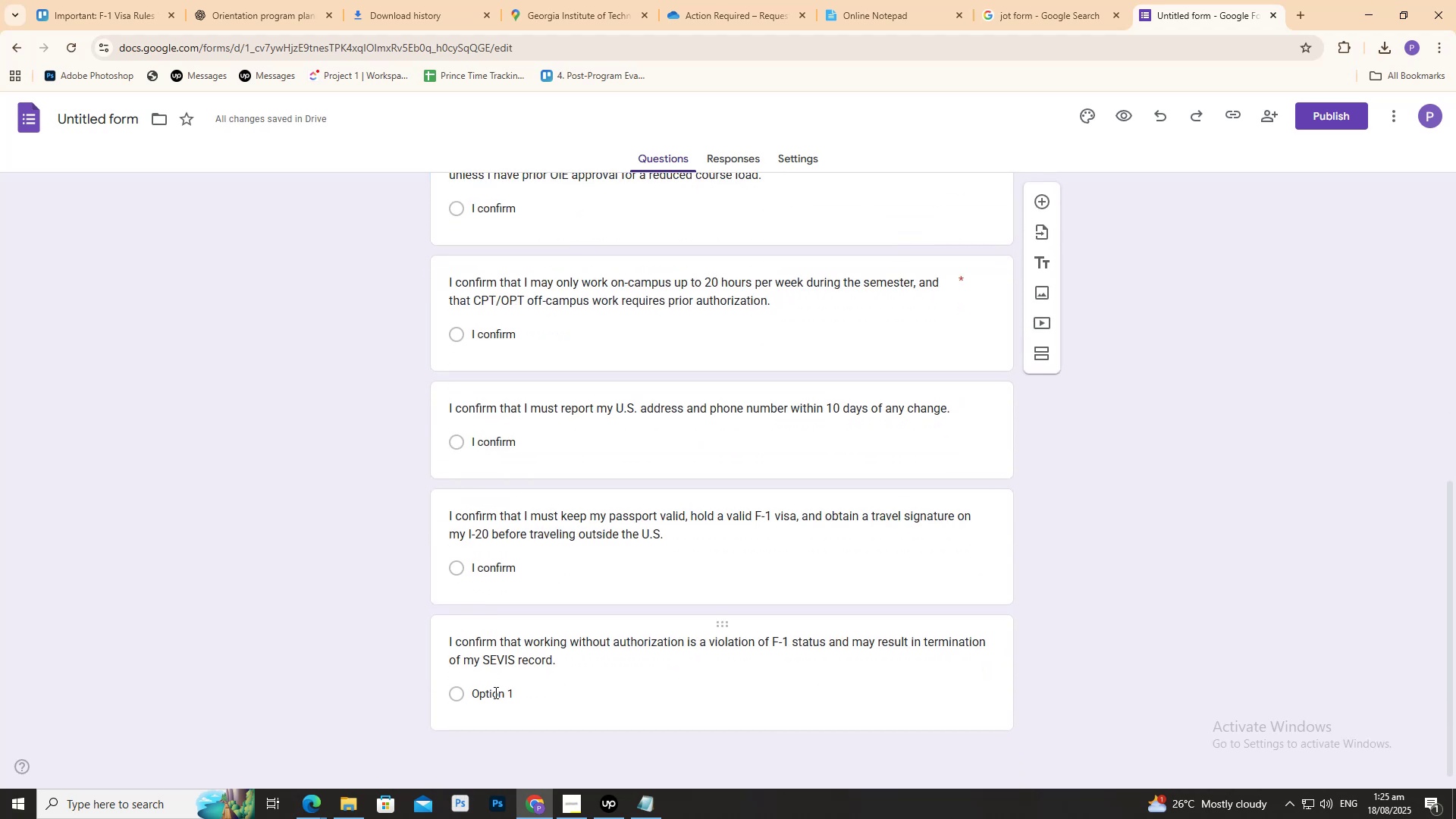 
left_click([496, 692])
 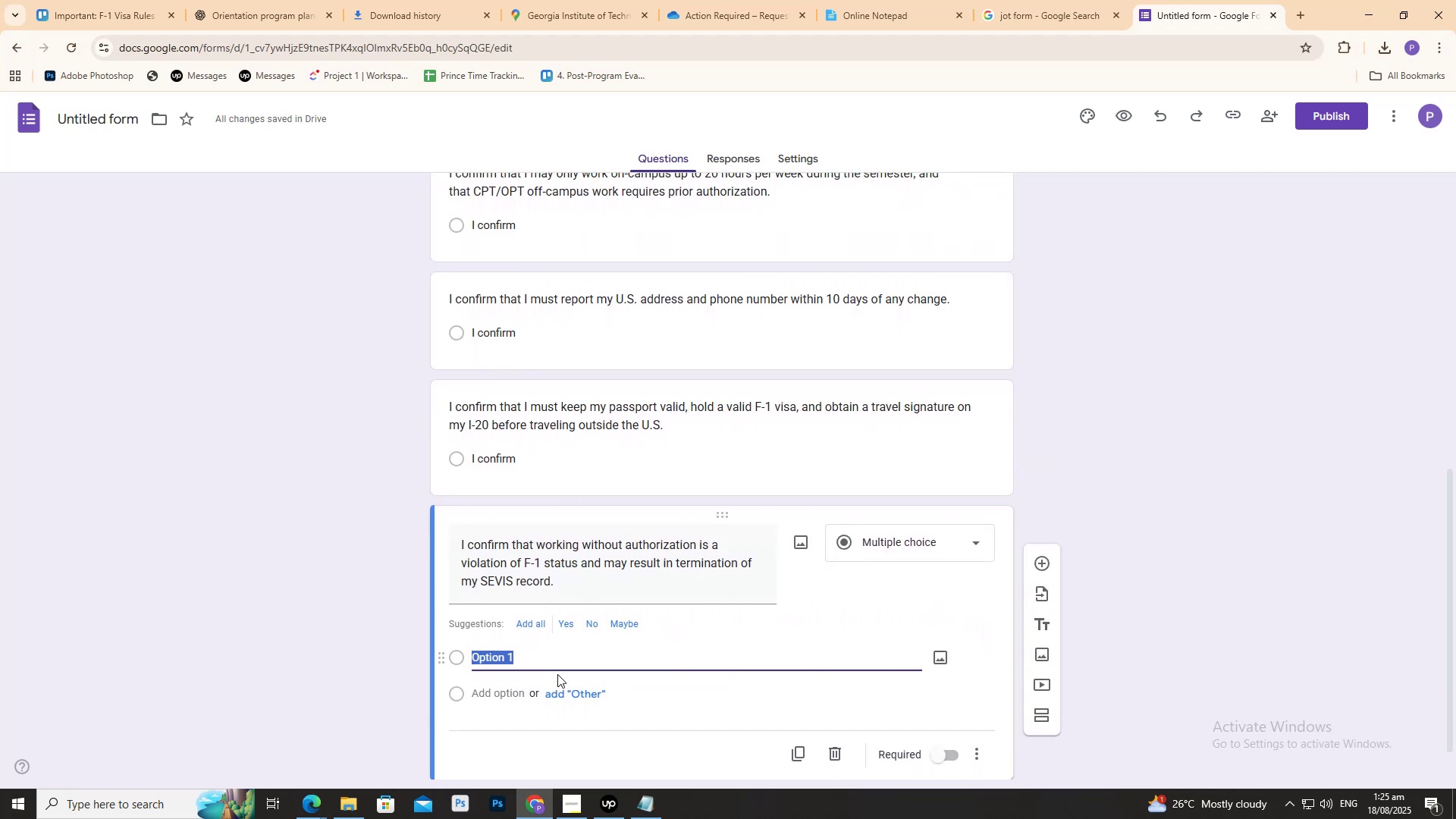 
type(I confirm)
 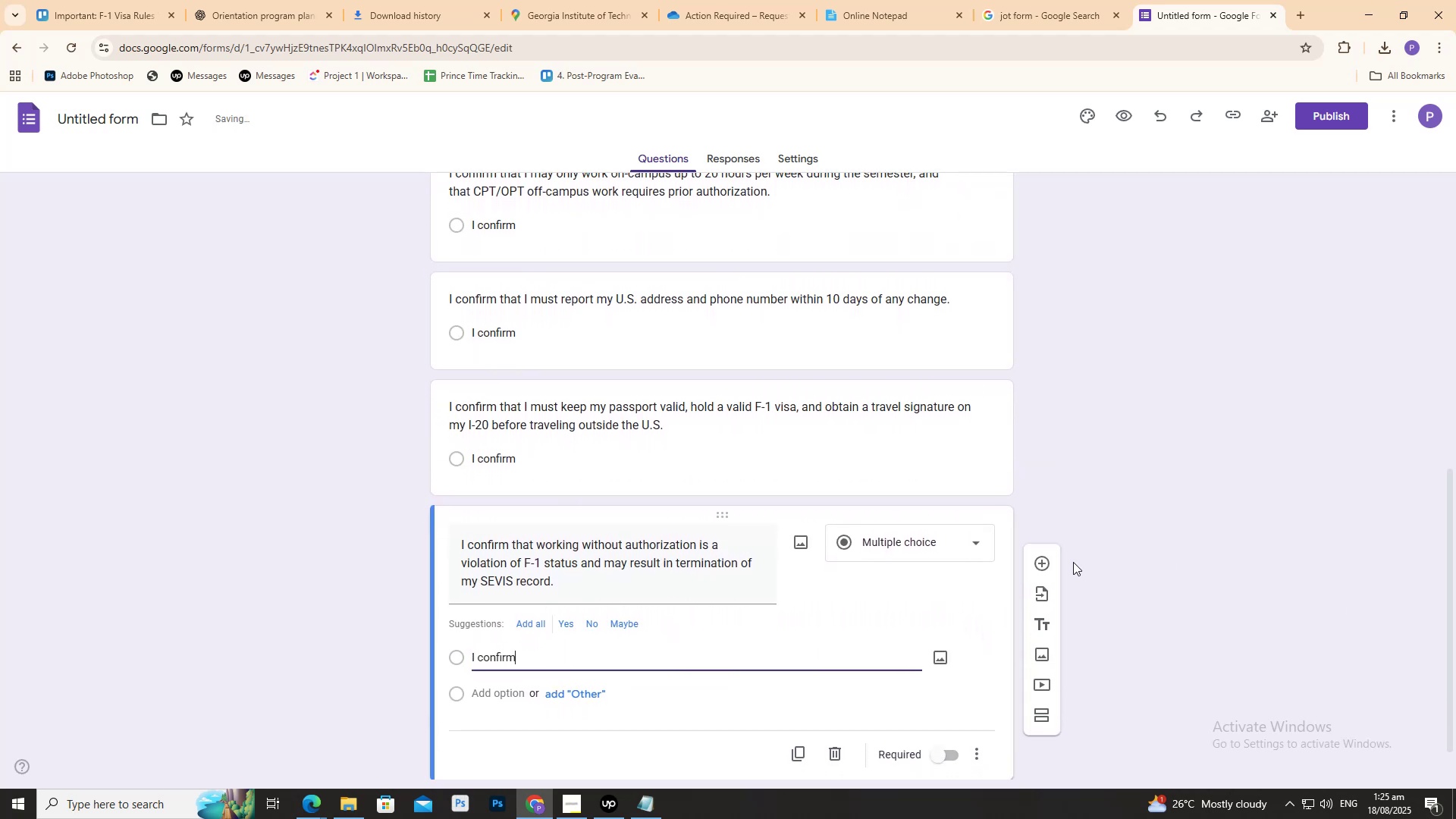 
left_click([1041, 563])
 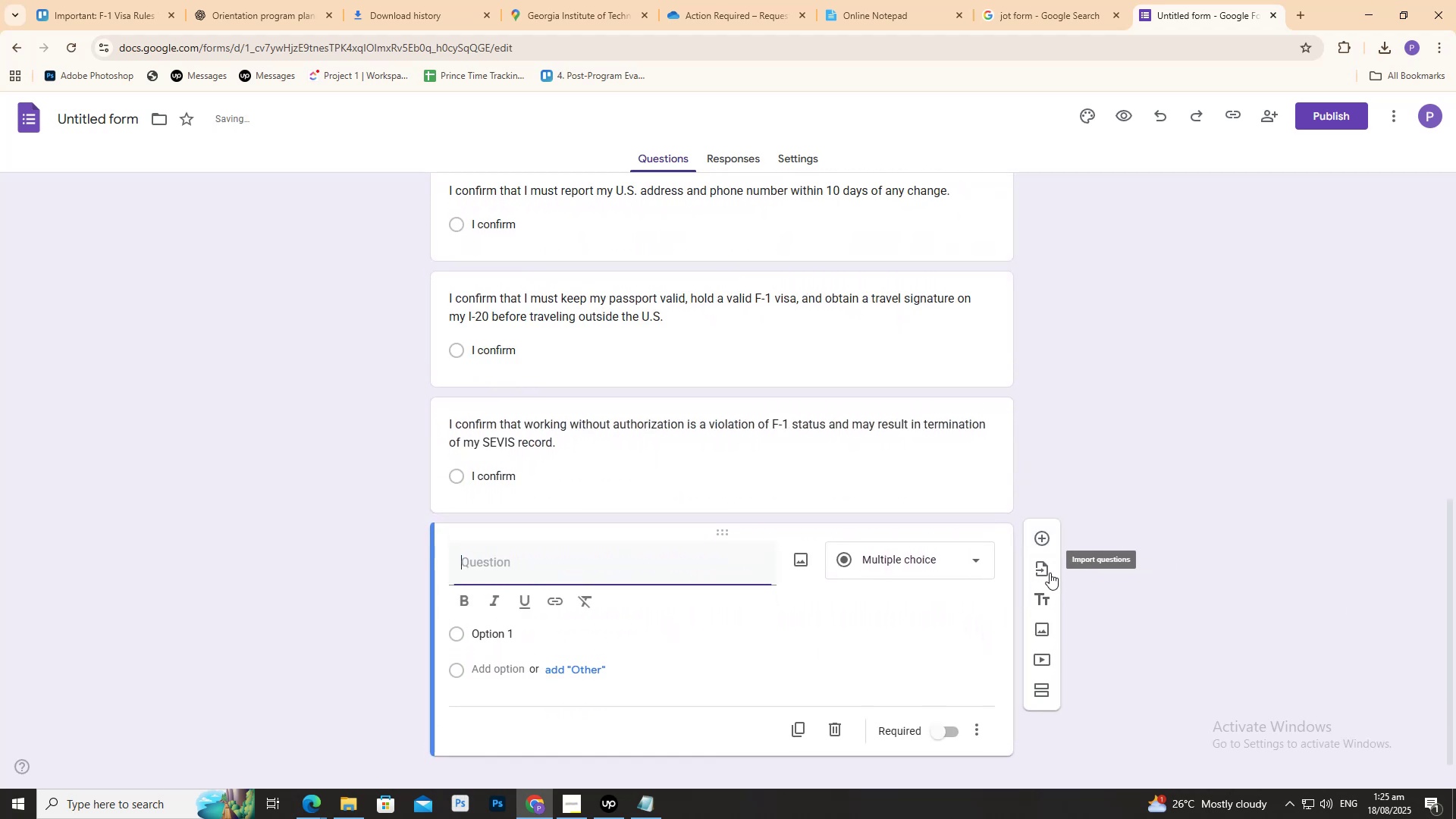 
scroll: coordinate [1043, 589], scroll_direction: down, amount: 5.0
 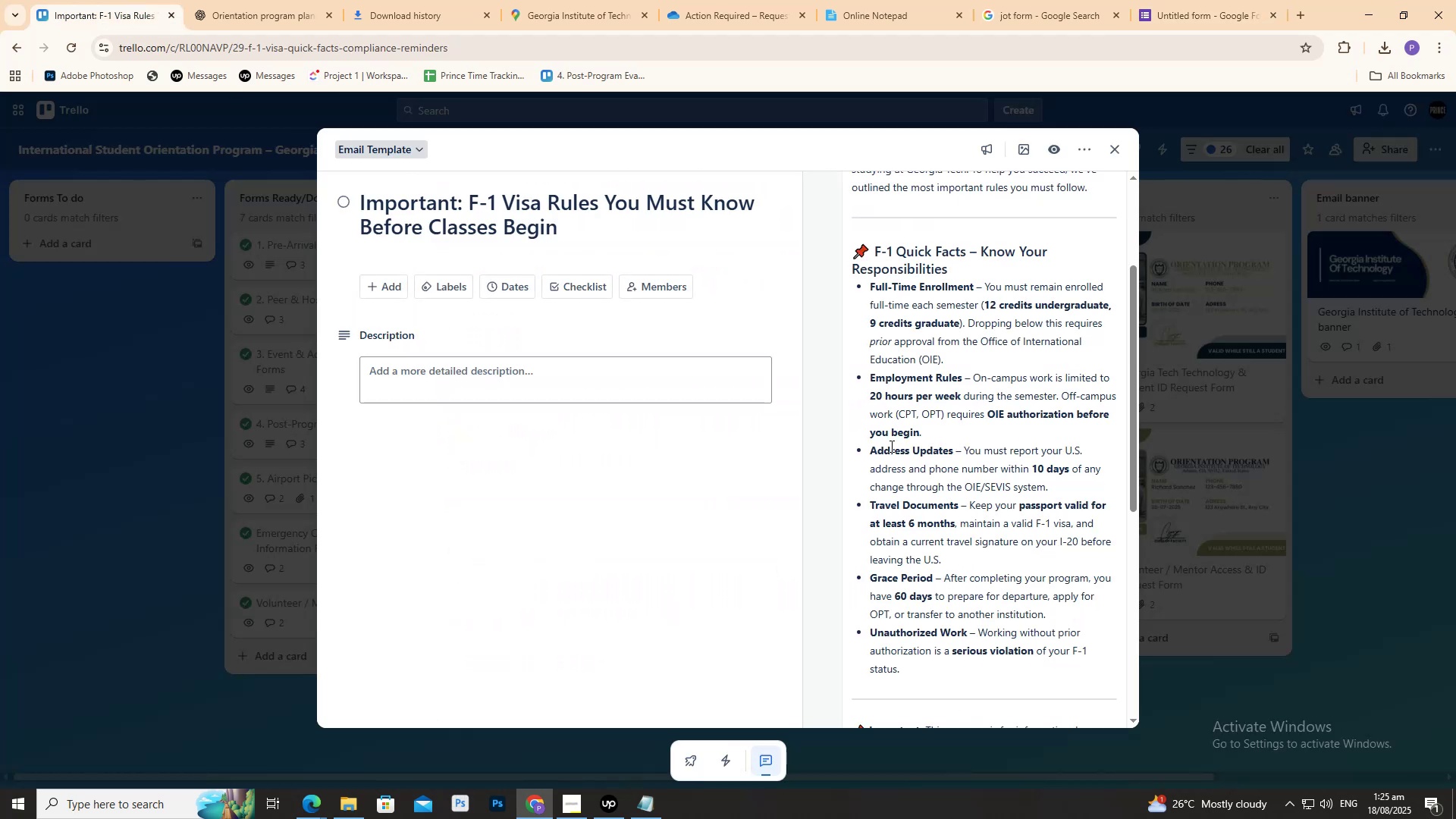 
left_click([260, 0])
 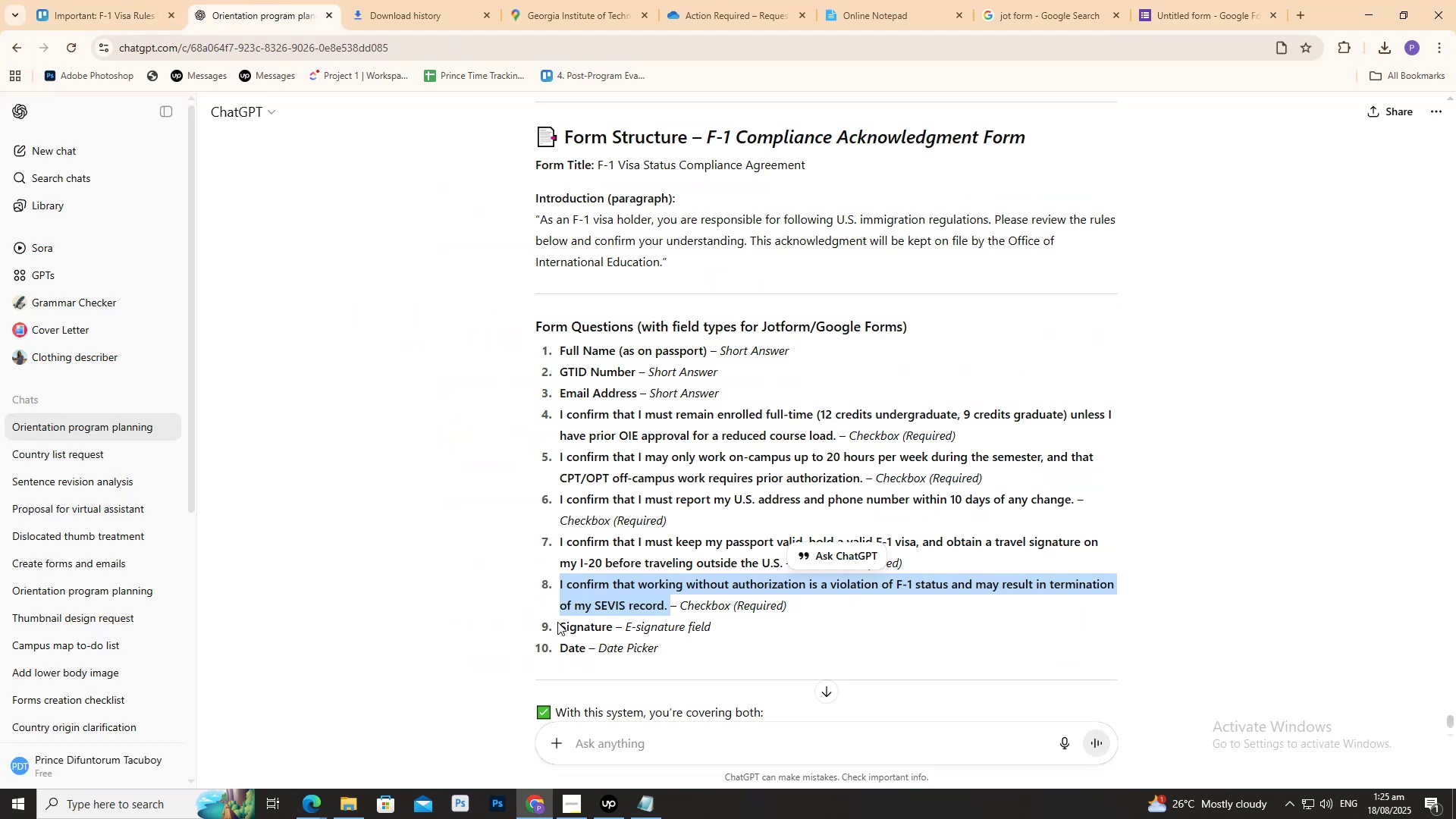 
left_click_drag(start_coordinate=[562, 622], to_coordinate=[611, 623])
 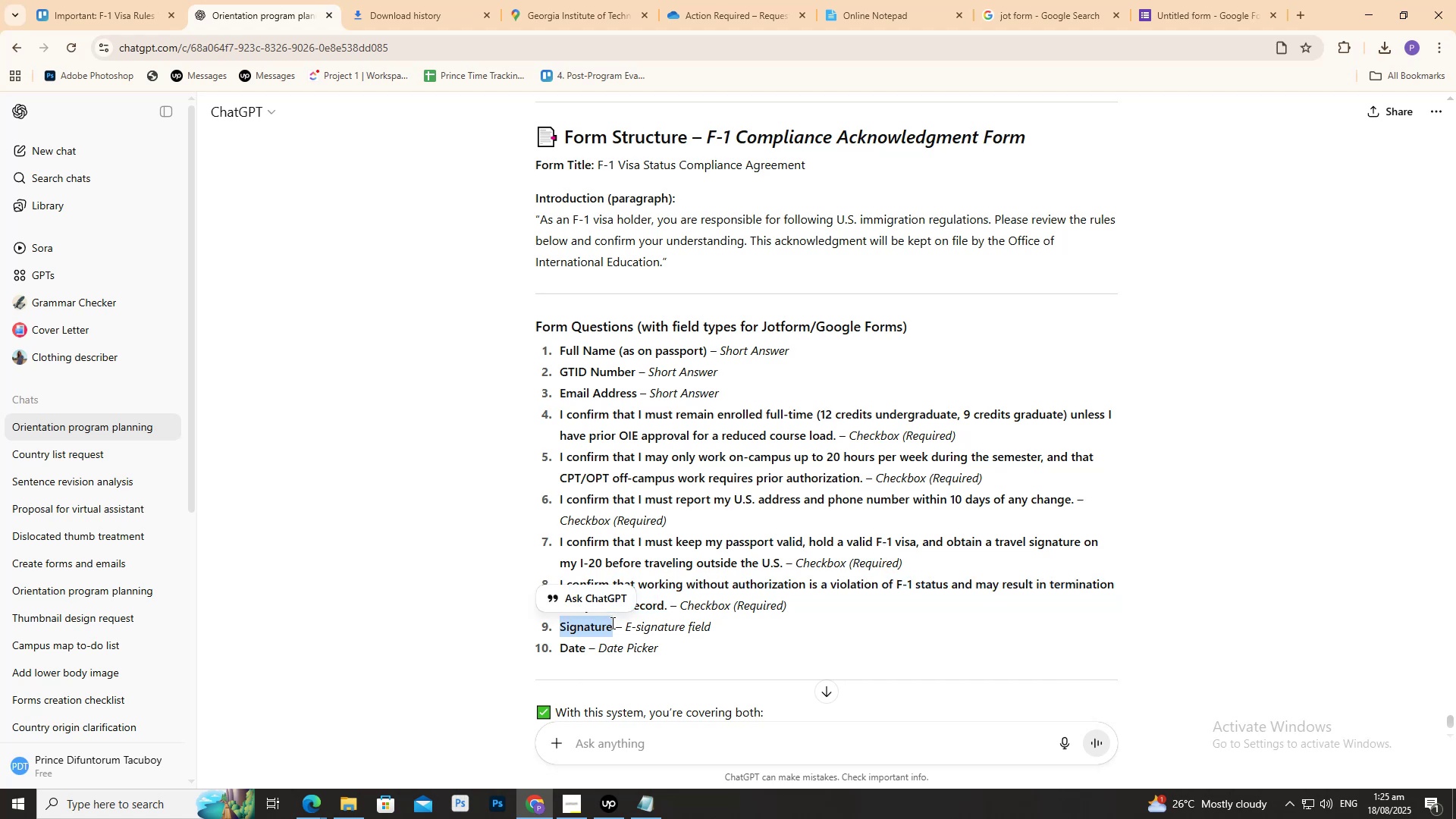 
key(Control+C)
 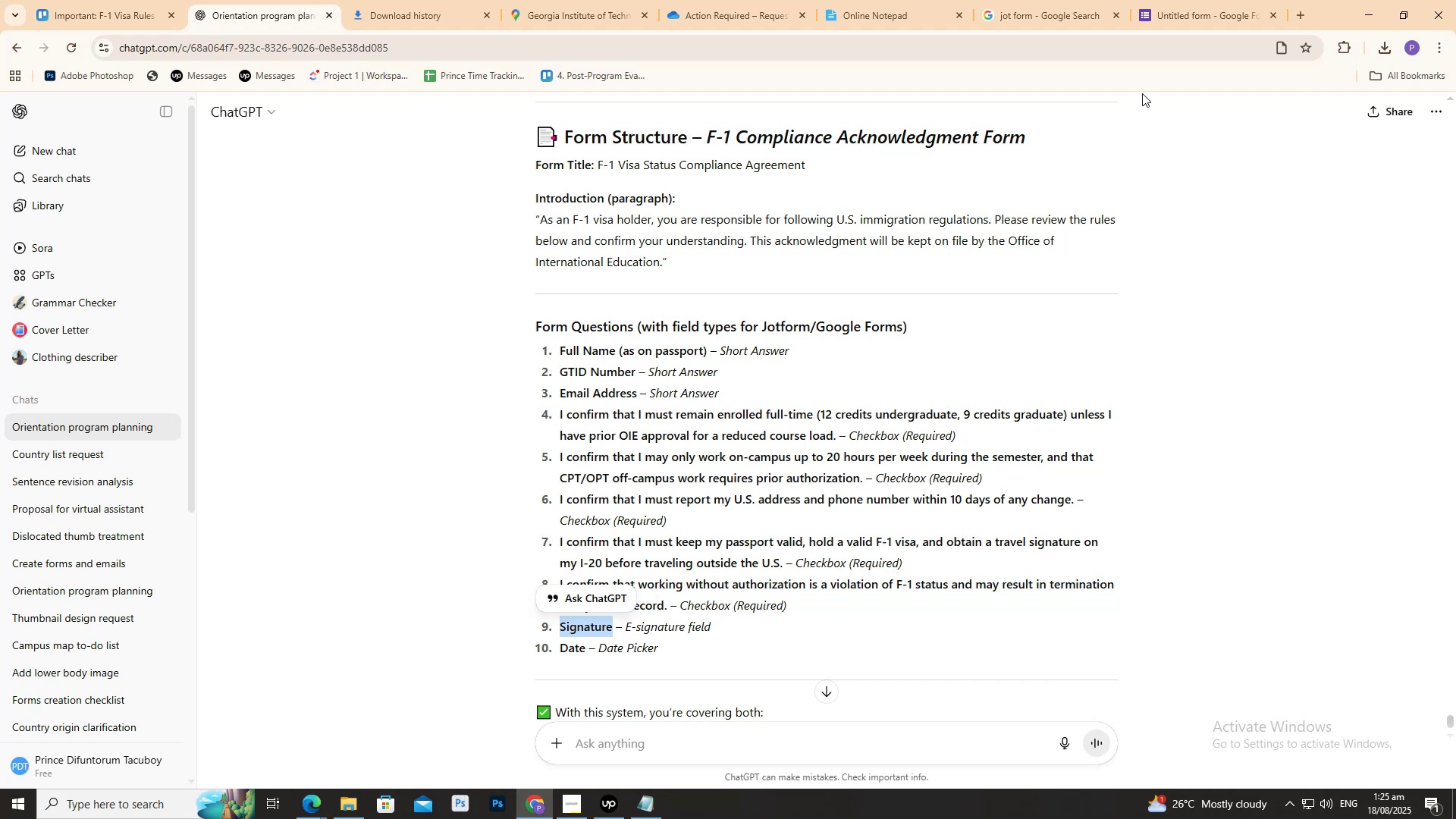 
left_click([1165, 0])
 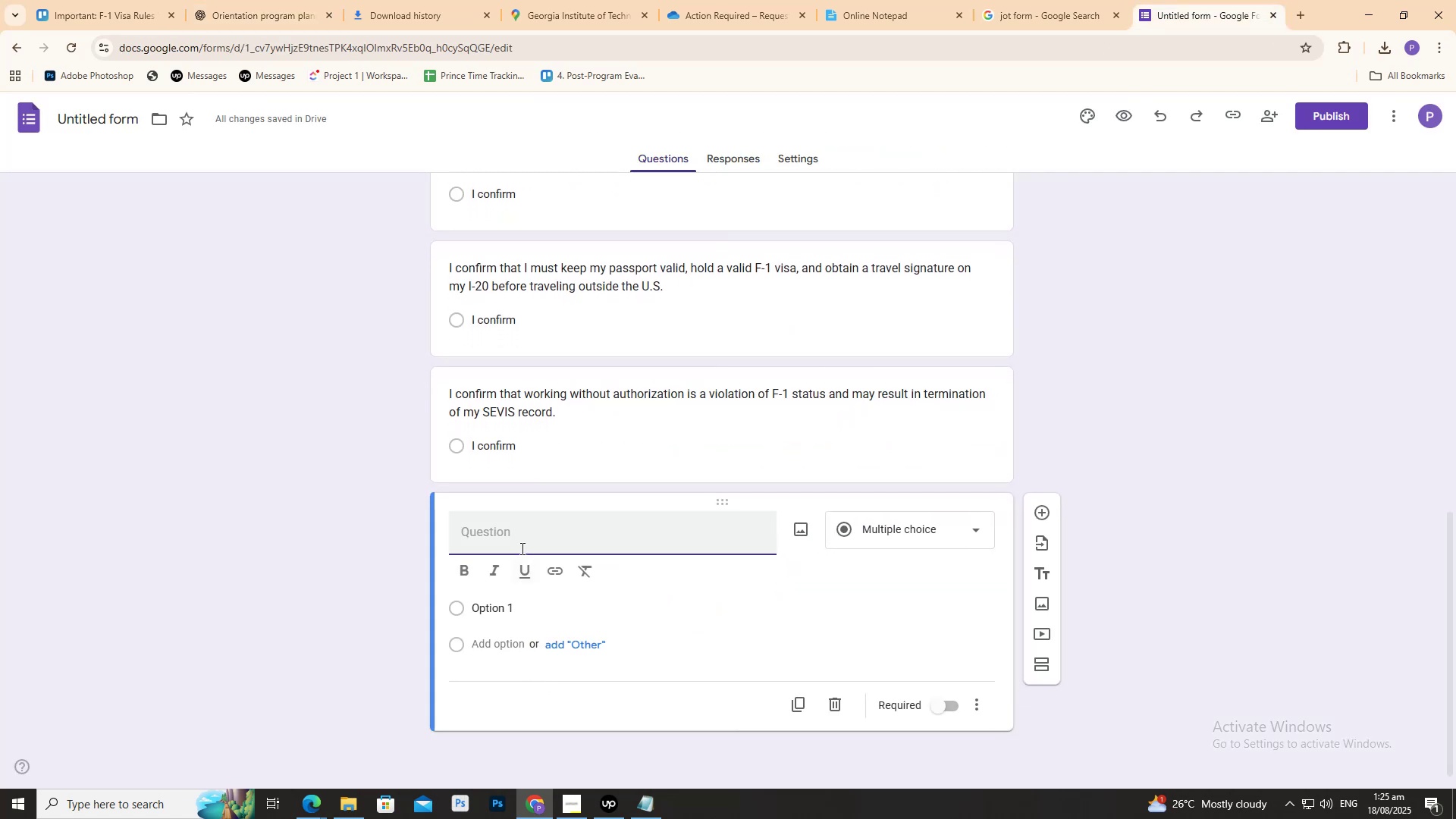 
key(Control+V)
 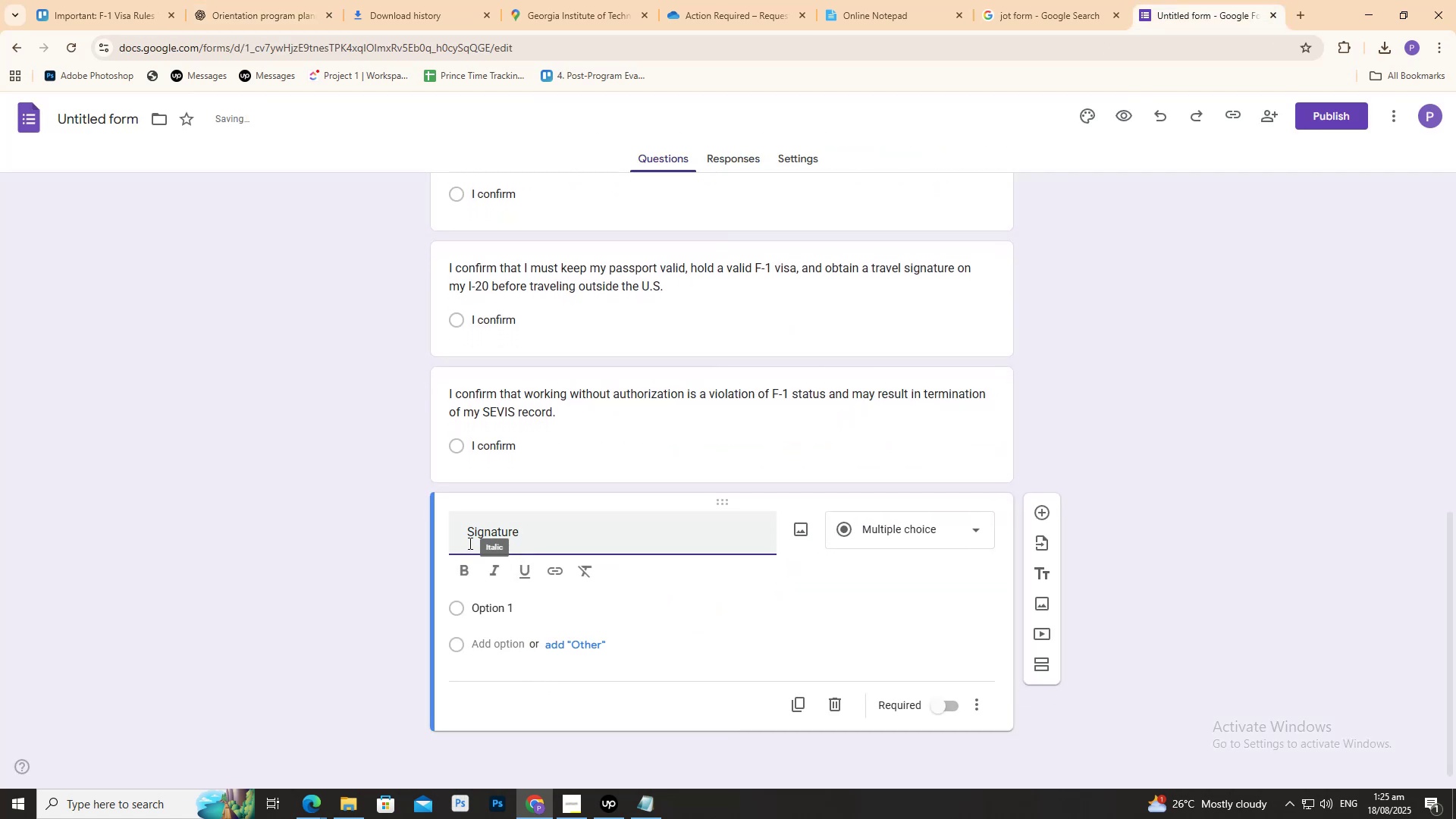 
left_click_drag(start_coordinate=[468, 534], to_coordinate=[431, 534])
 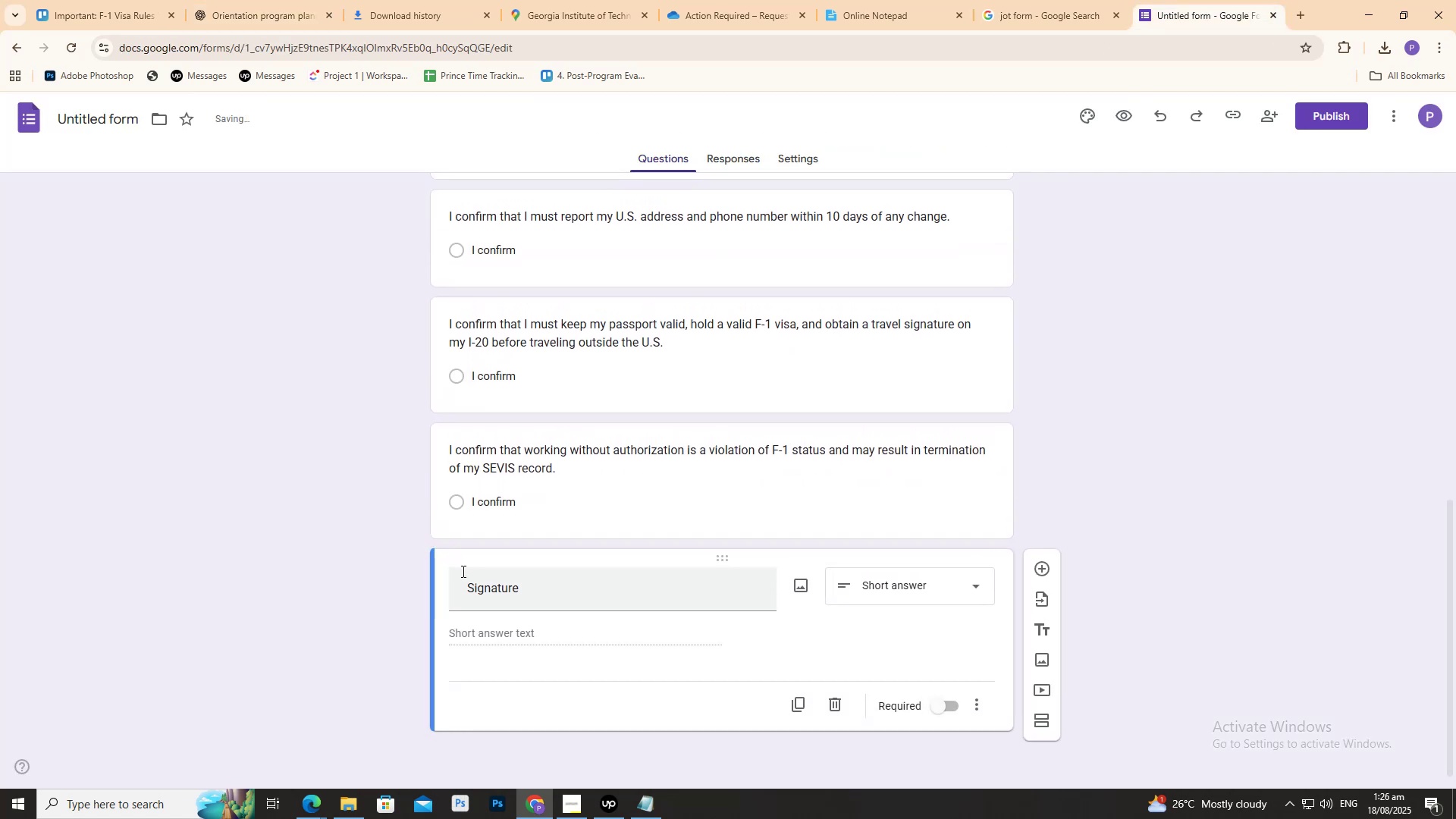 
left_click([875, 582])
 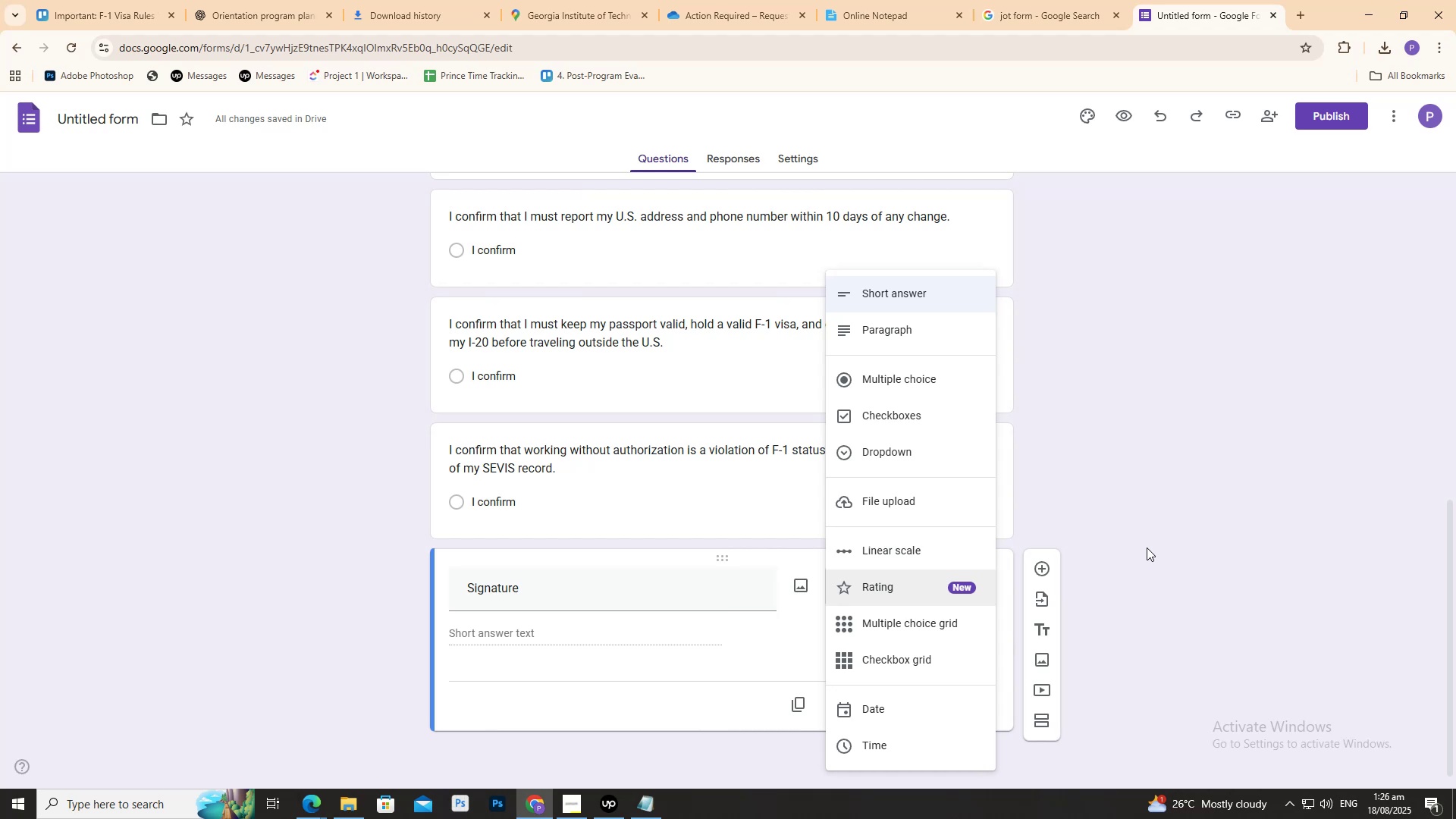 
scroll: coordinate [888, 590], scroll_direction: down, amount: 4.0
 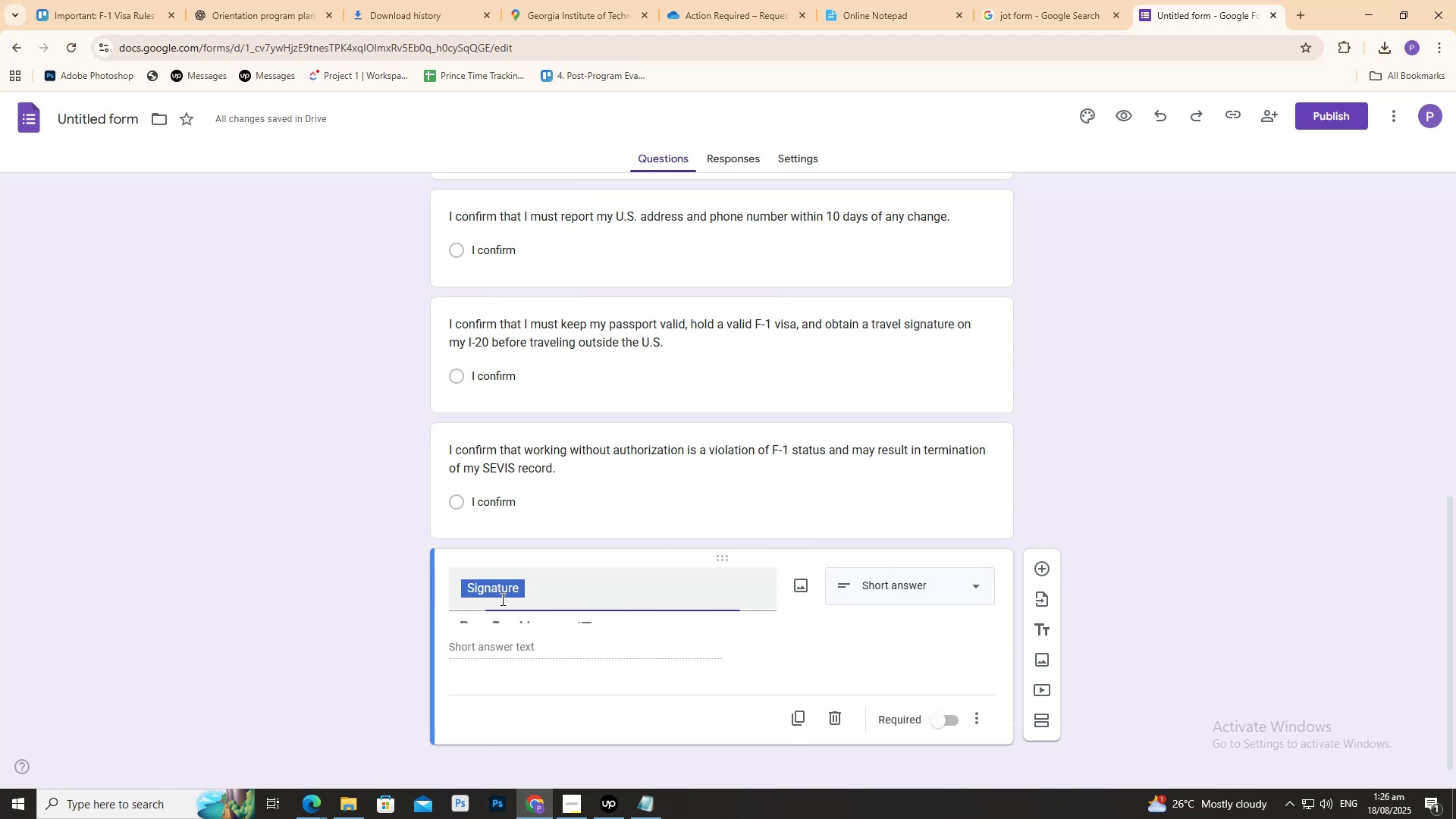 
double_click([458, 592])
 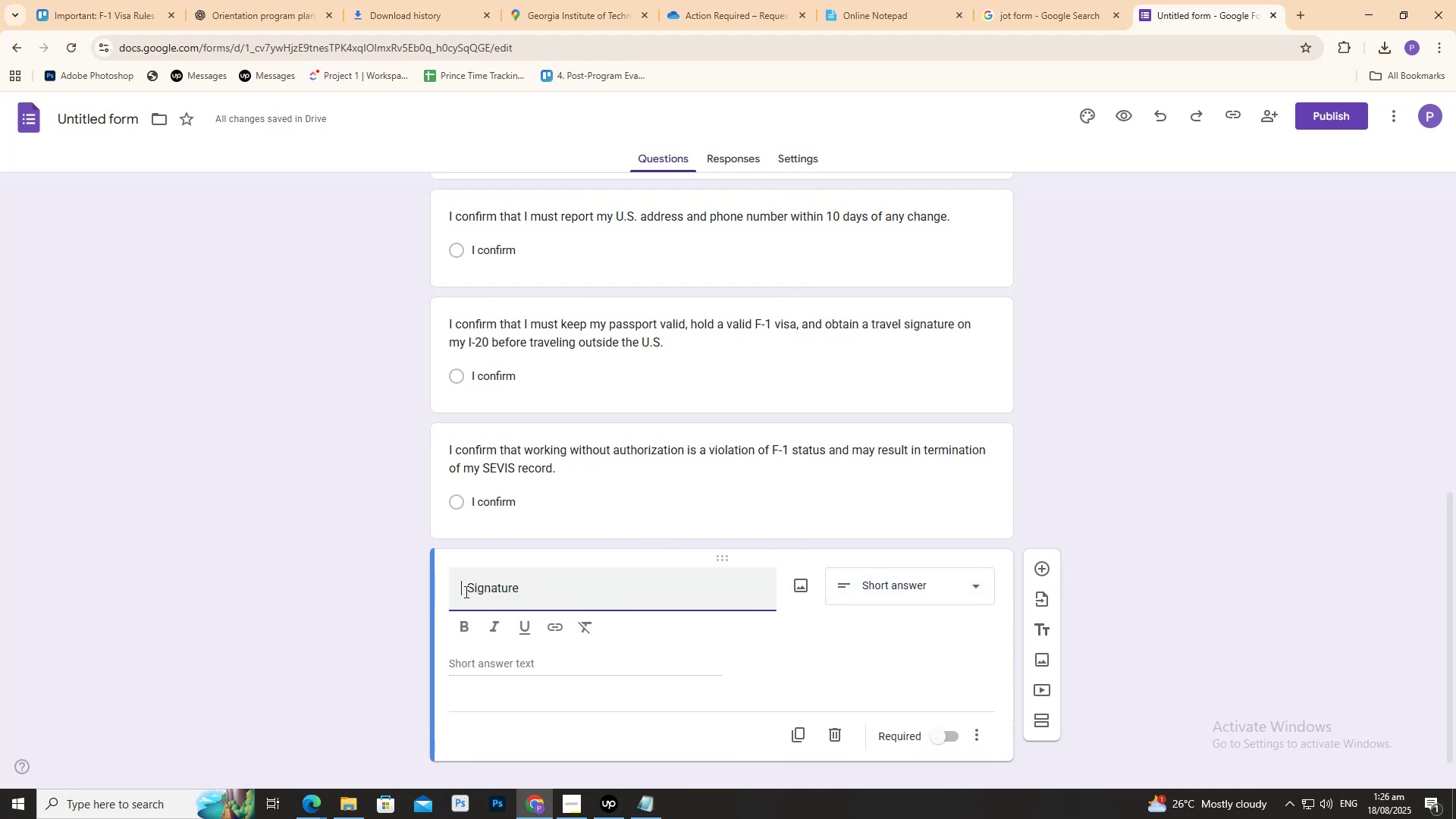 
left_click_drag(start_coordinate=[467, 589], to_coordinate=[271, 580])
 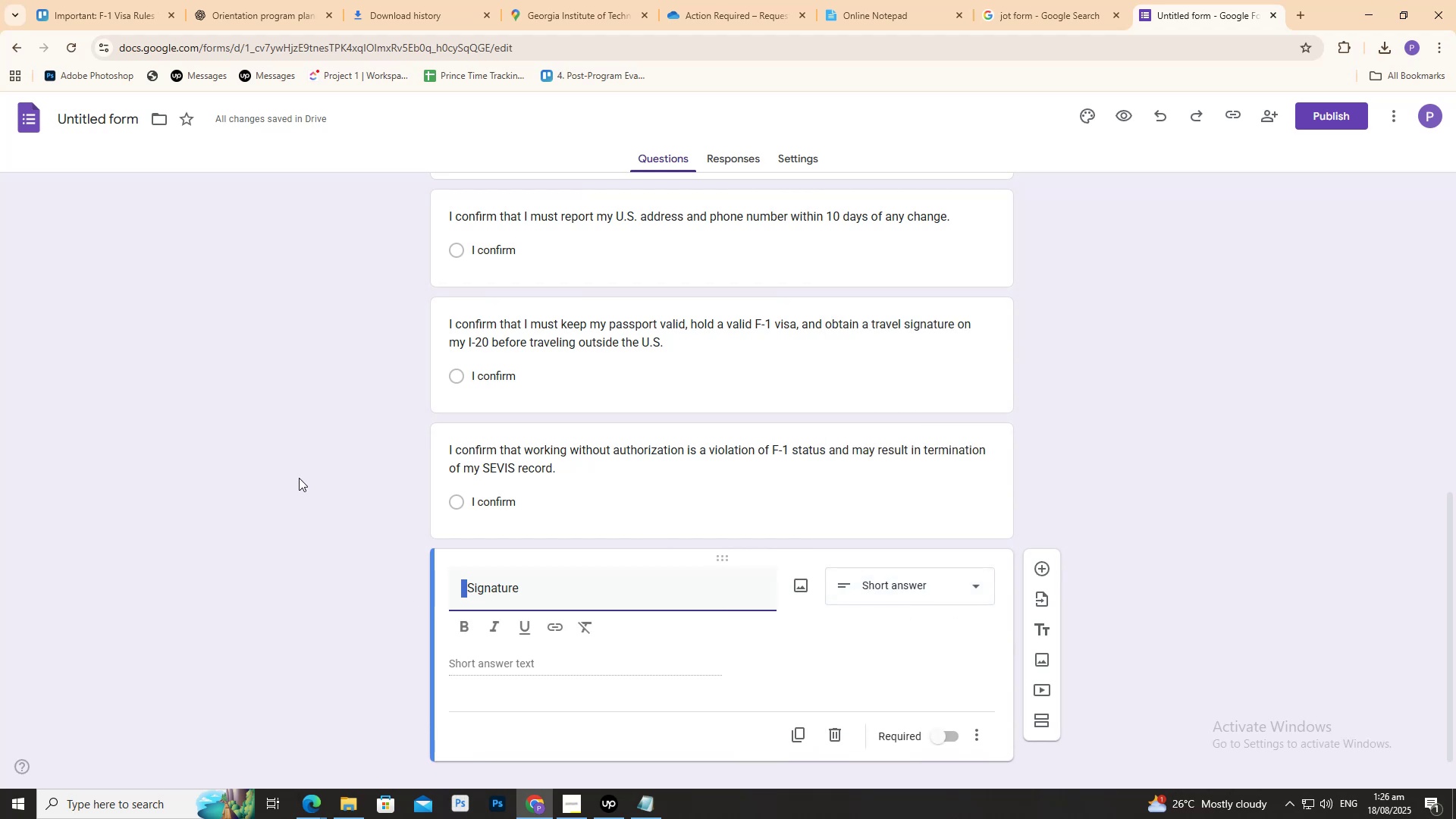 
key(Backspace)
 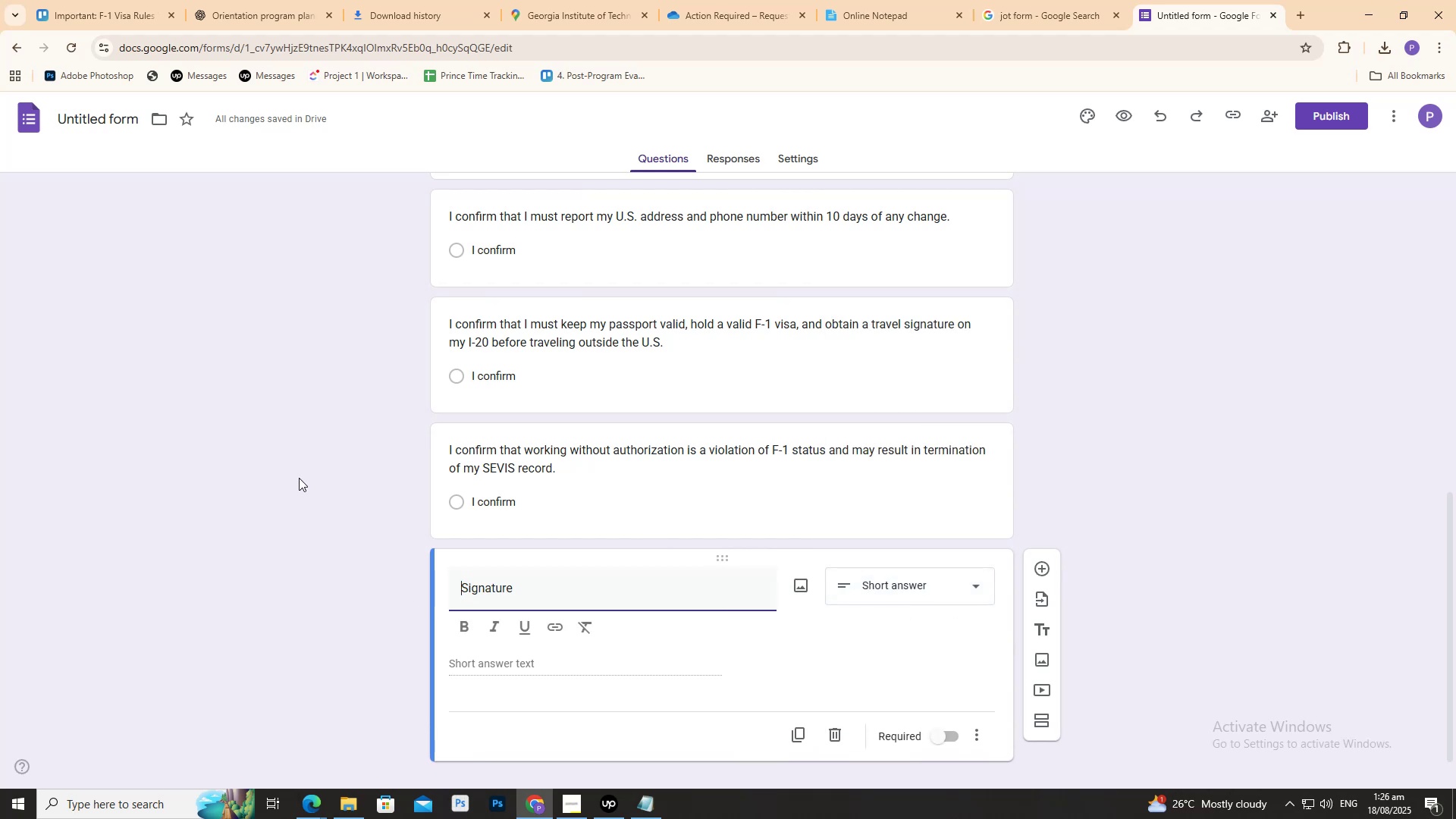 
key(Backspace)
 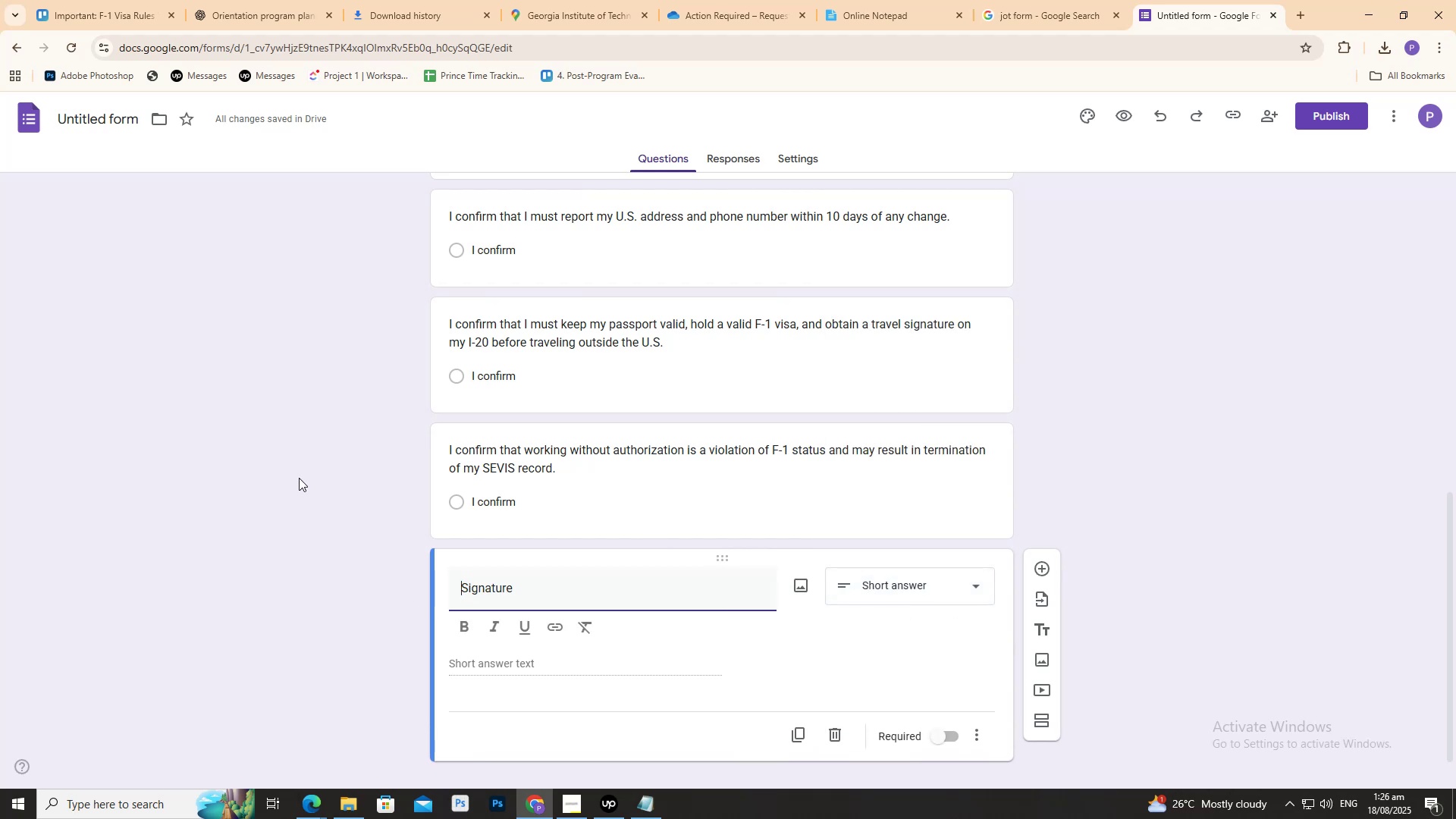 
key(Backspace)
 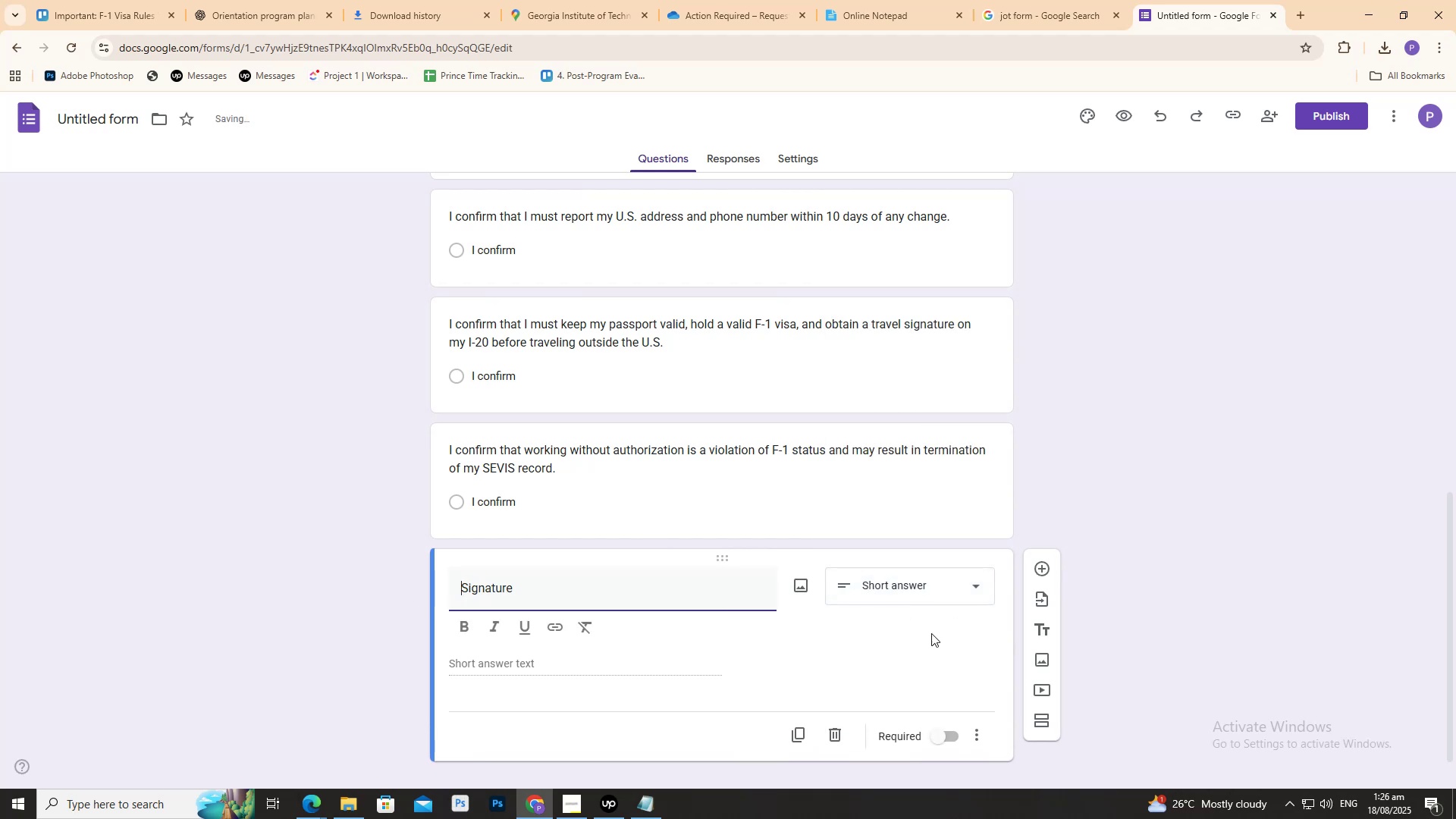 
left_click([902, 599])
 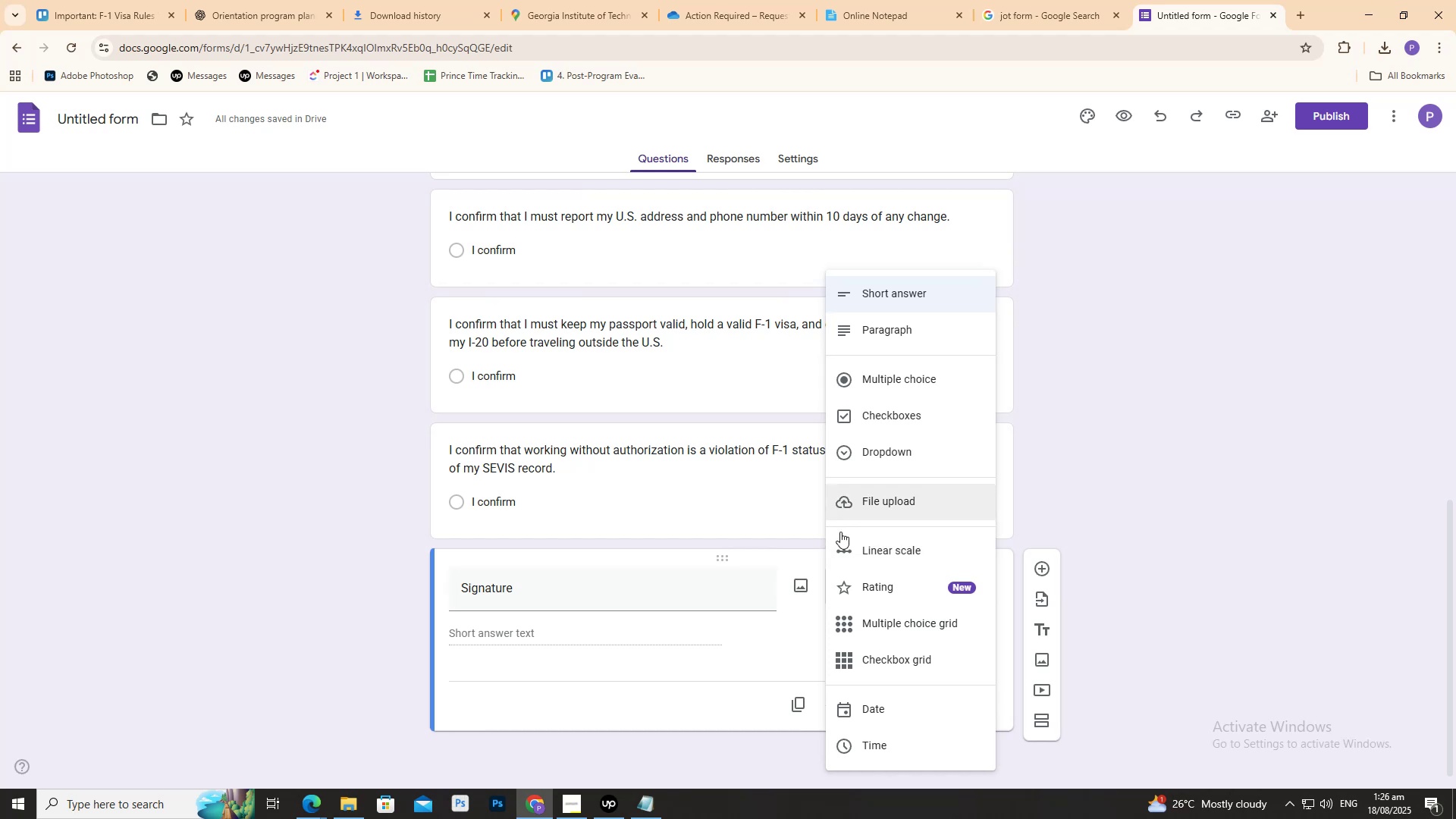 
wait(5.08)
 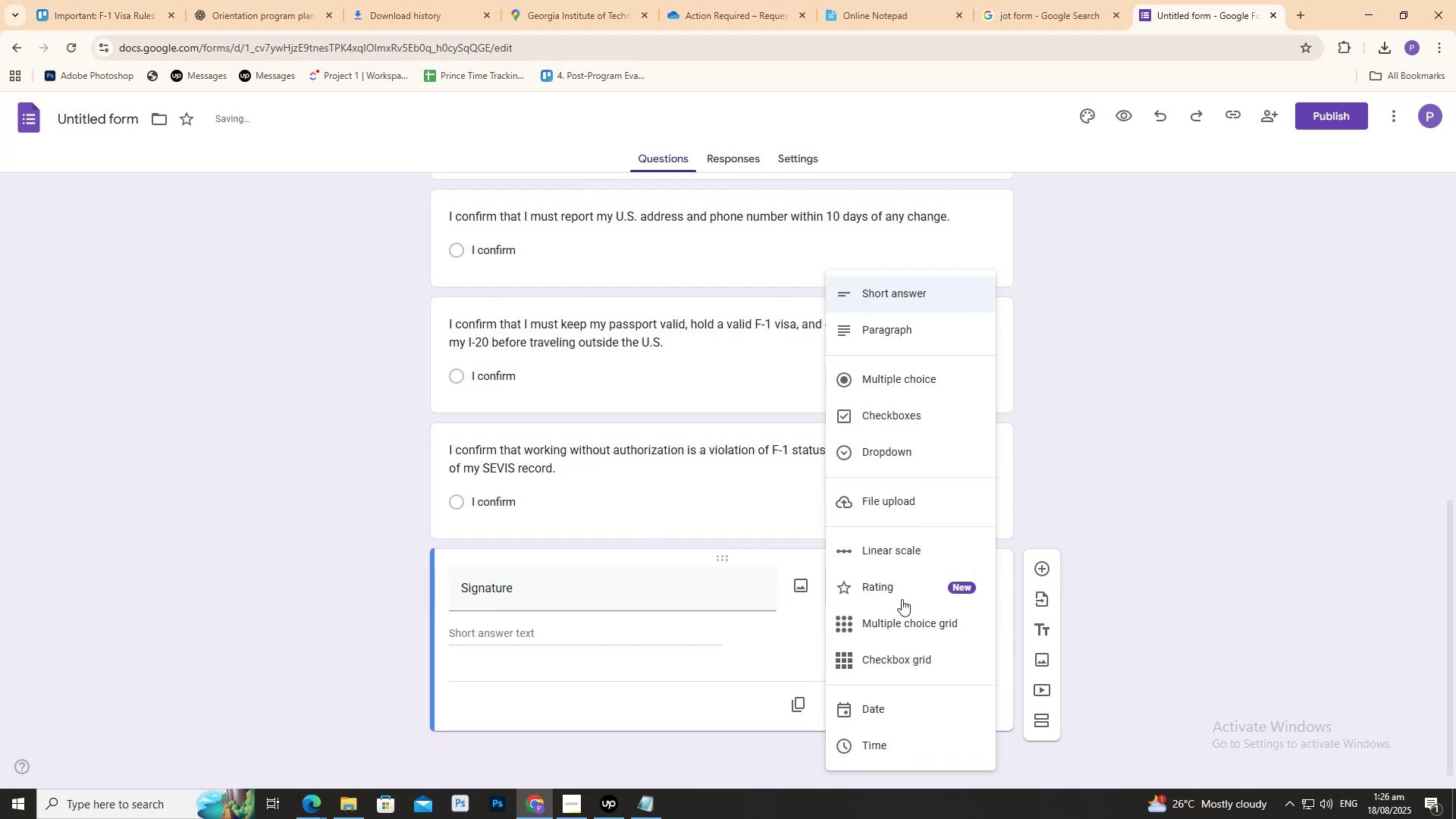 
left_click([744, 522])
 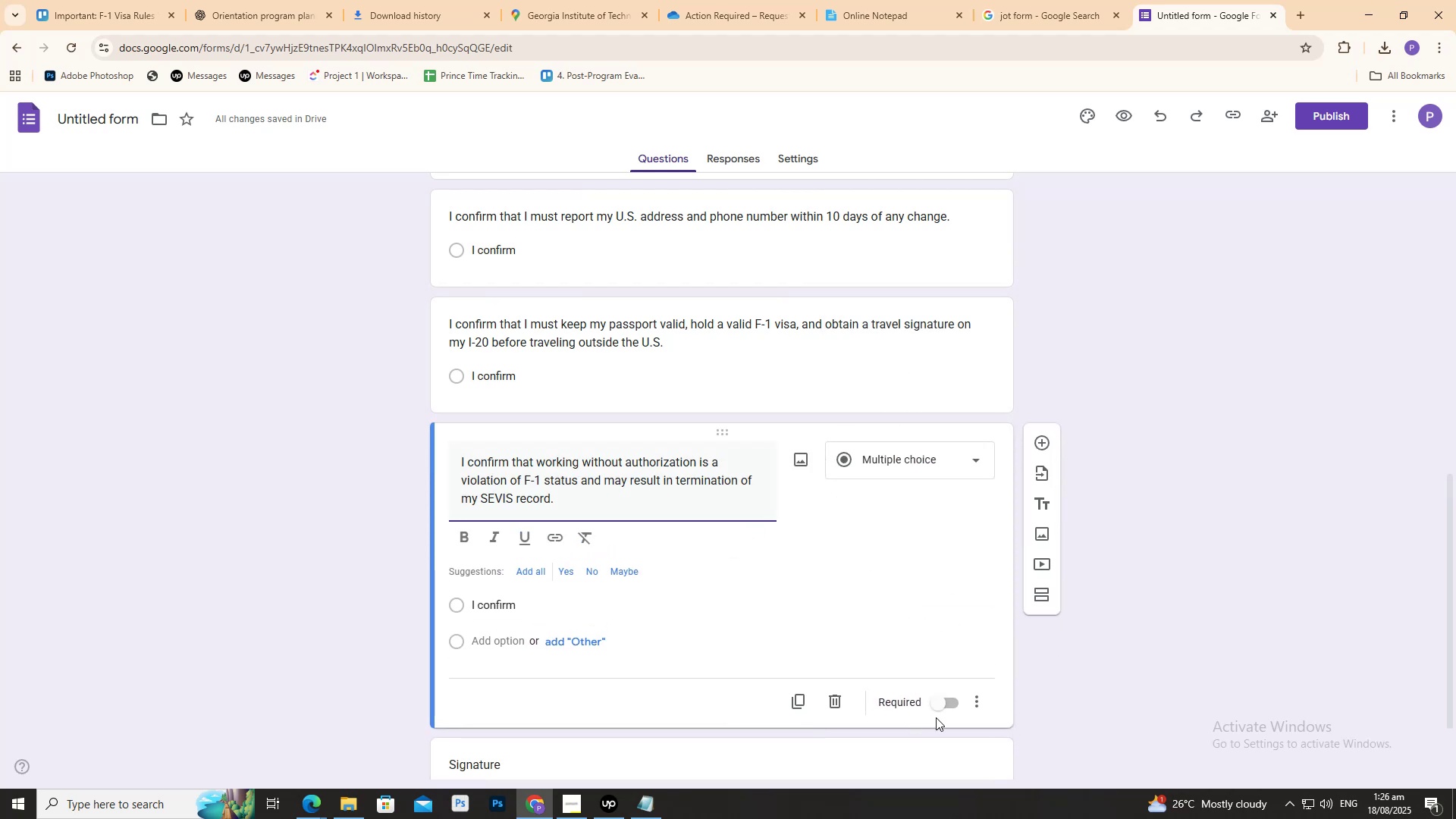 
left_click([937, 705])
 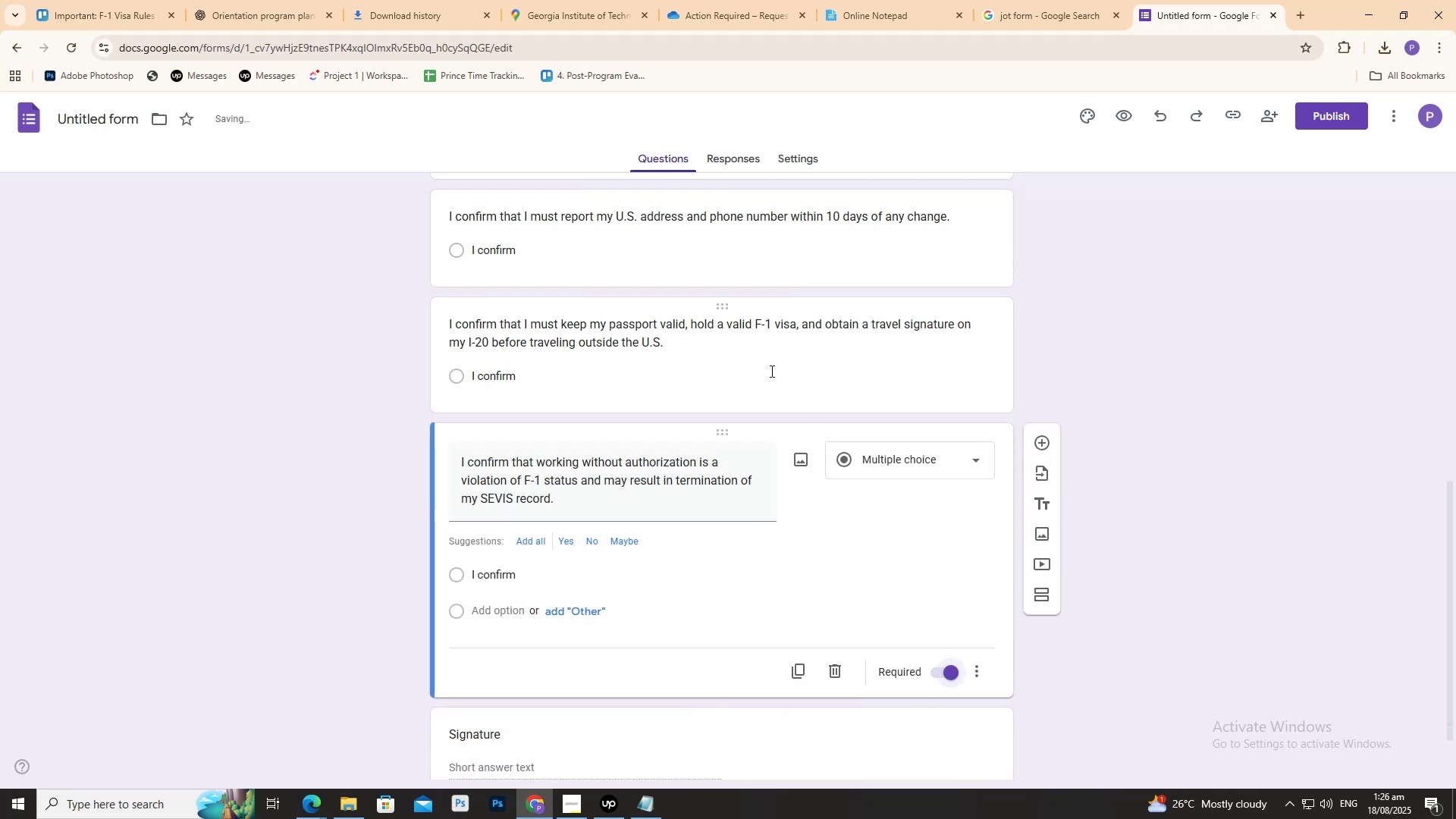 
left_click([770, 371])
 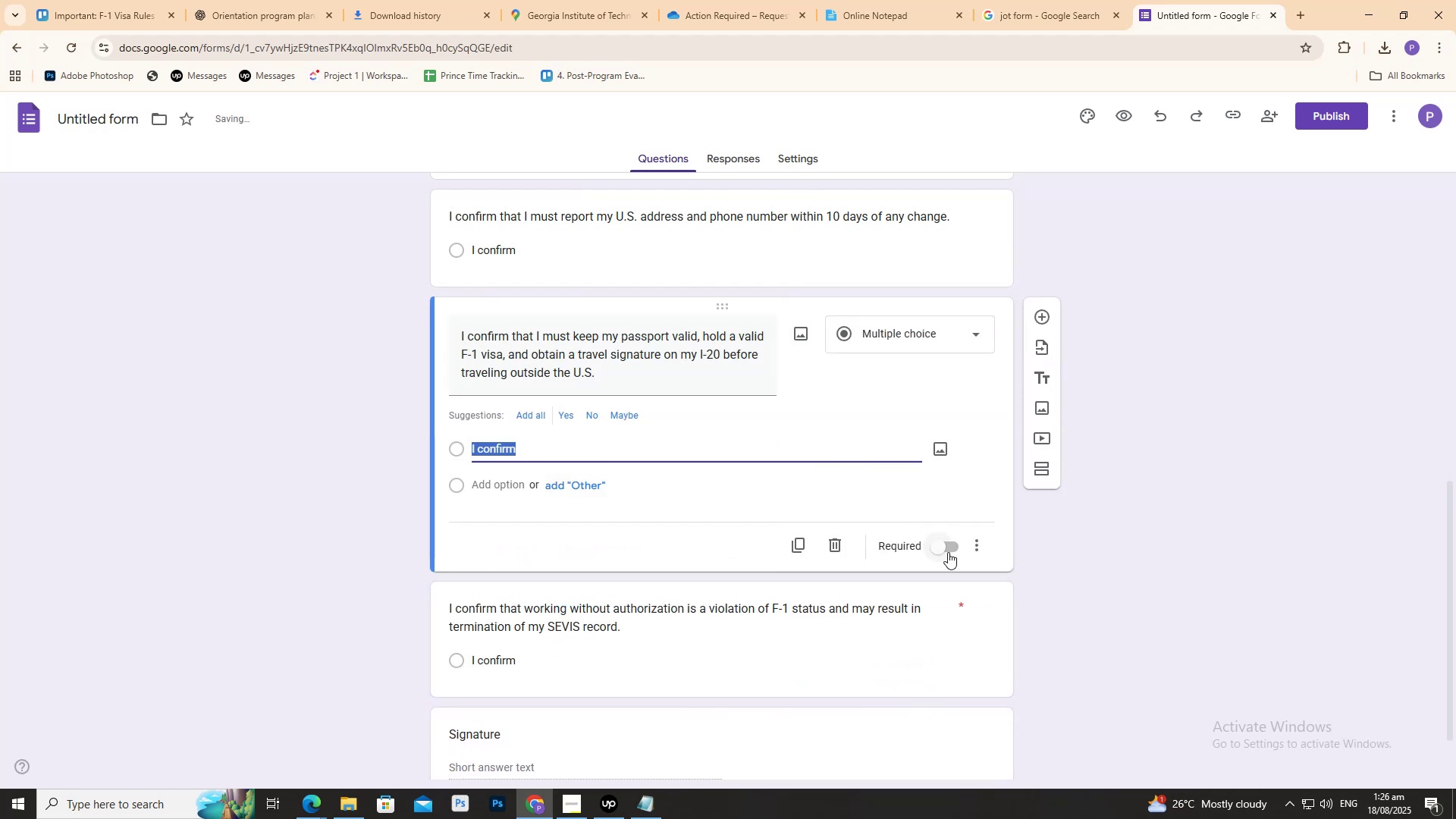 
left_click([948, 552])
 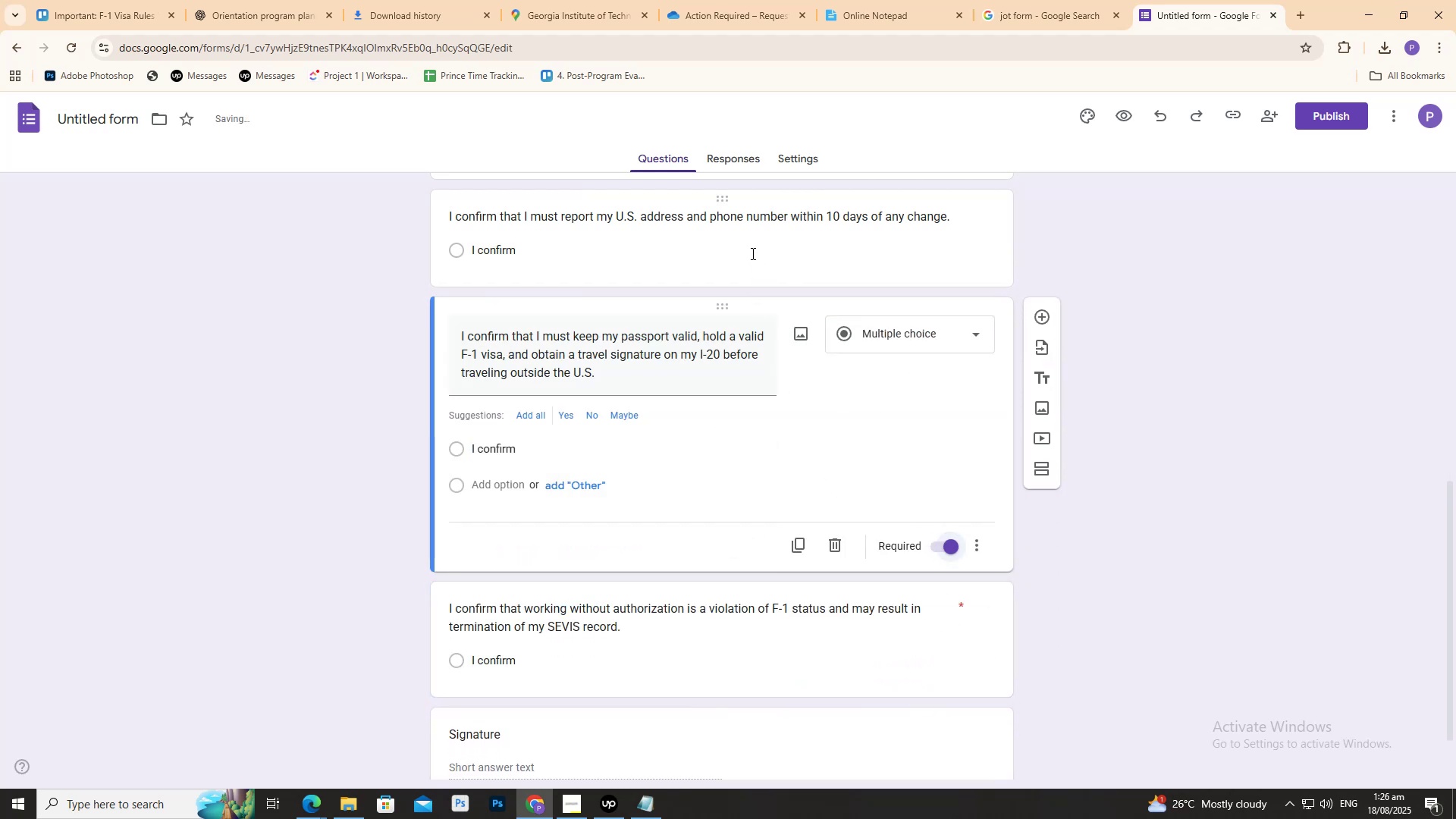 
left_click([751, 253])
 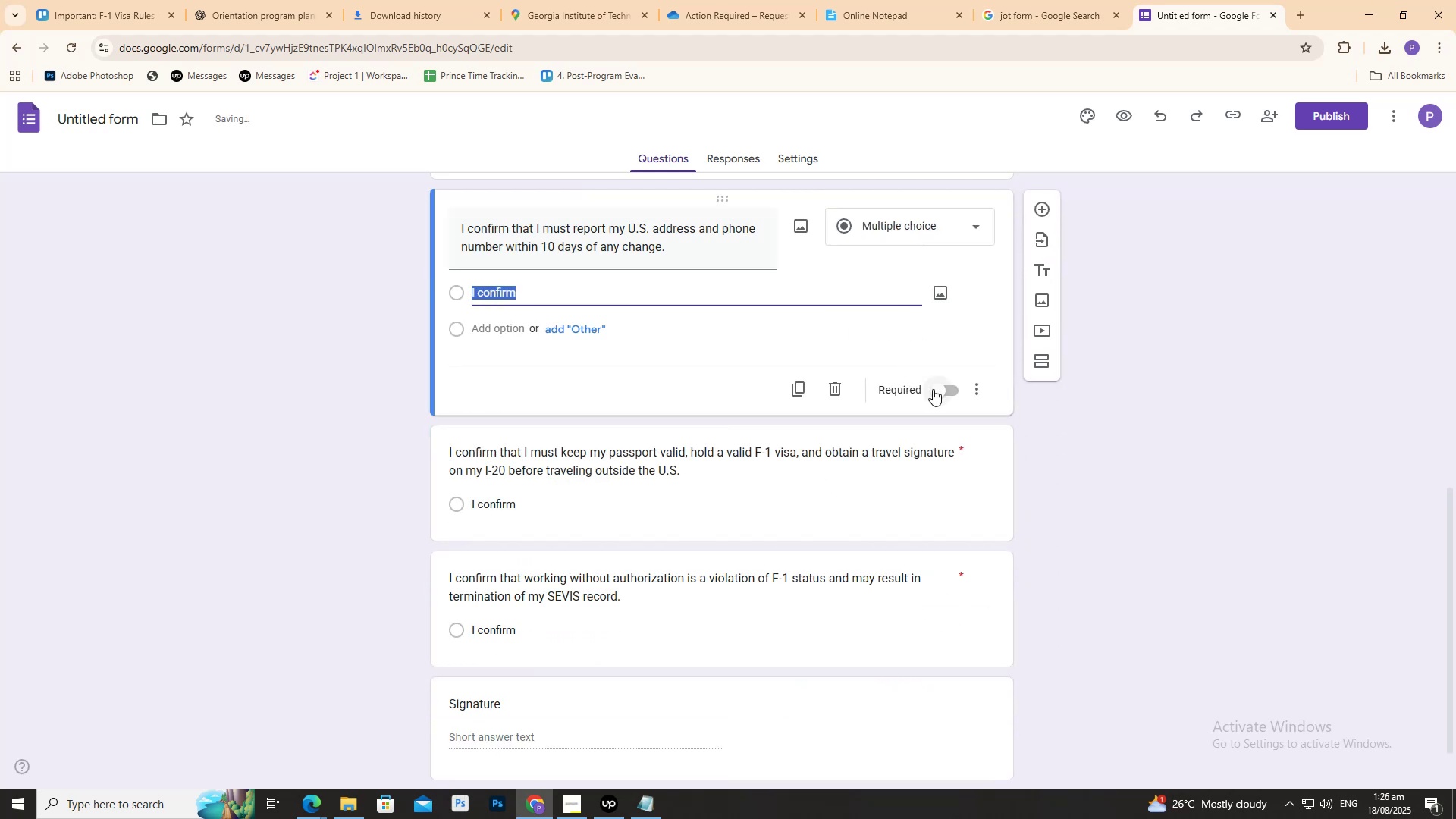 
left_click([942, 388])
 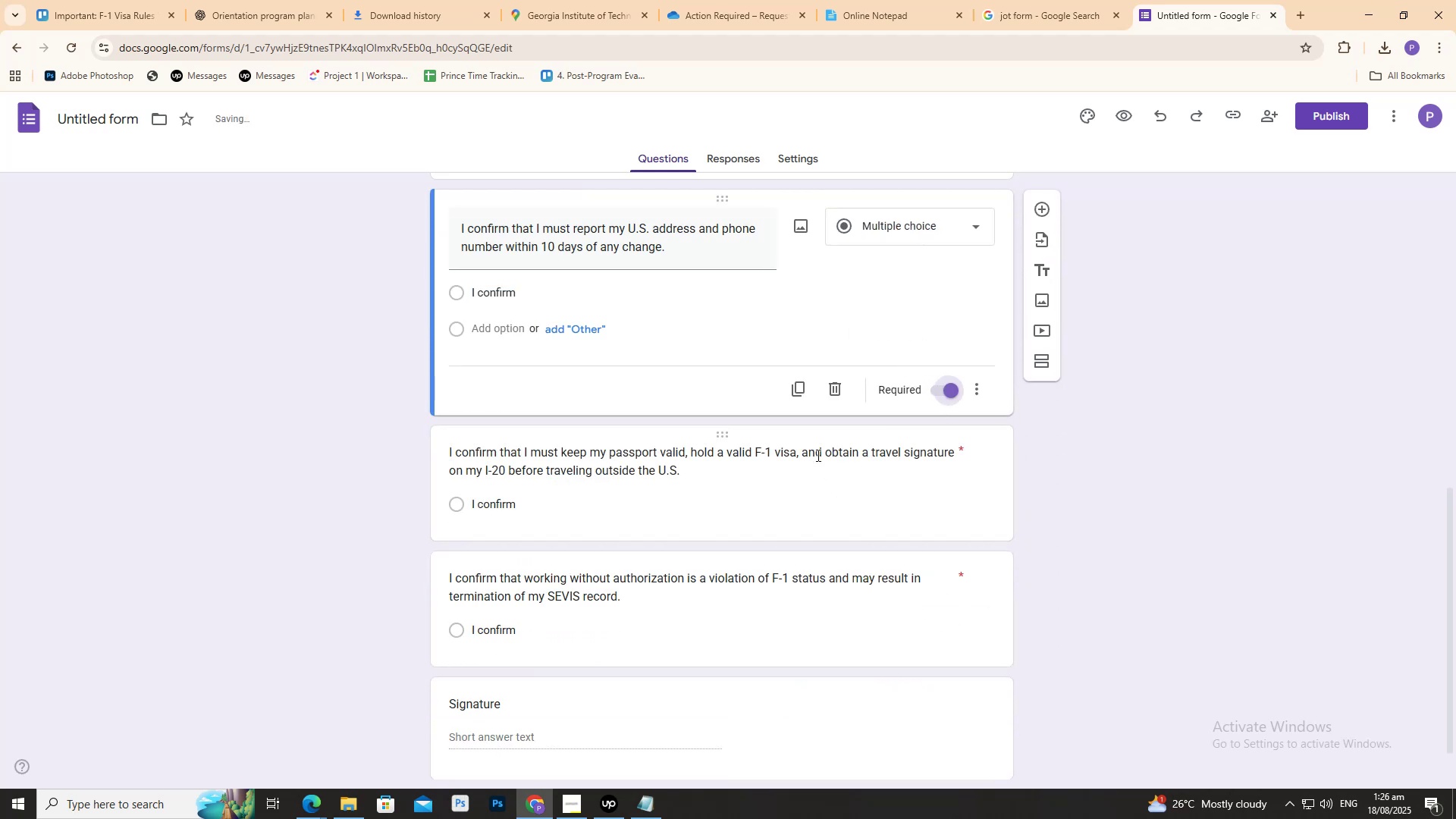 
scroll: coordinate [802, 441], scroll_direction: up, amount: 2.0
 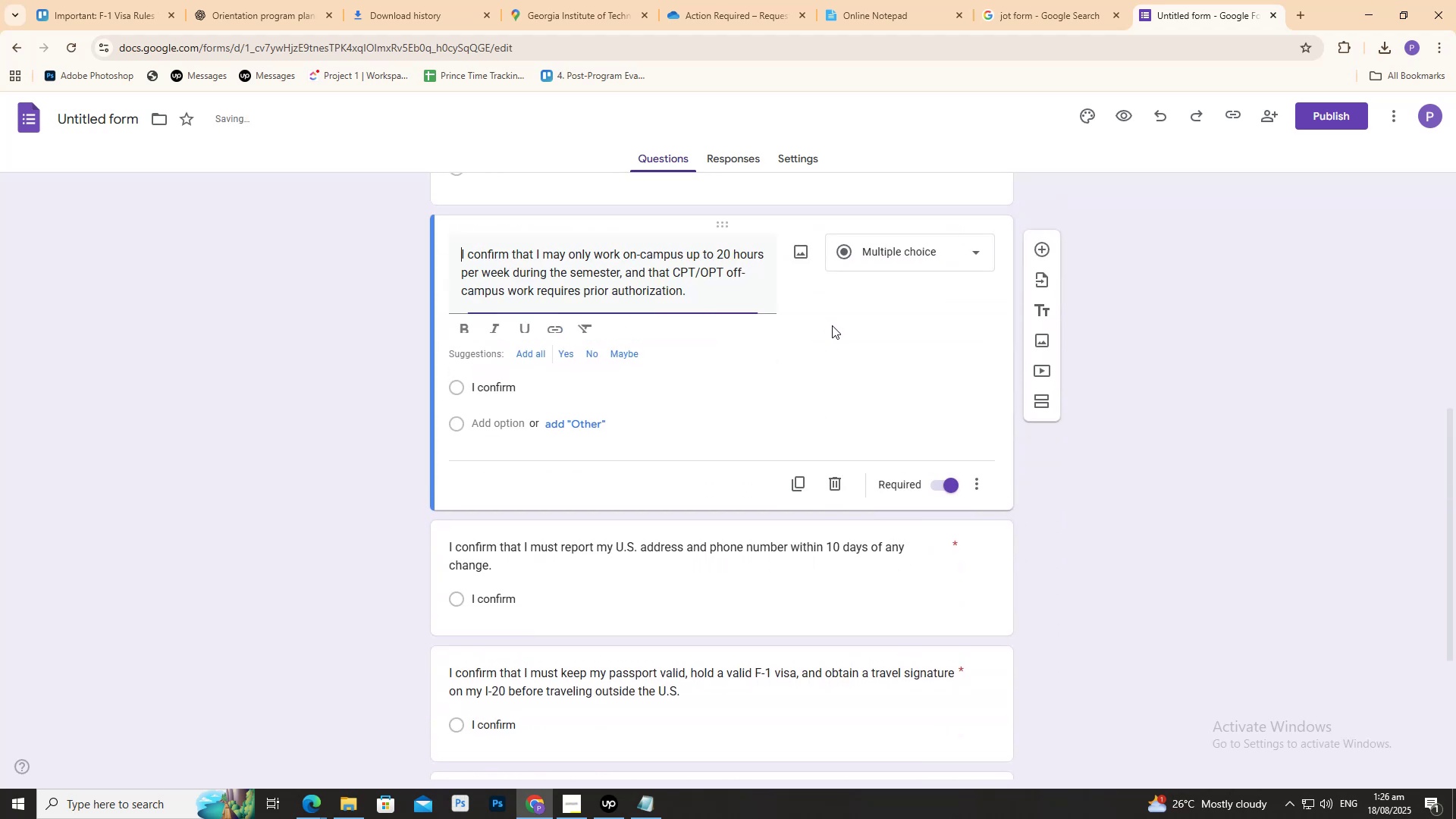 
scroll: coordinate [853, 541], scroll_direction: down, amount: 9.0
 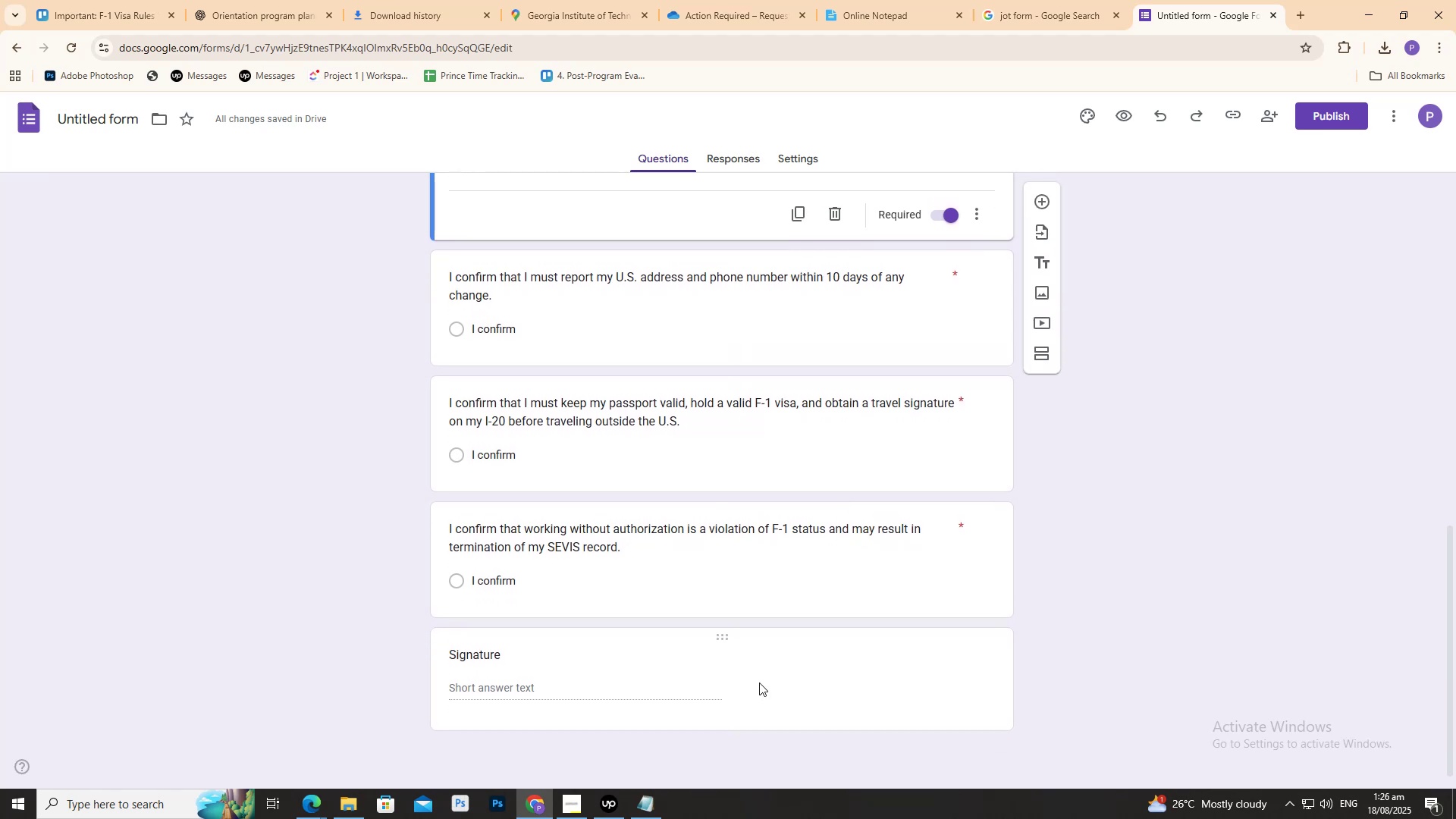 
left_click([761, 682])
 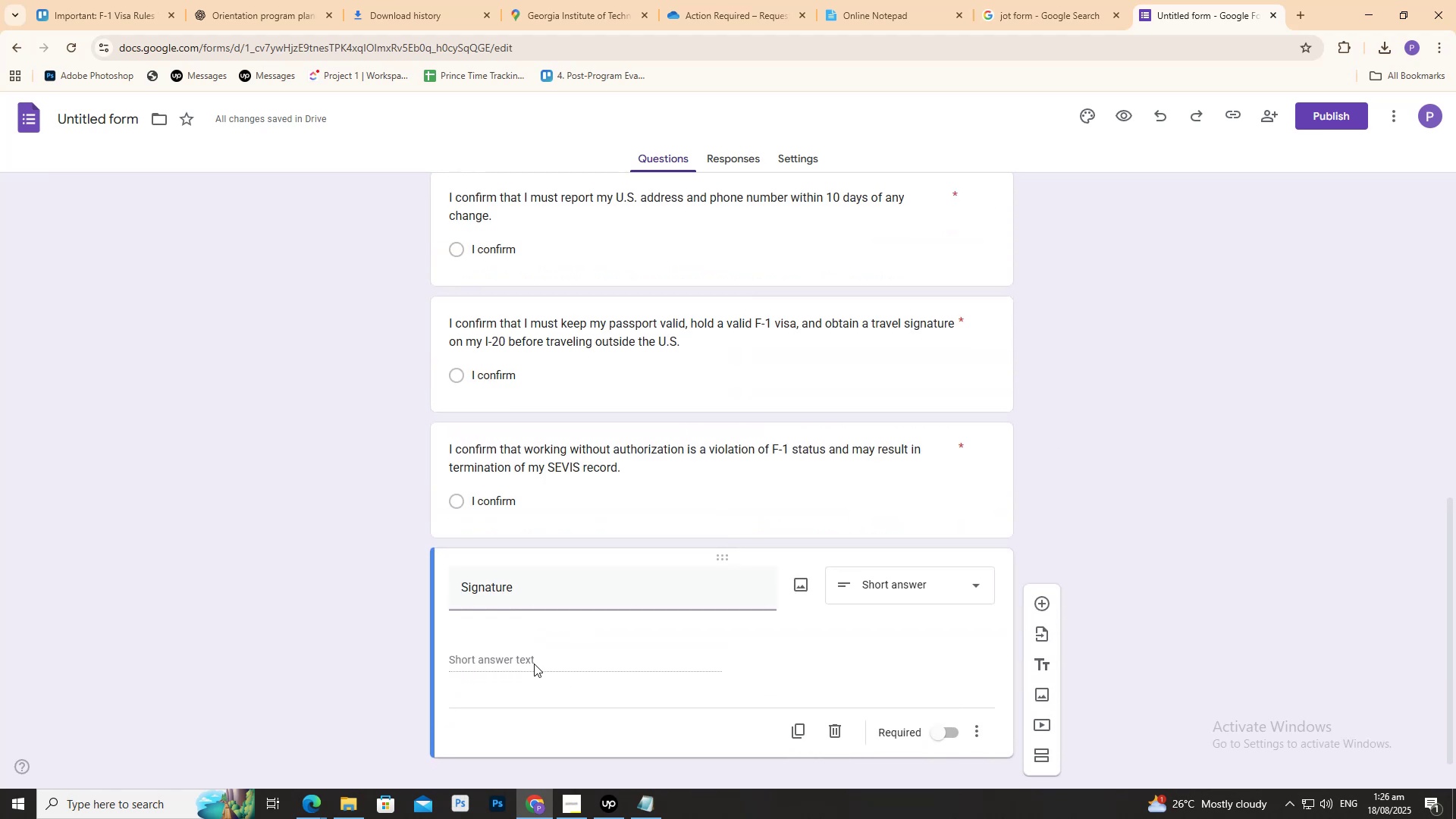 
left_click_drag(start_coordinate=[500, 643], to_coordinate=[491, 641])
 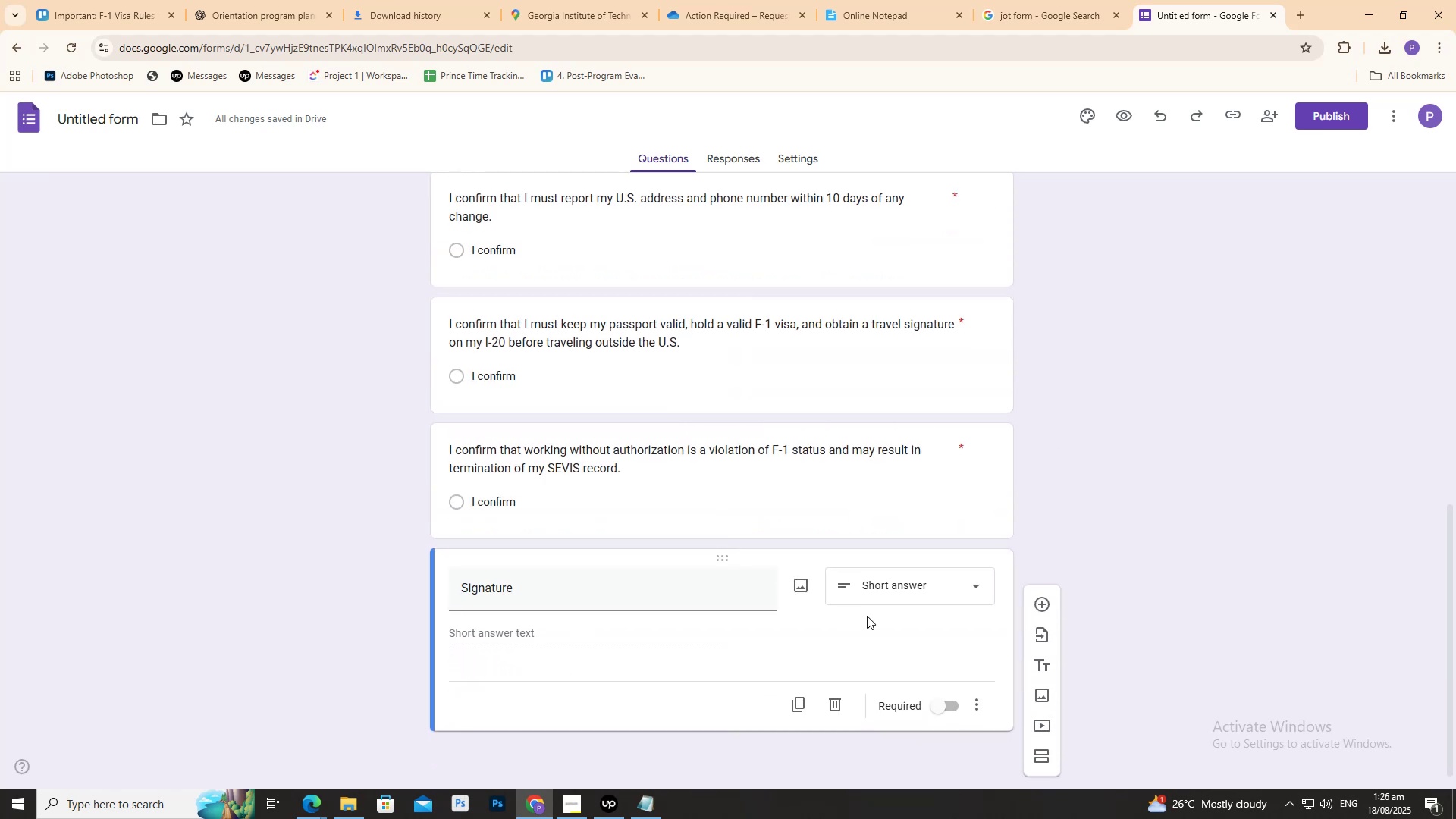 
left_click([886, 595])
 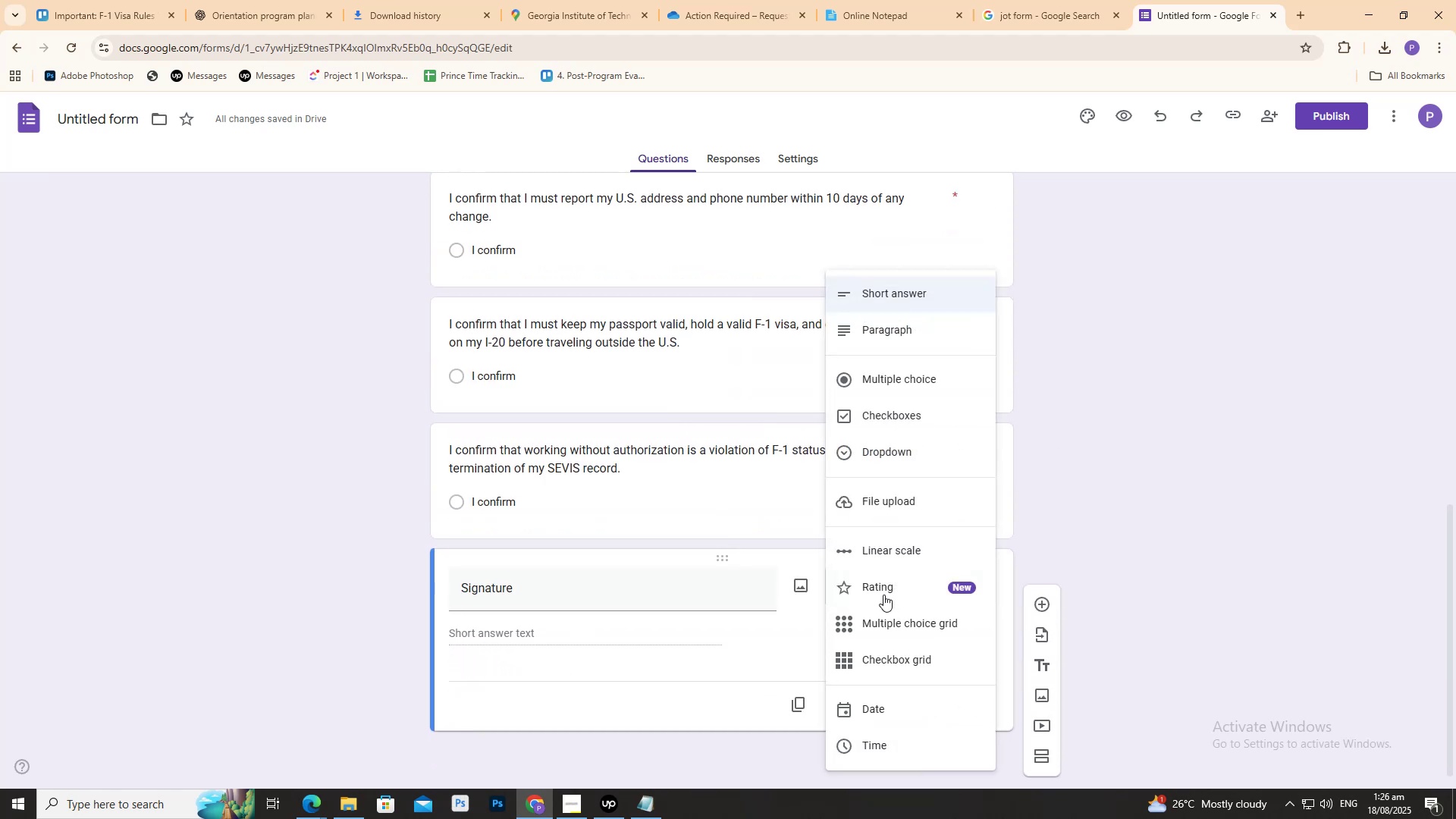 
scroll: coordinate [865, 623], scroll_direction: down, amount: 3.0
 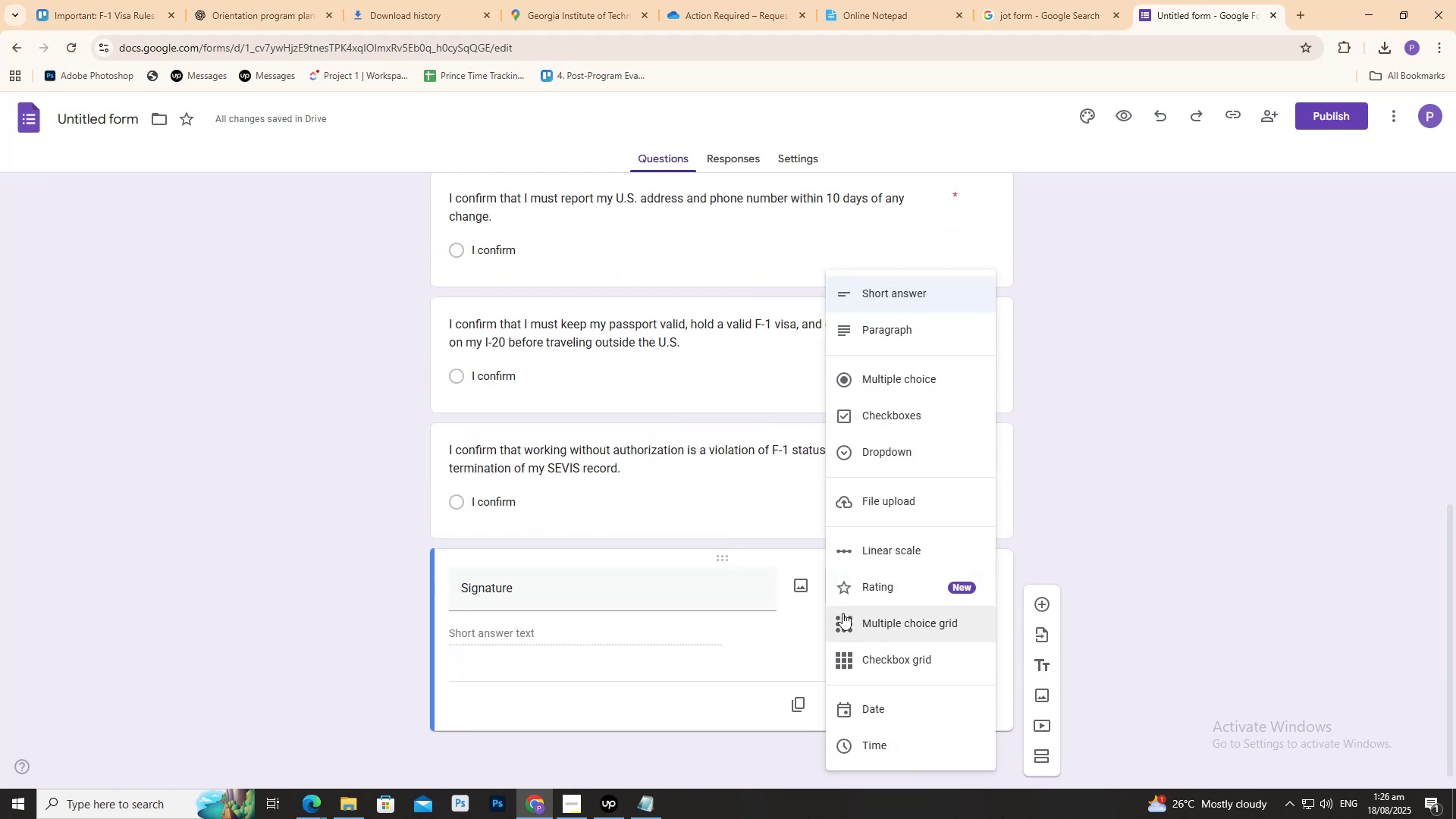 
left_click([750, 651])
 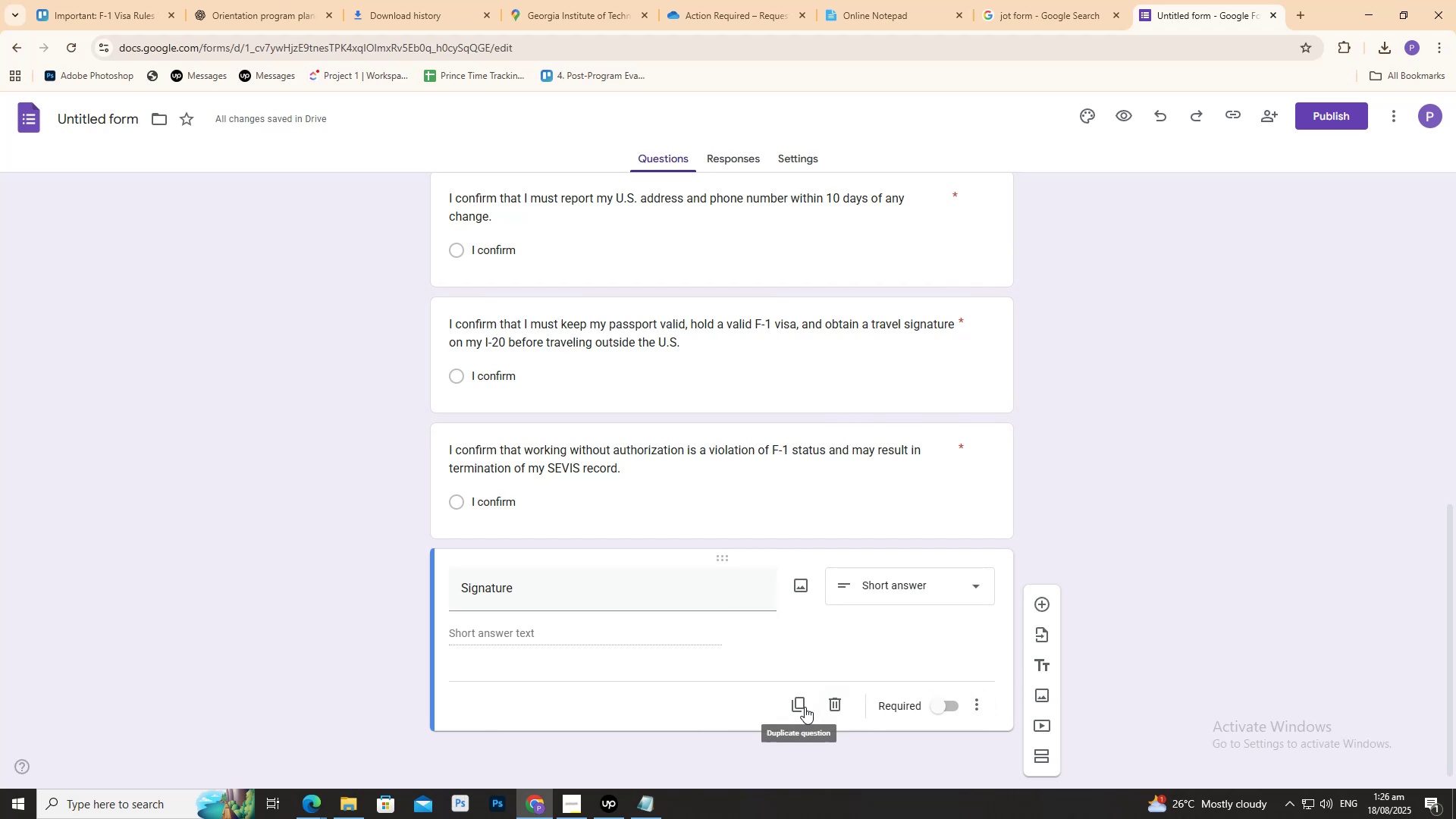 
left_click([833, 704])
 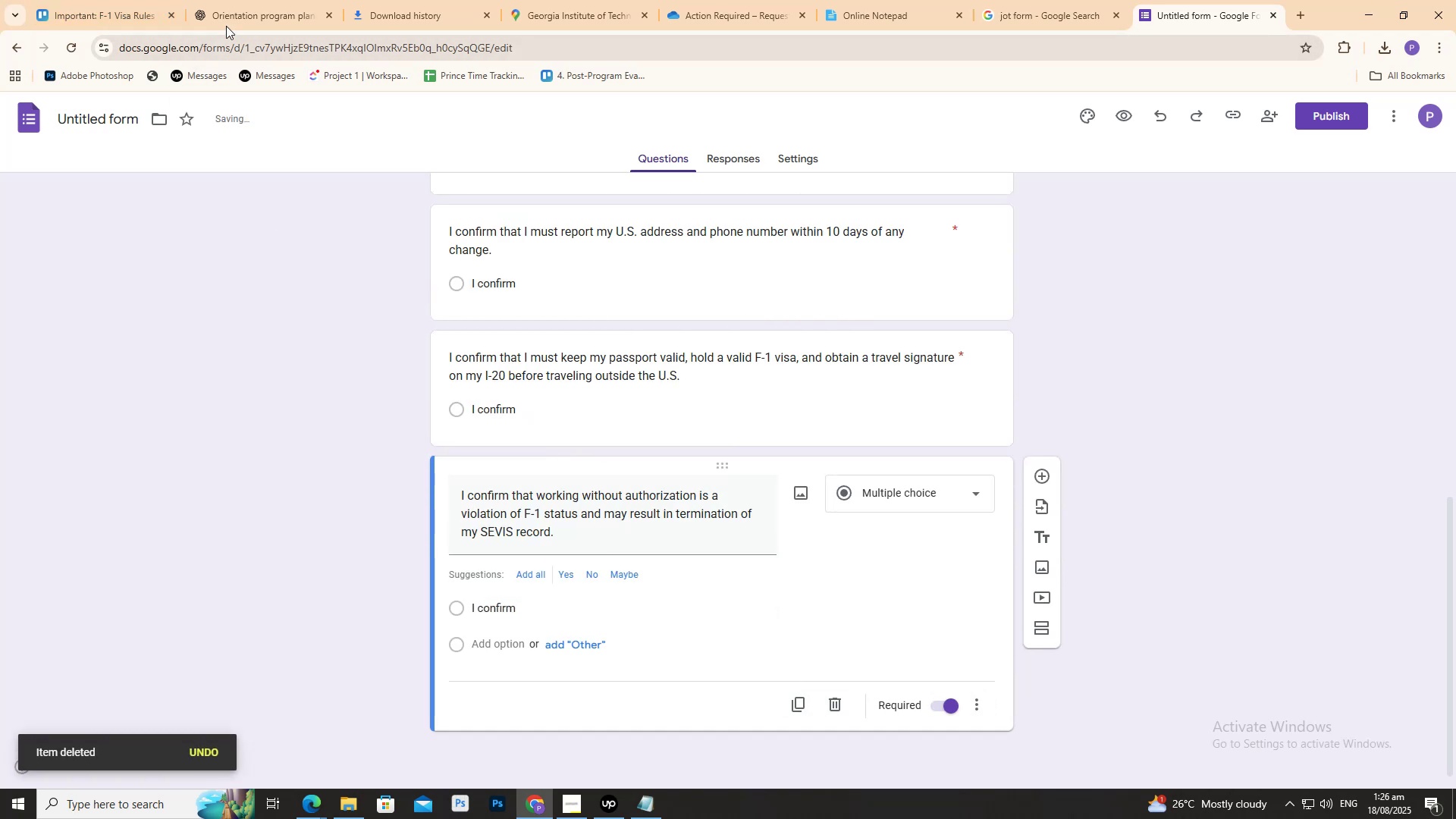 
left_click([230, 0])
 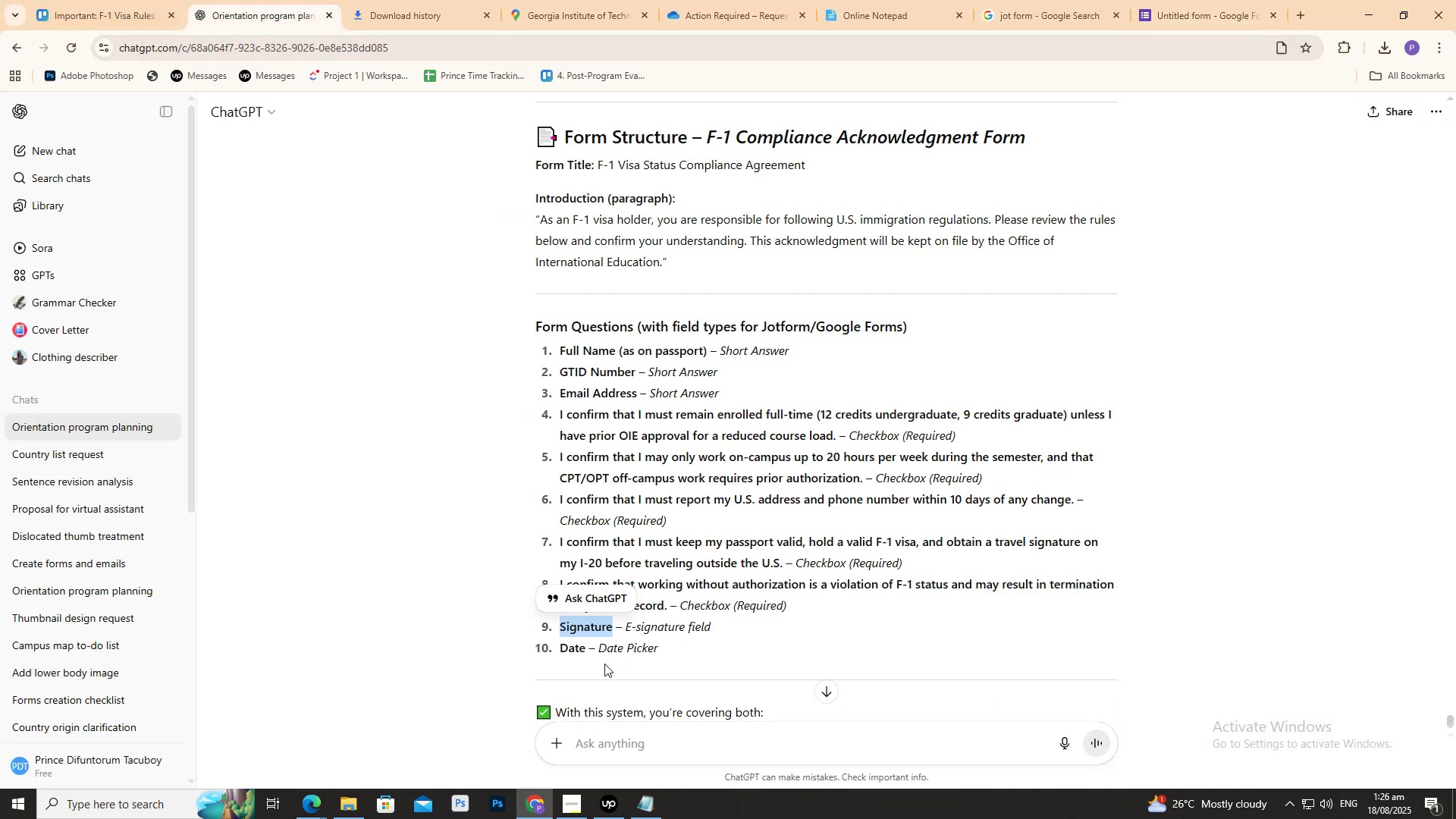 
left_click_drag(start_coordinate=[561, 647], to_coordinate=[673, 651])
 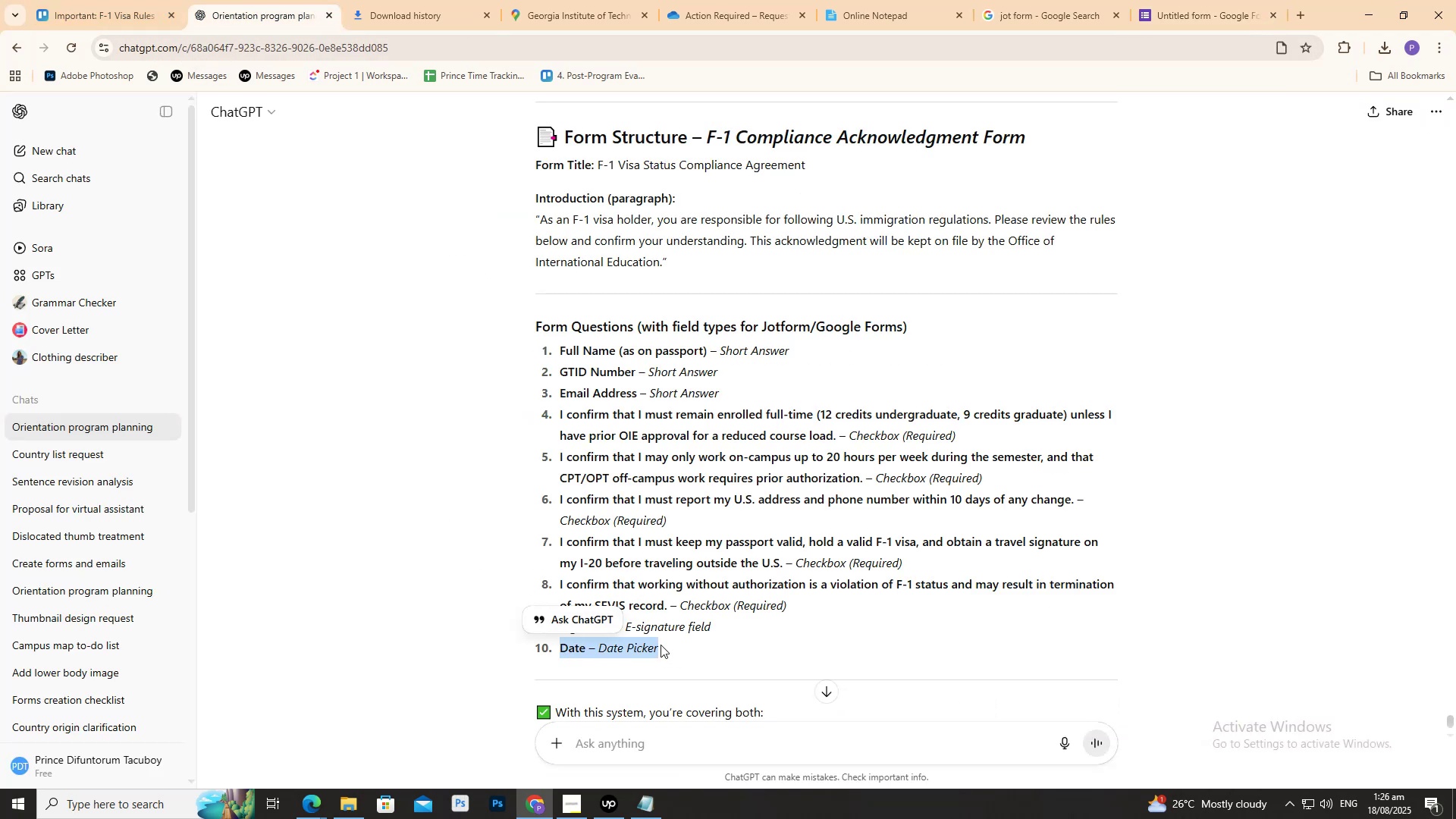 
scroll: coordinate [1028, 563], scroll_direction: down, amount: 5.0
 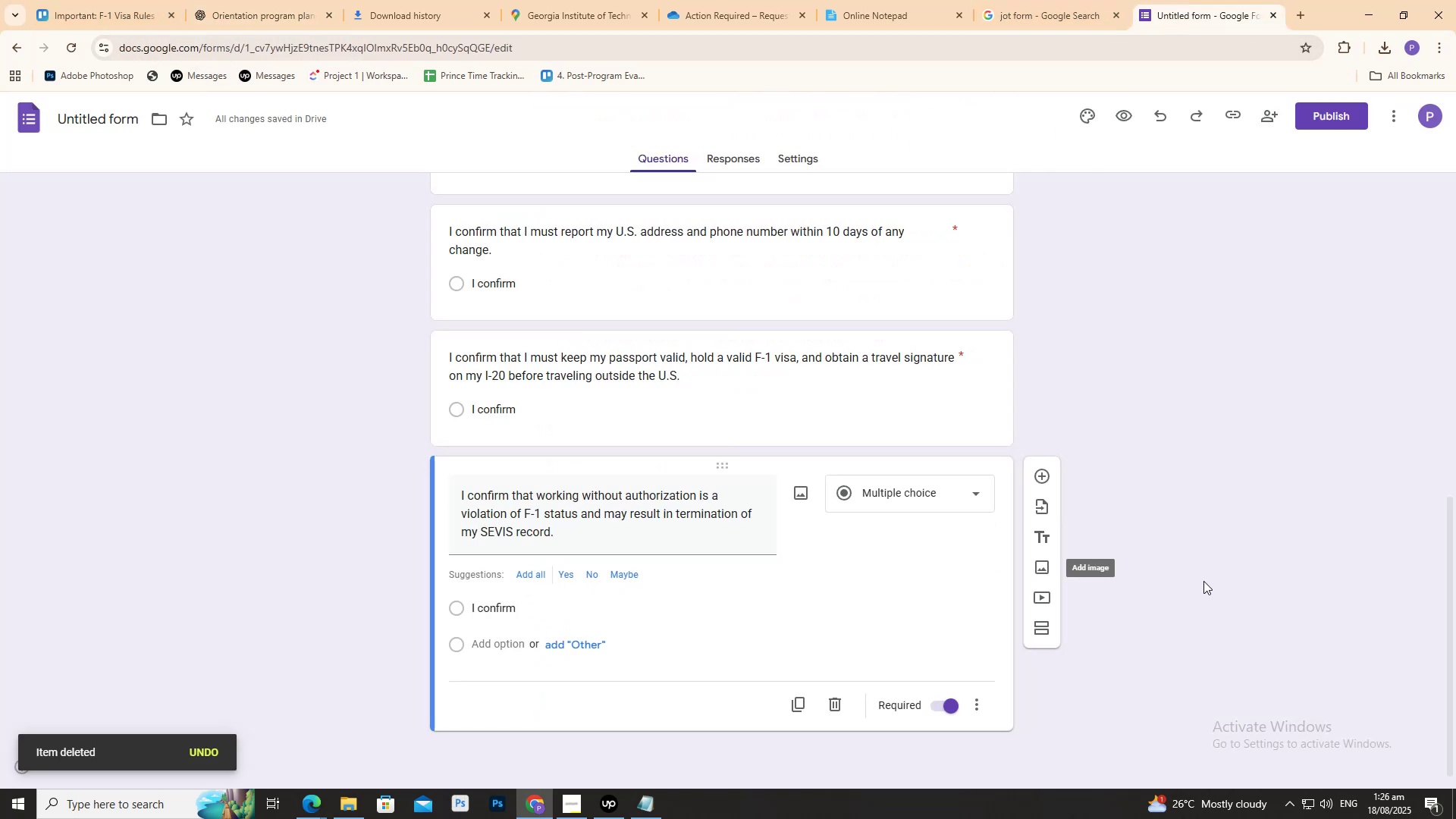 
left_click([1203, 581])
 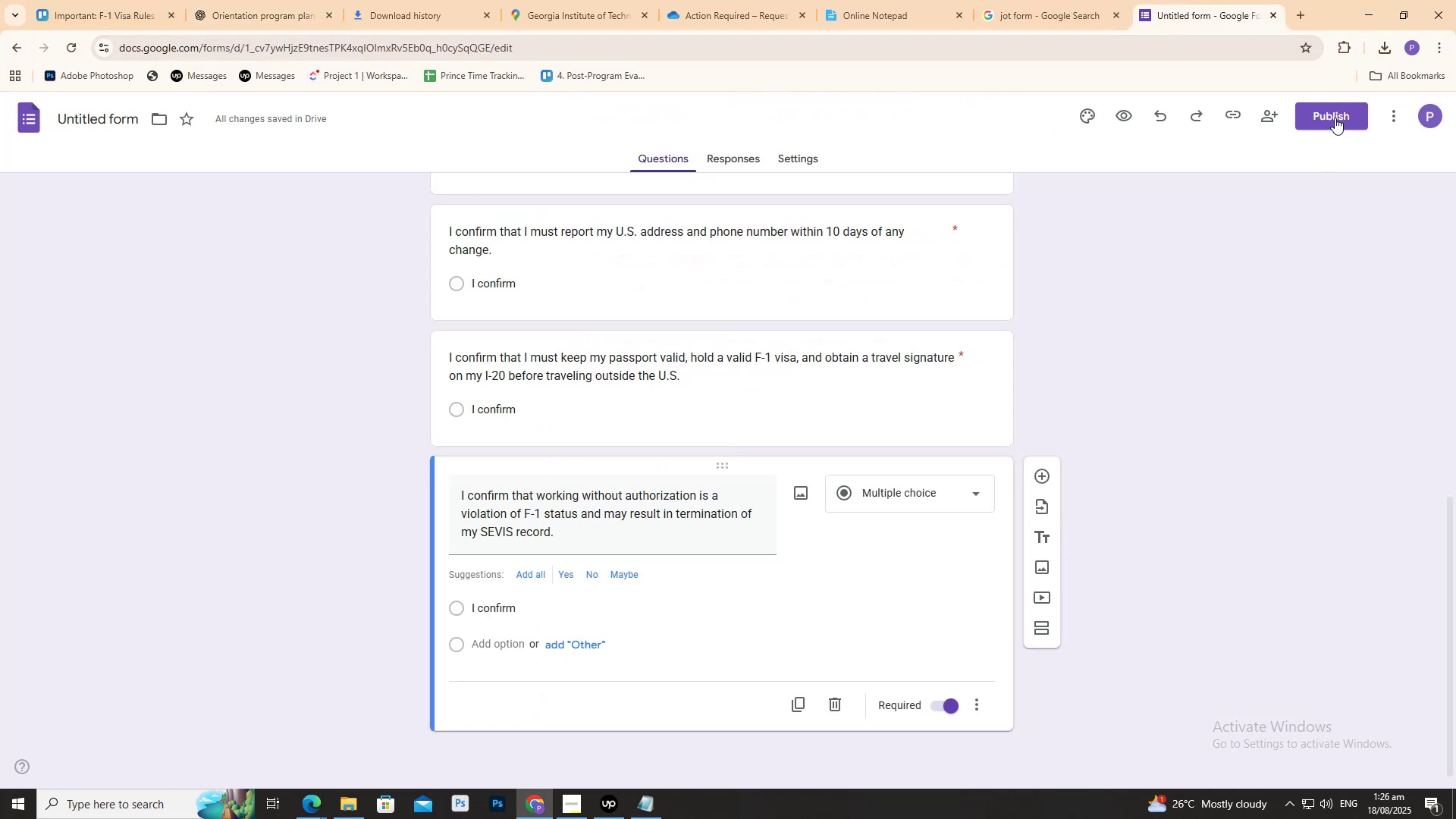 
left_click([1335, 117])
 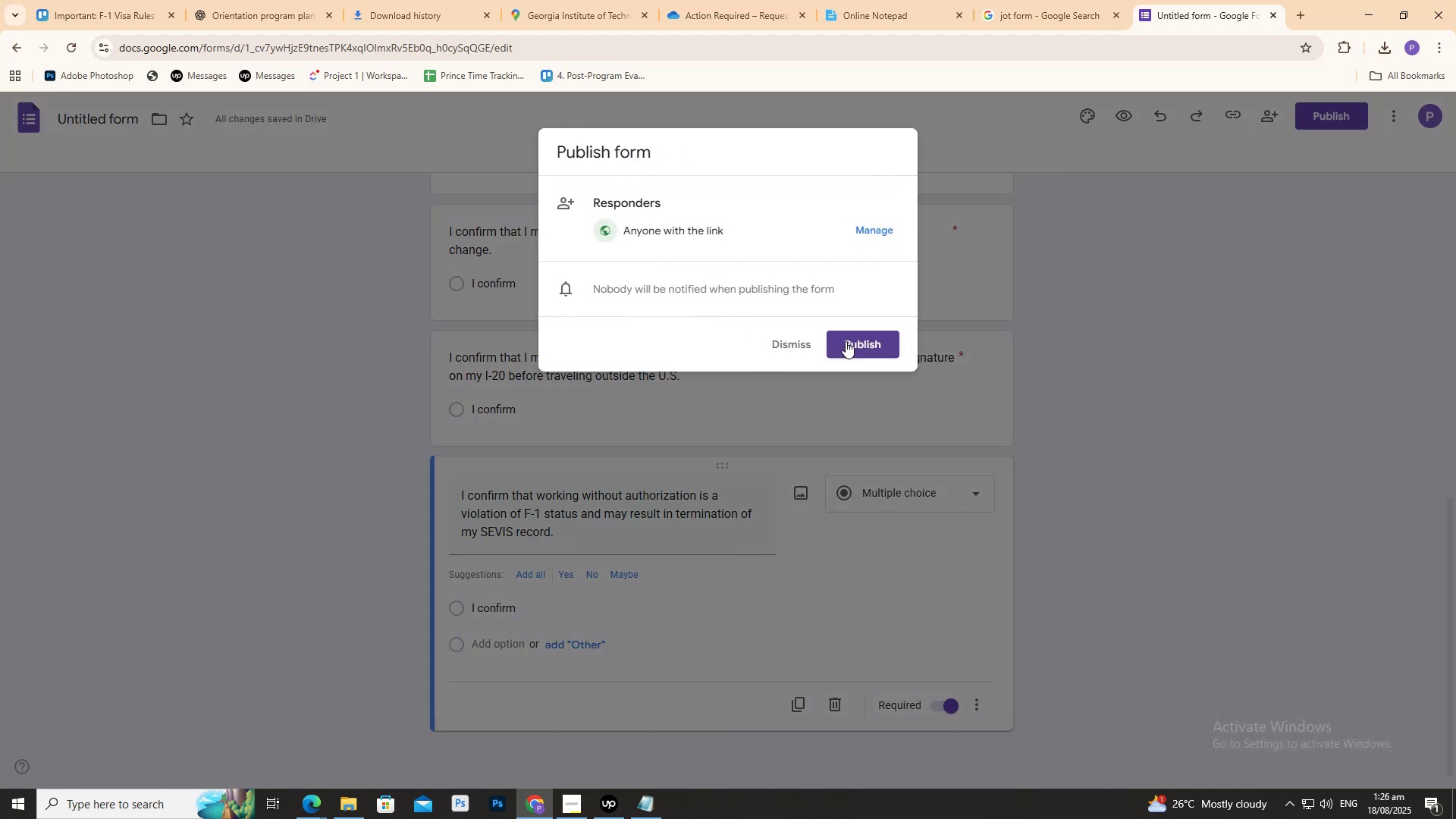 
left_click([846, 340])
 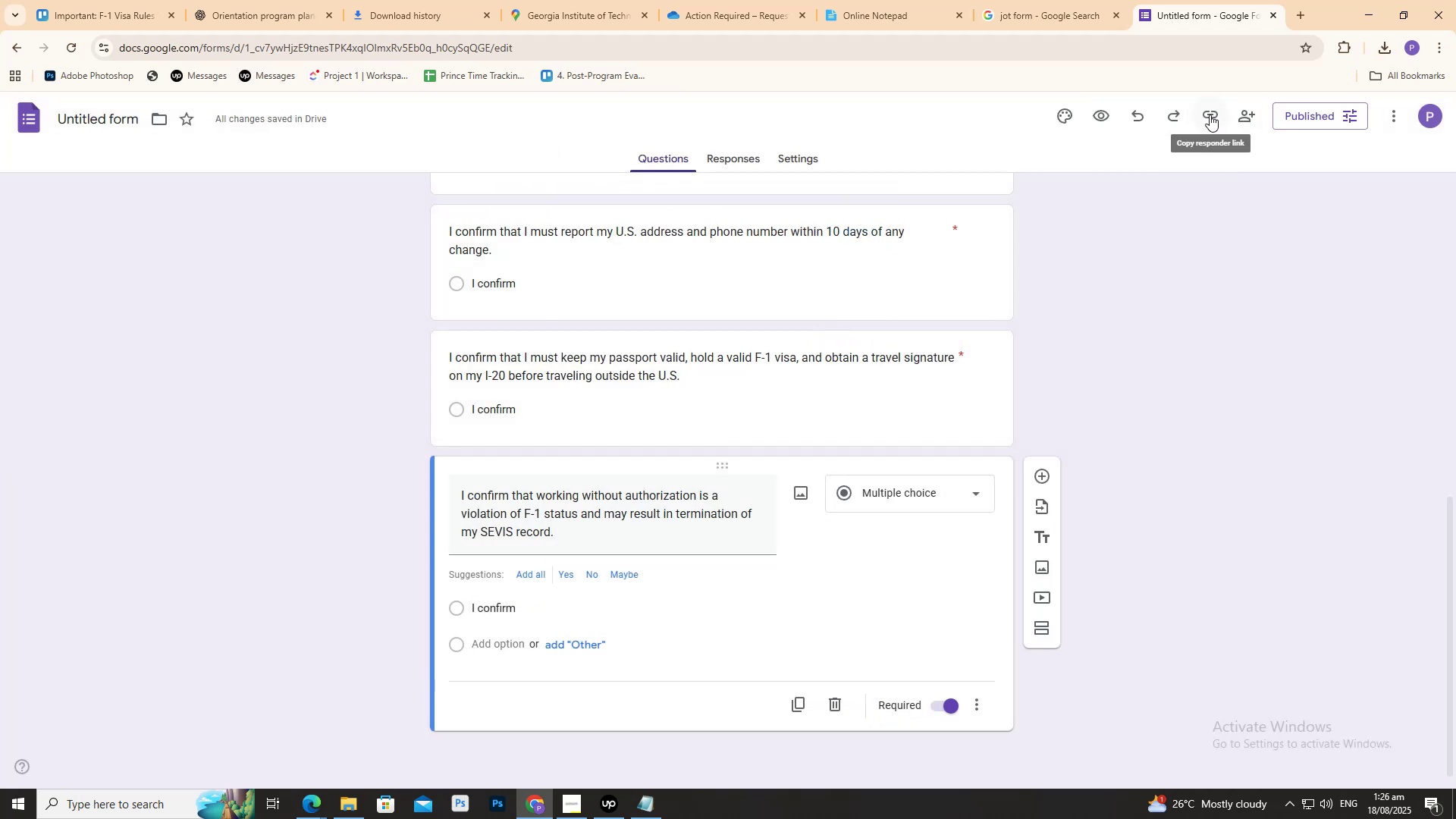 
wait(5.09)
 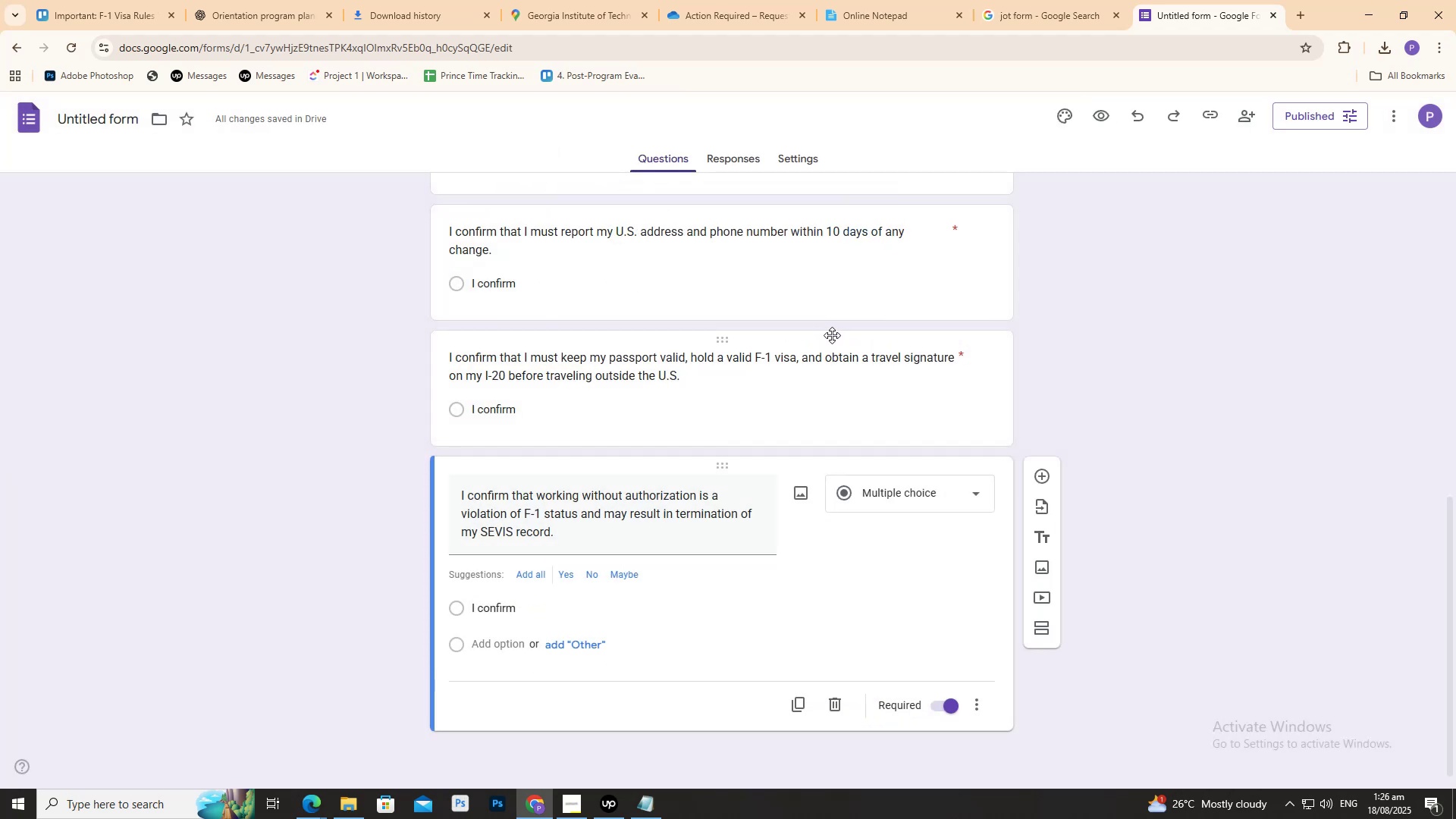 
left_click([877, 0])
 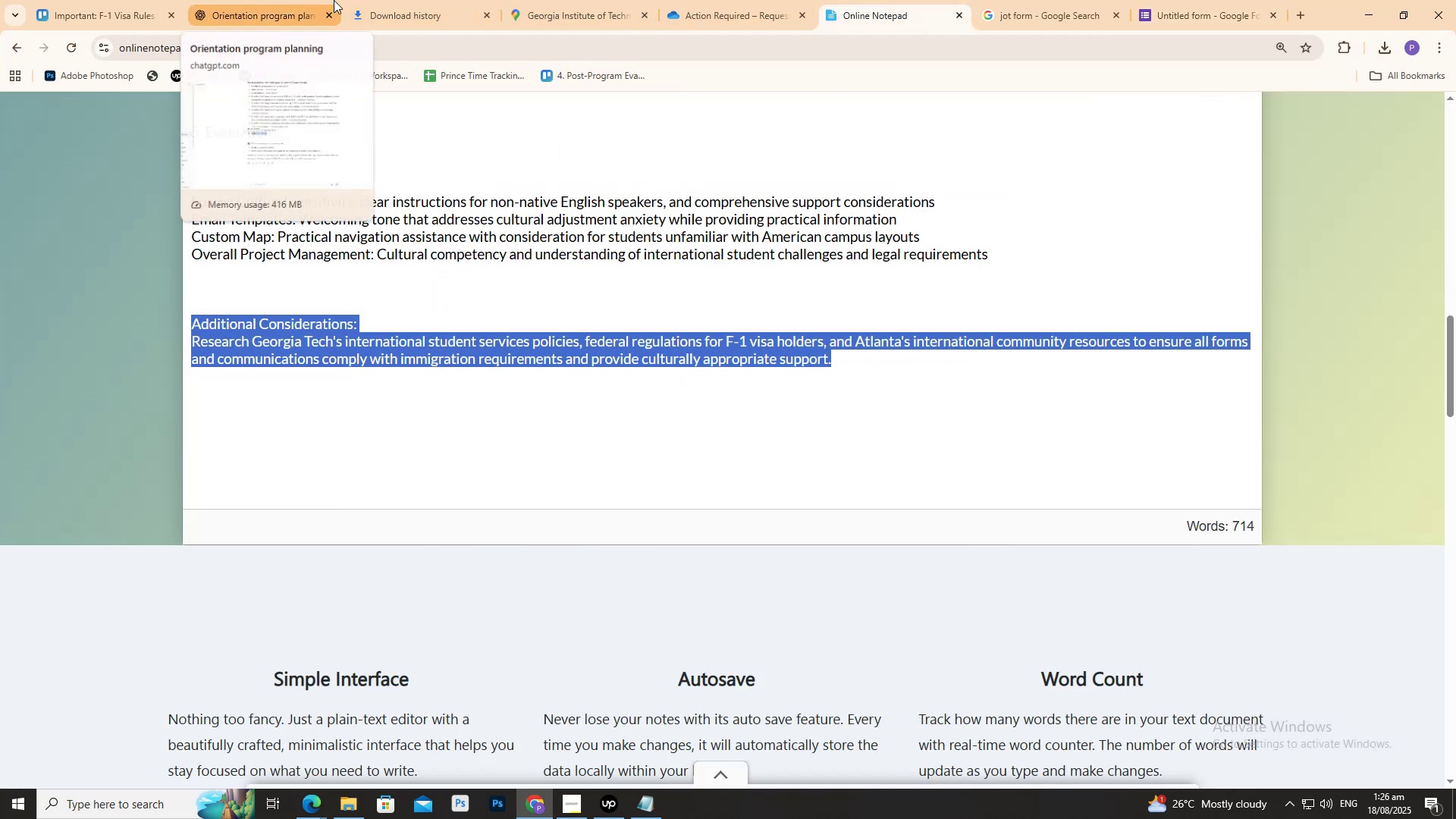 
left_click([444, 0])
 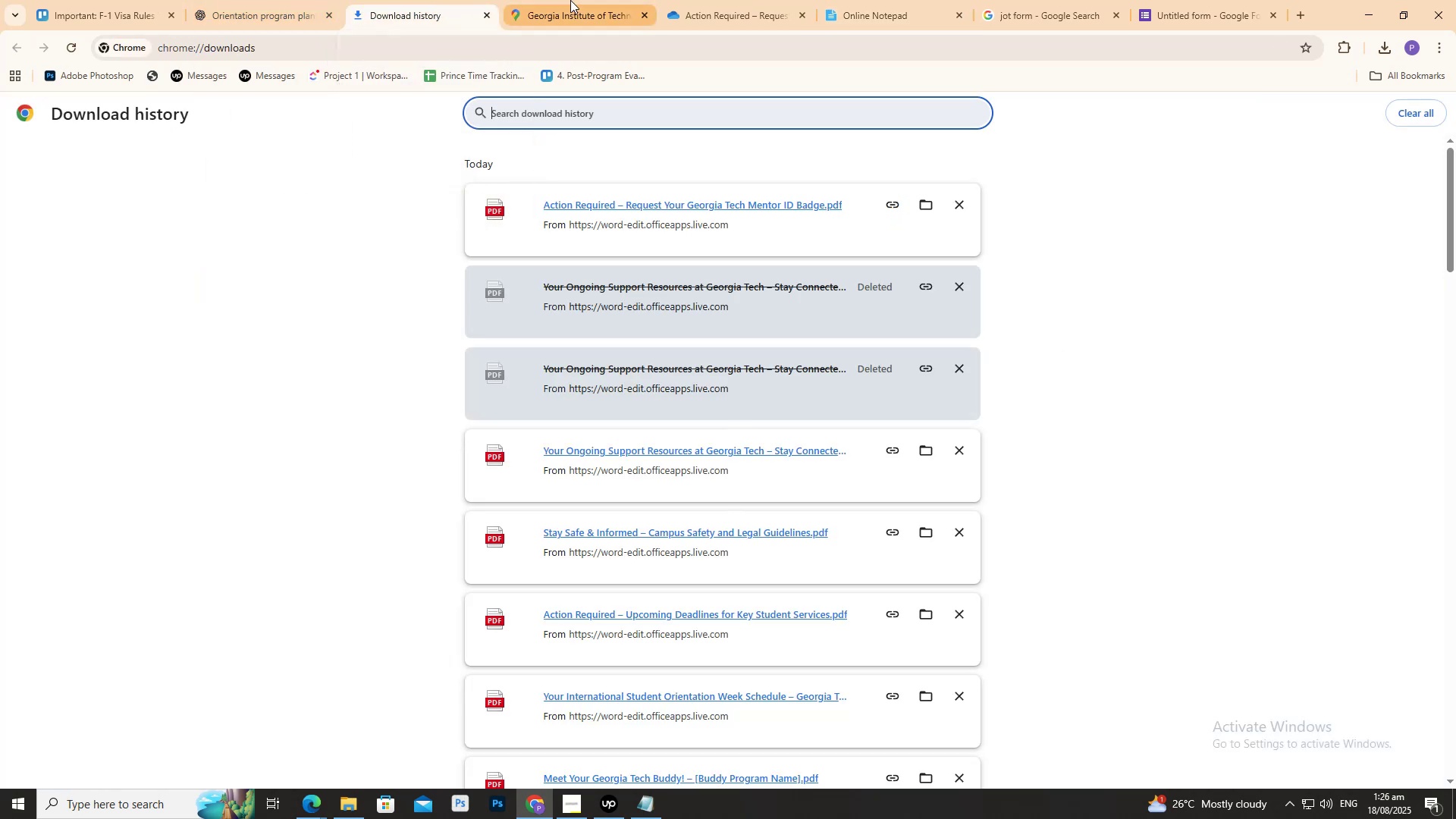 
double_click([571, 0])
 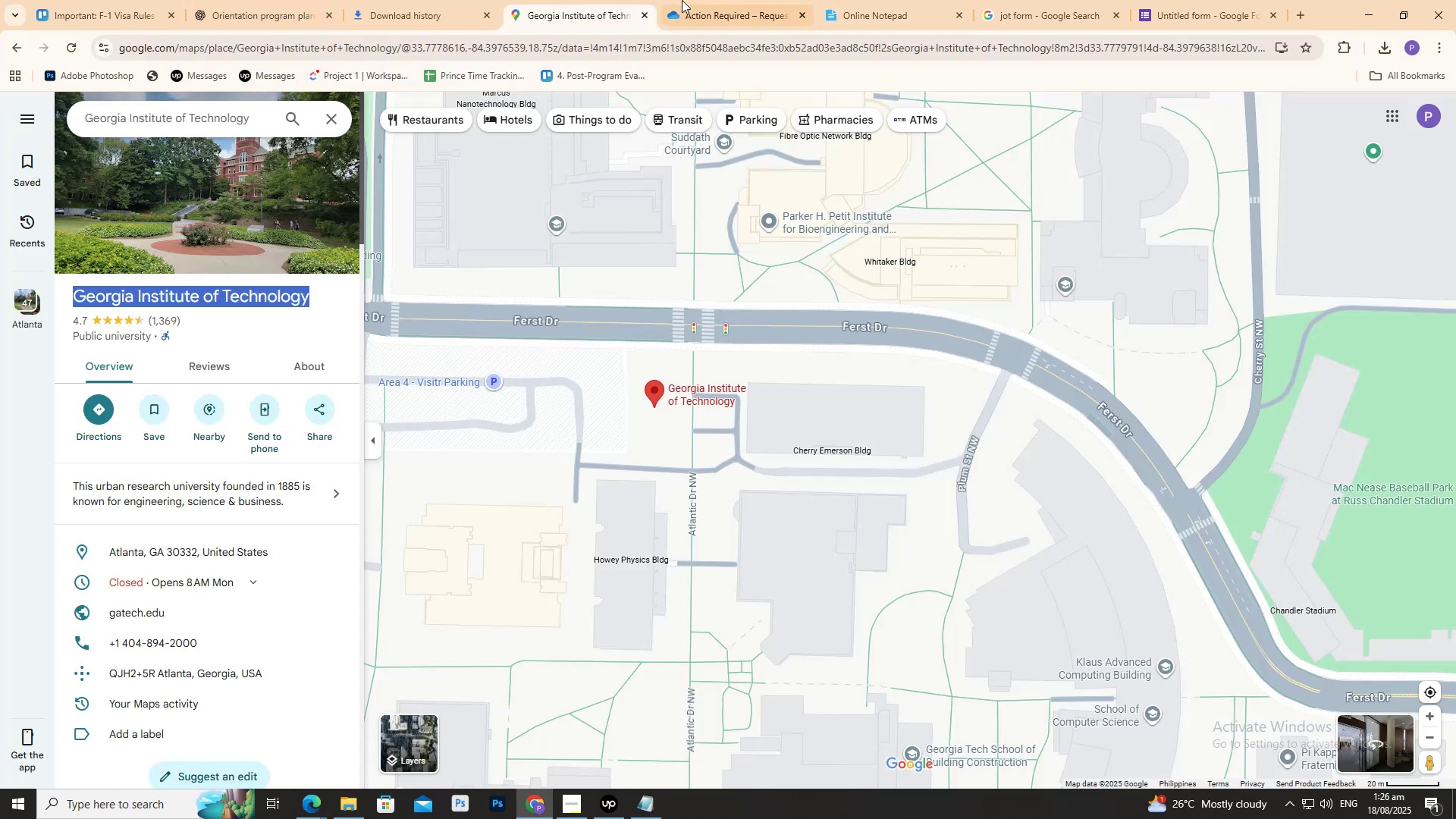 
left_click([720, 0])
 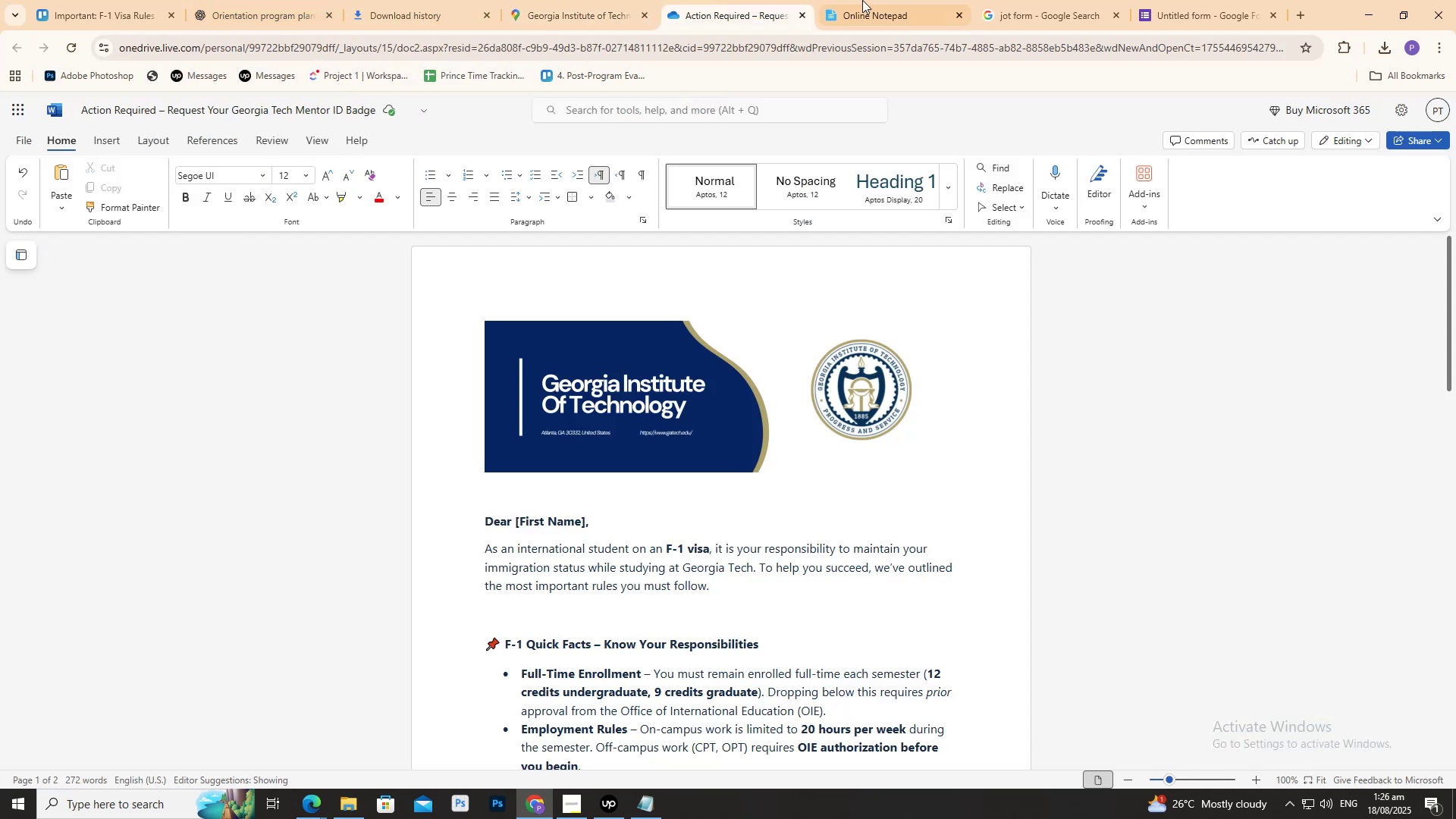 
left_click([875, 0])
 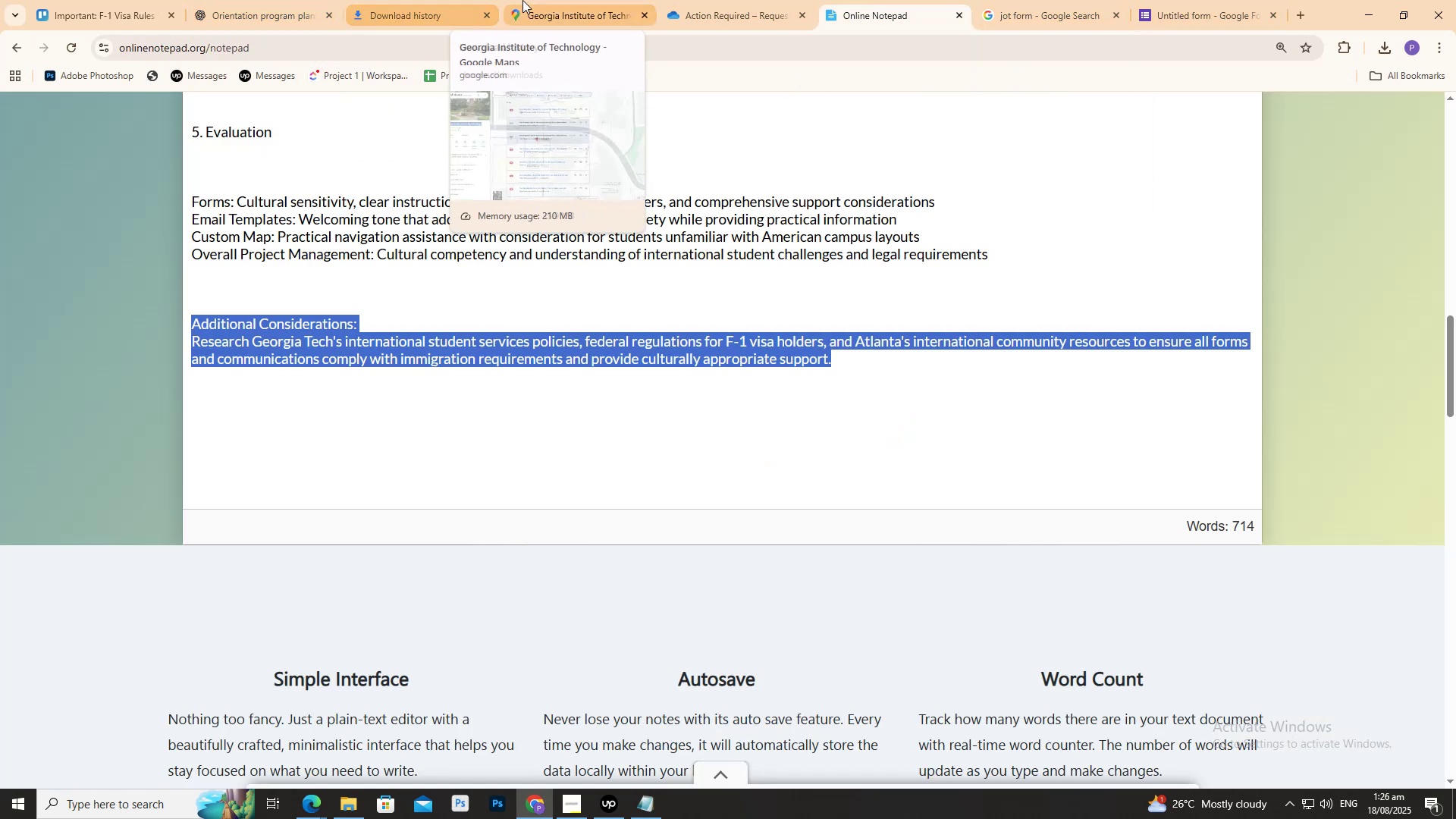 
double_click([452, 0])
 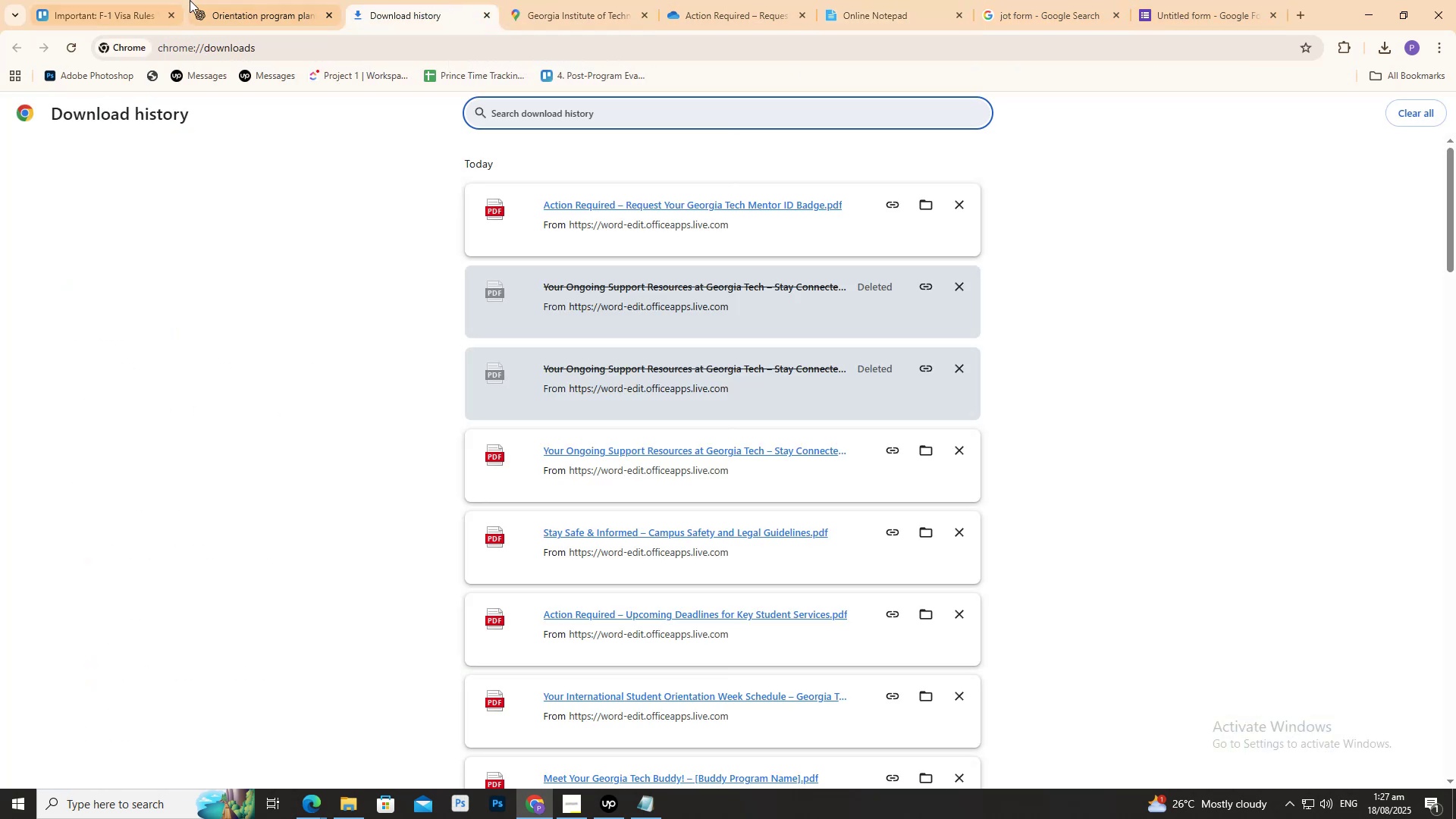 
left_click([269, 0])
 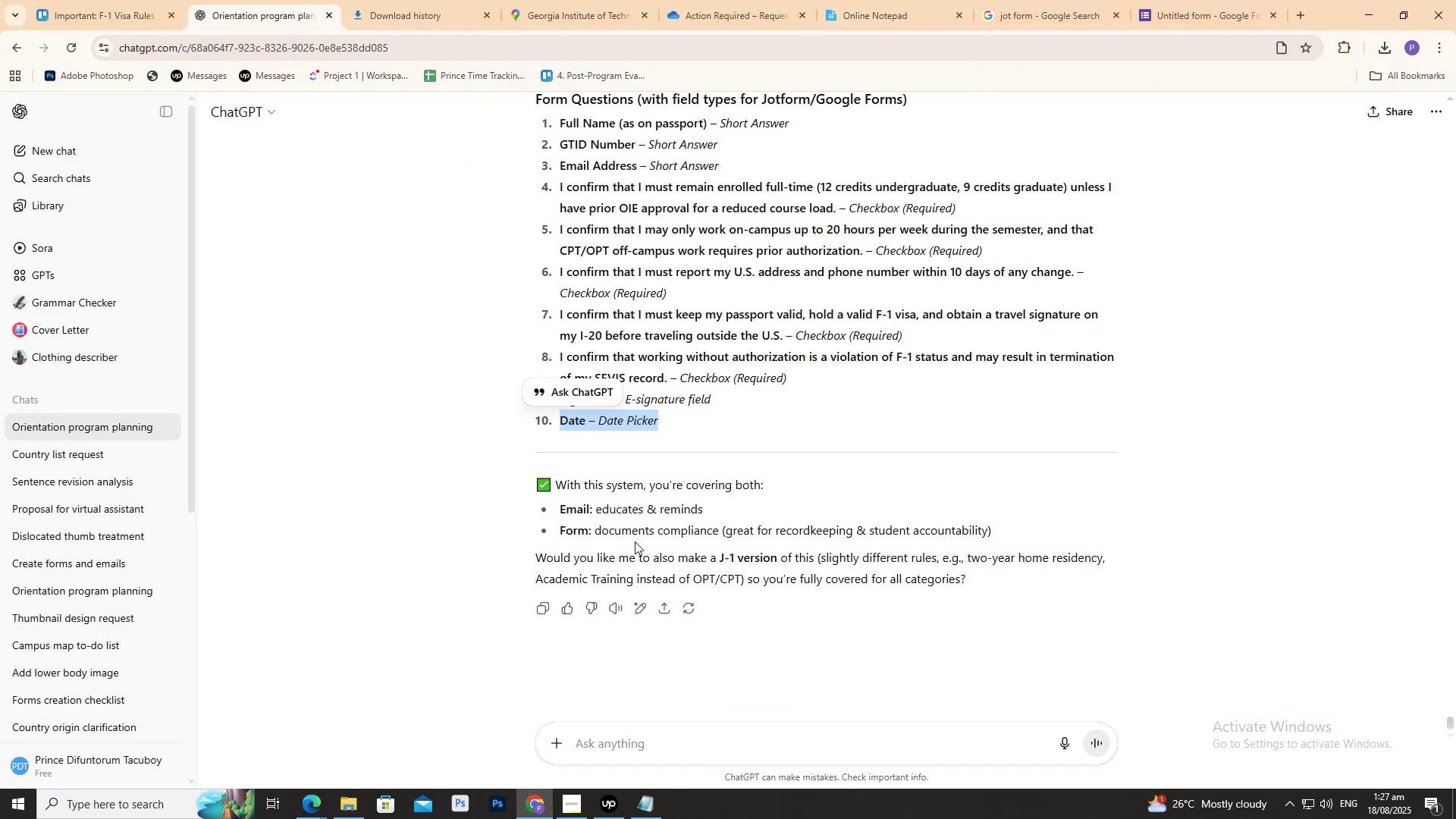 
scroll: coordinate [635, 541], scroll_direction: up, amount: 3.0
 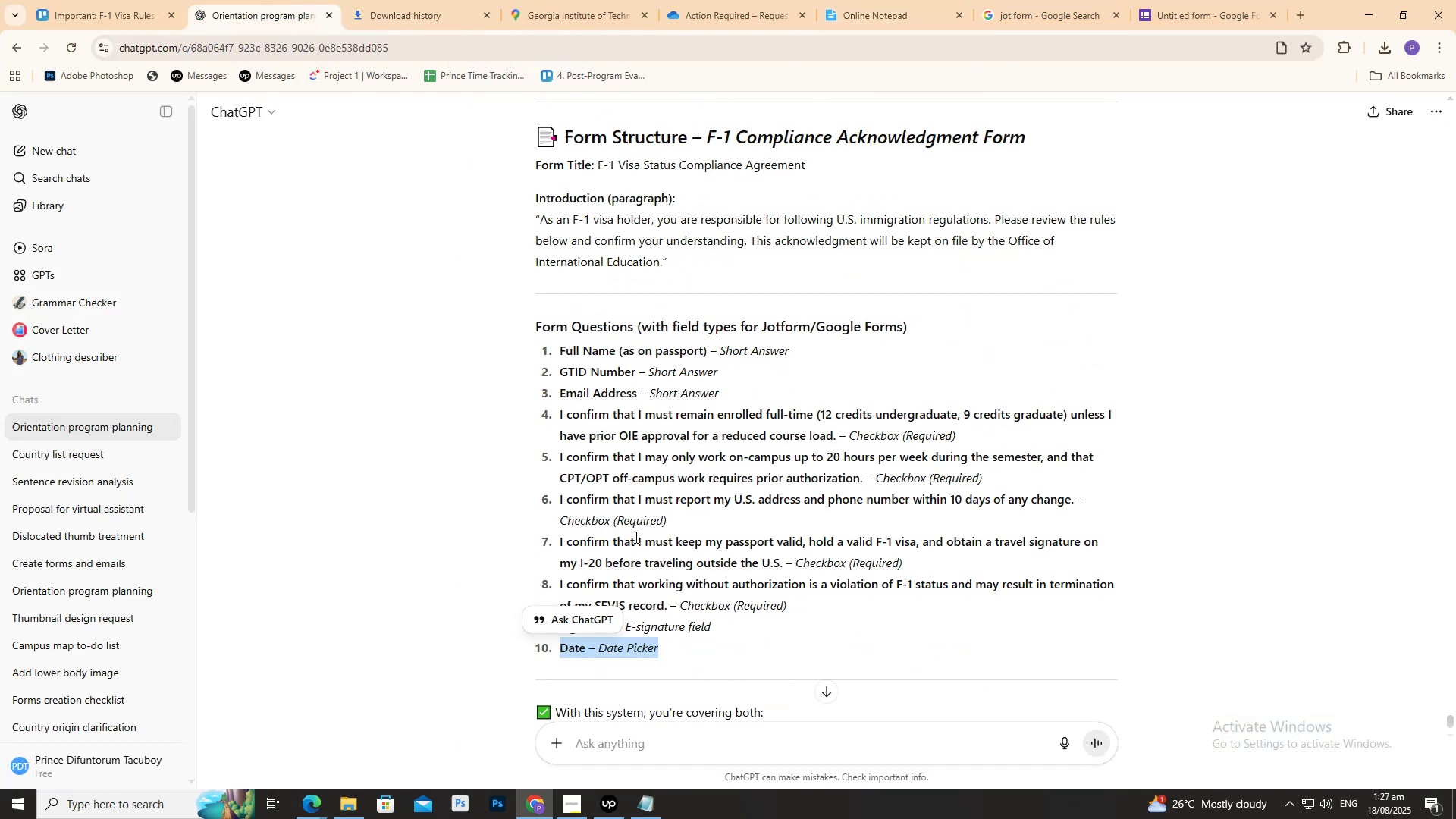 
scroll: coordinate [632, 532], scroll_direction: down, amount: 2.0
 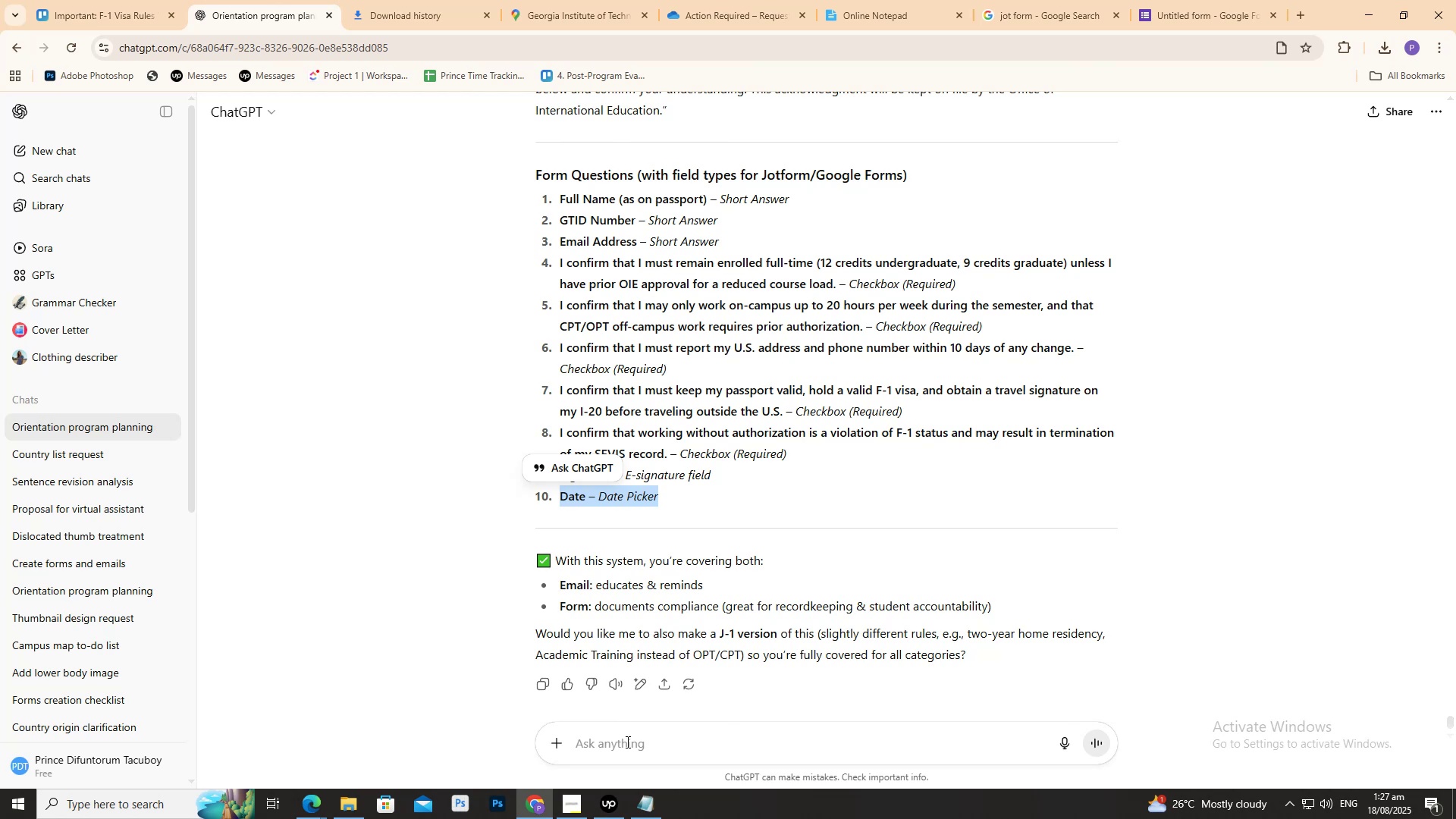 
key(Control+ControlLeft)
 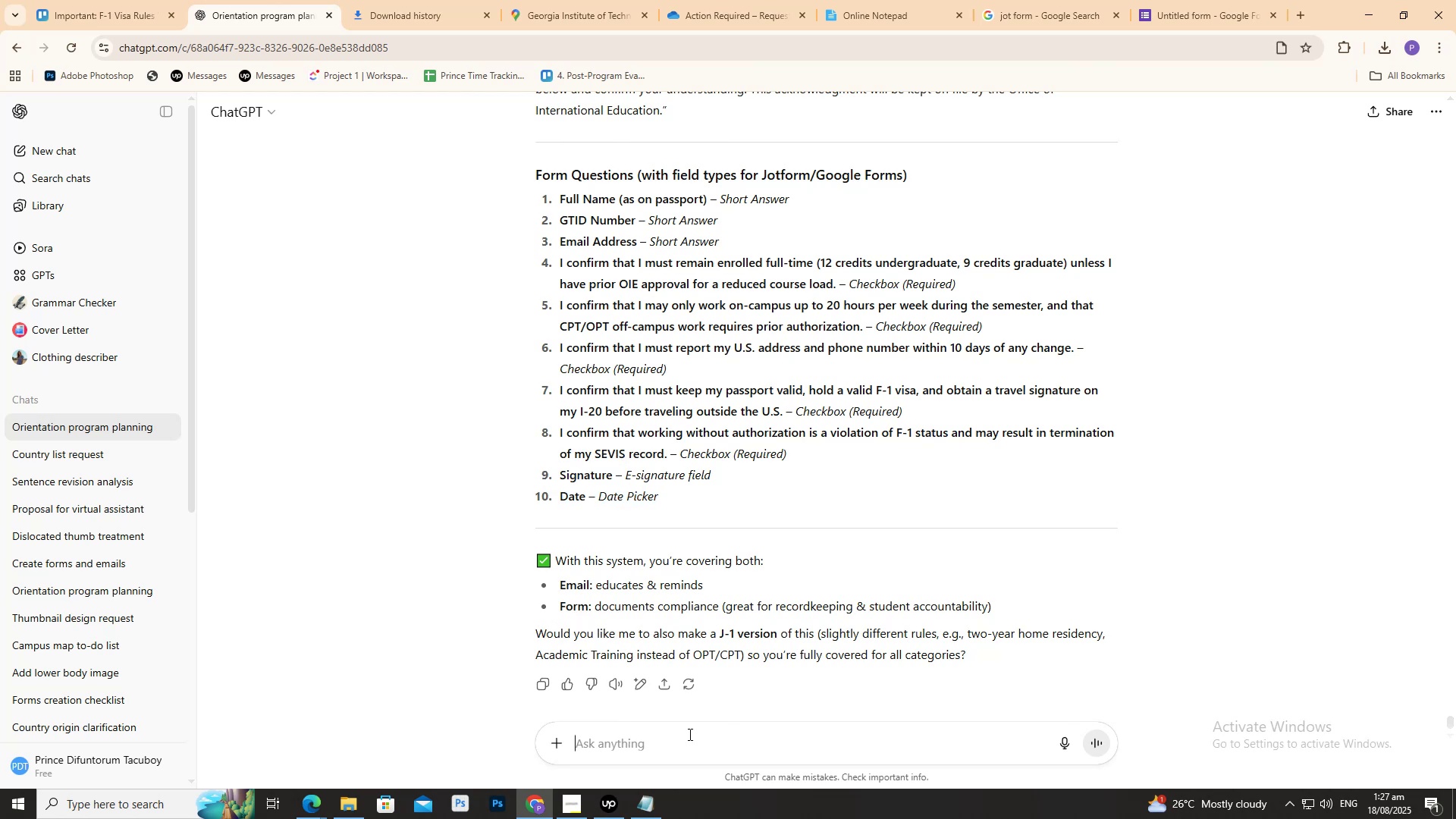 
key(Control+V)
 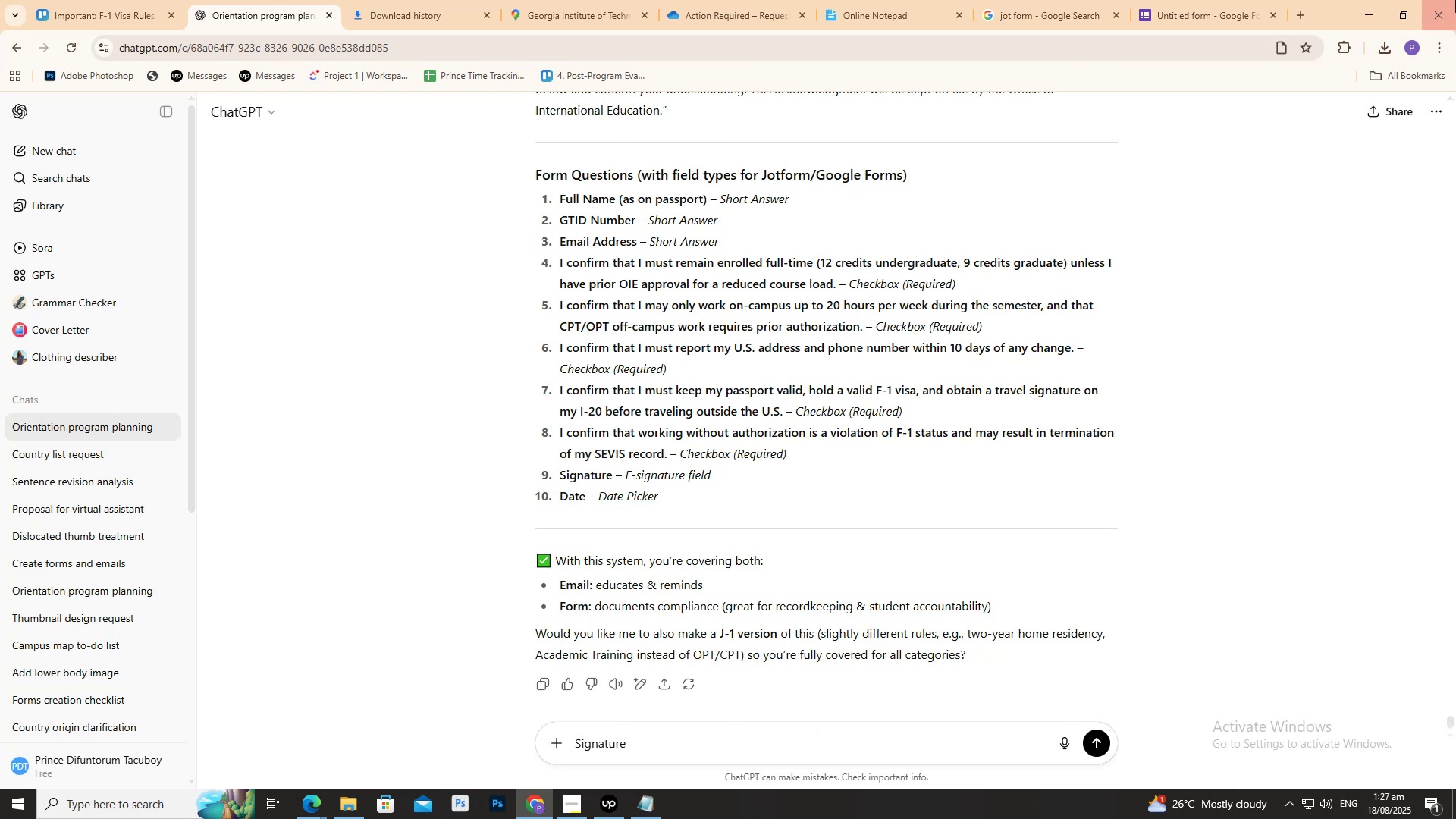 
left_click([1244, 0])
 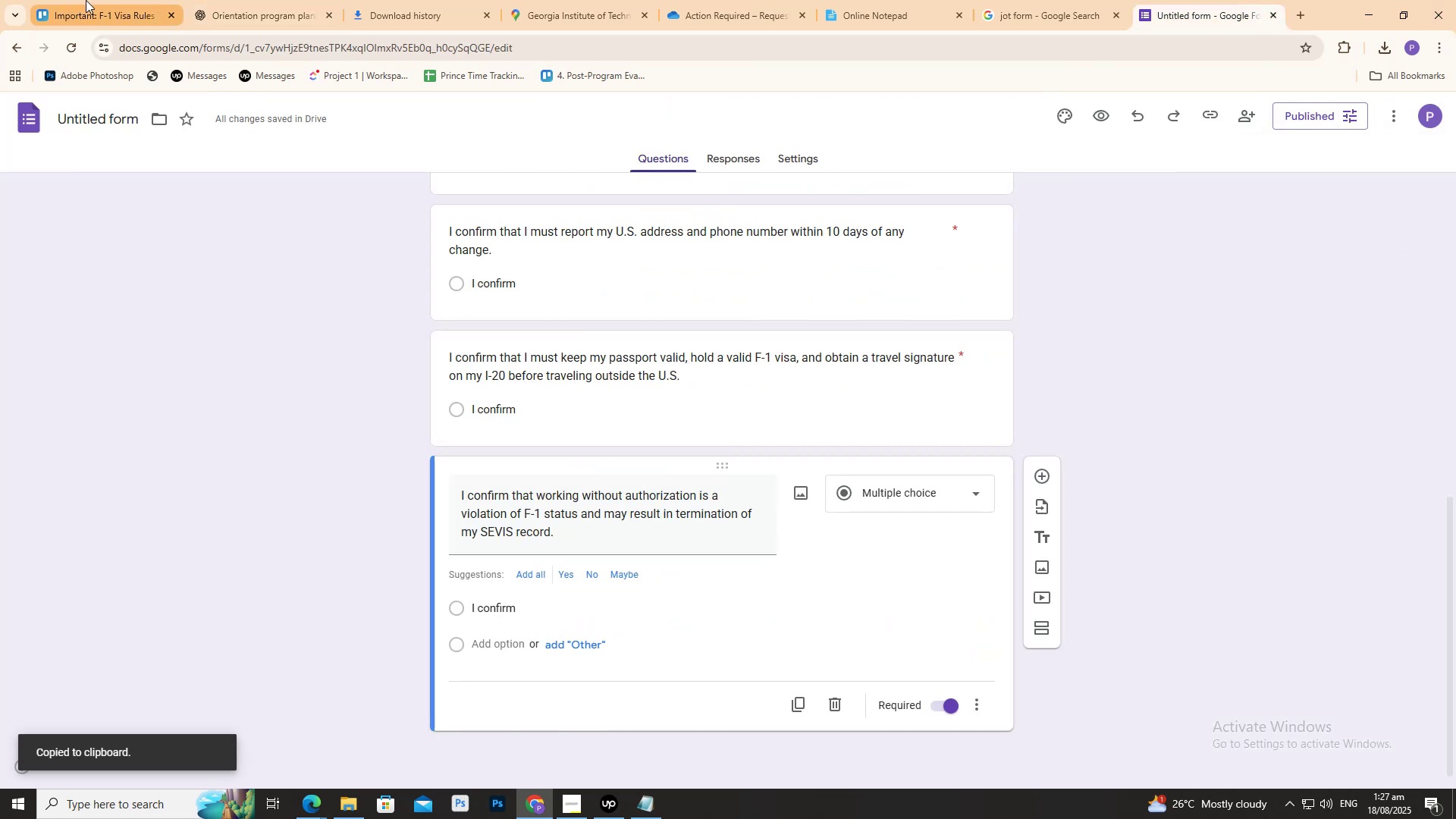 
double_click([234, 0])
 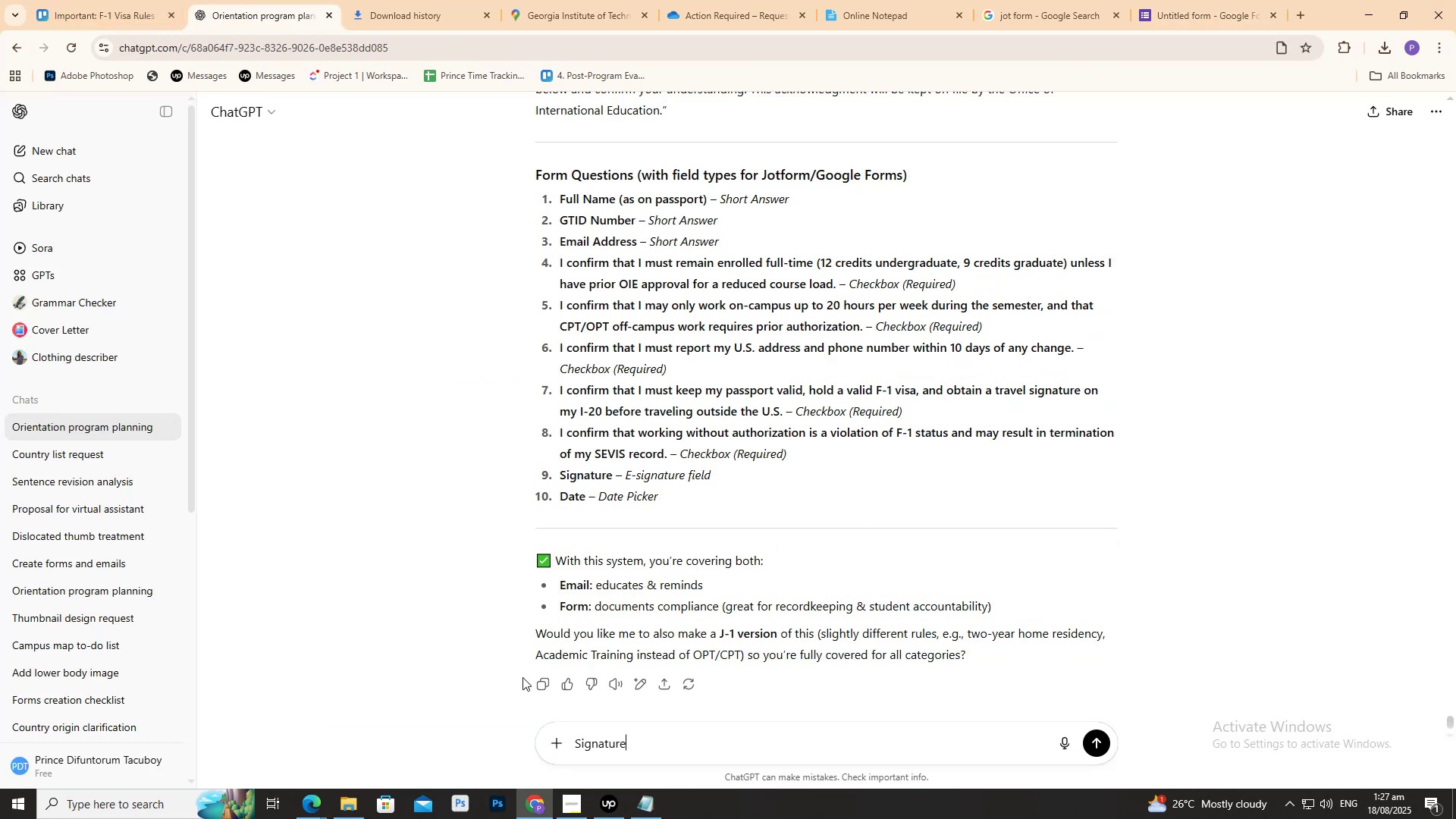 
key(Control+A)
 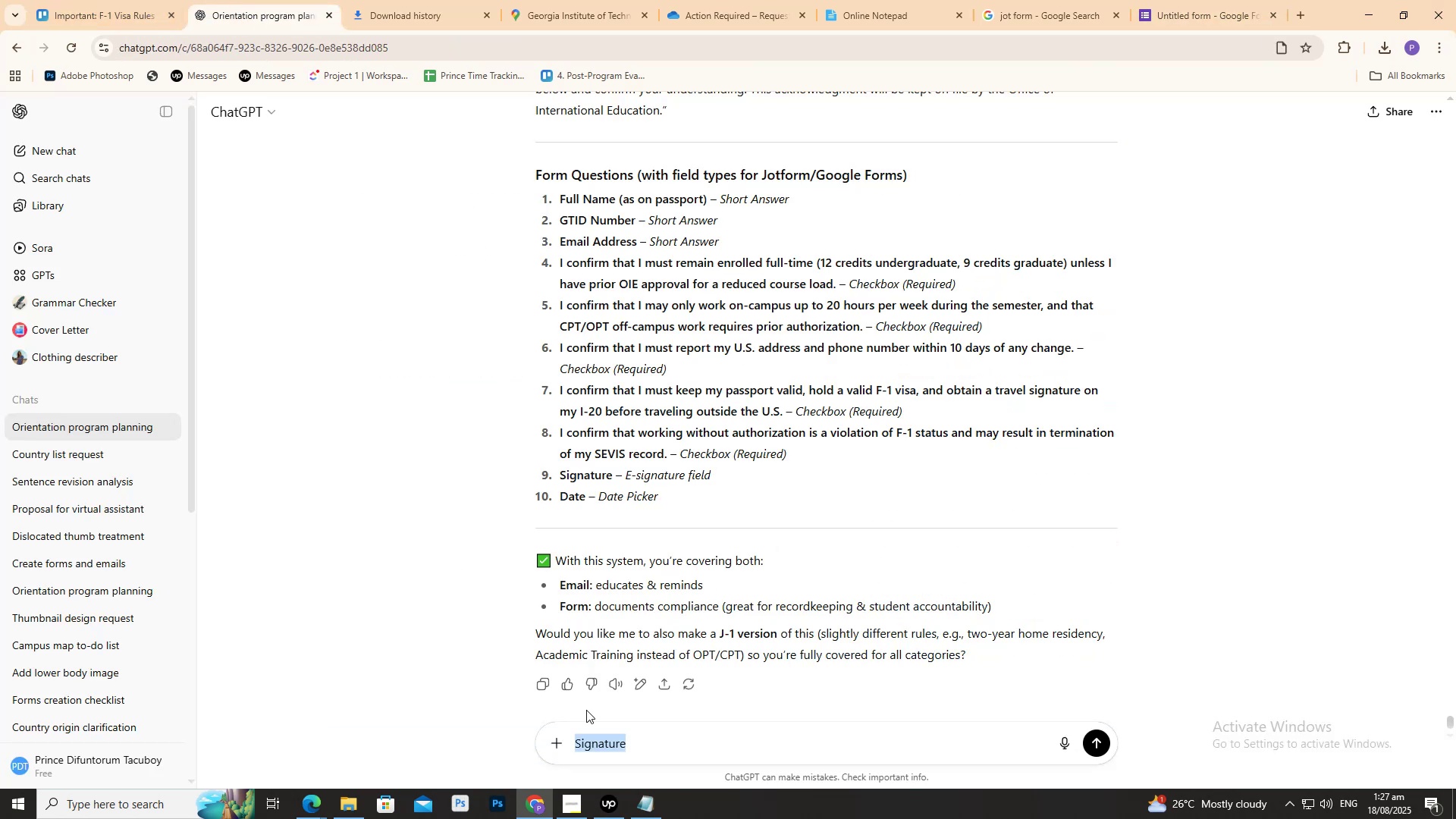 
key(Control+V)
 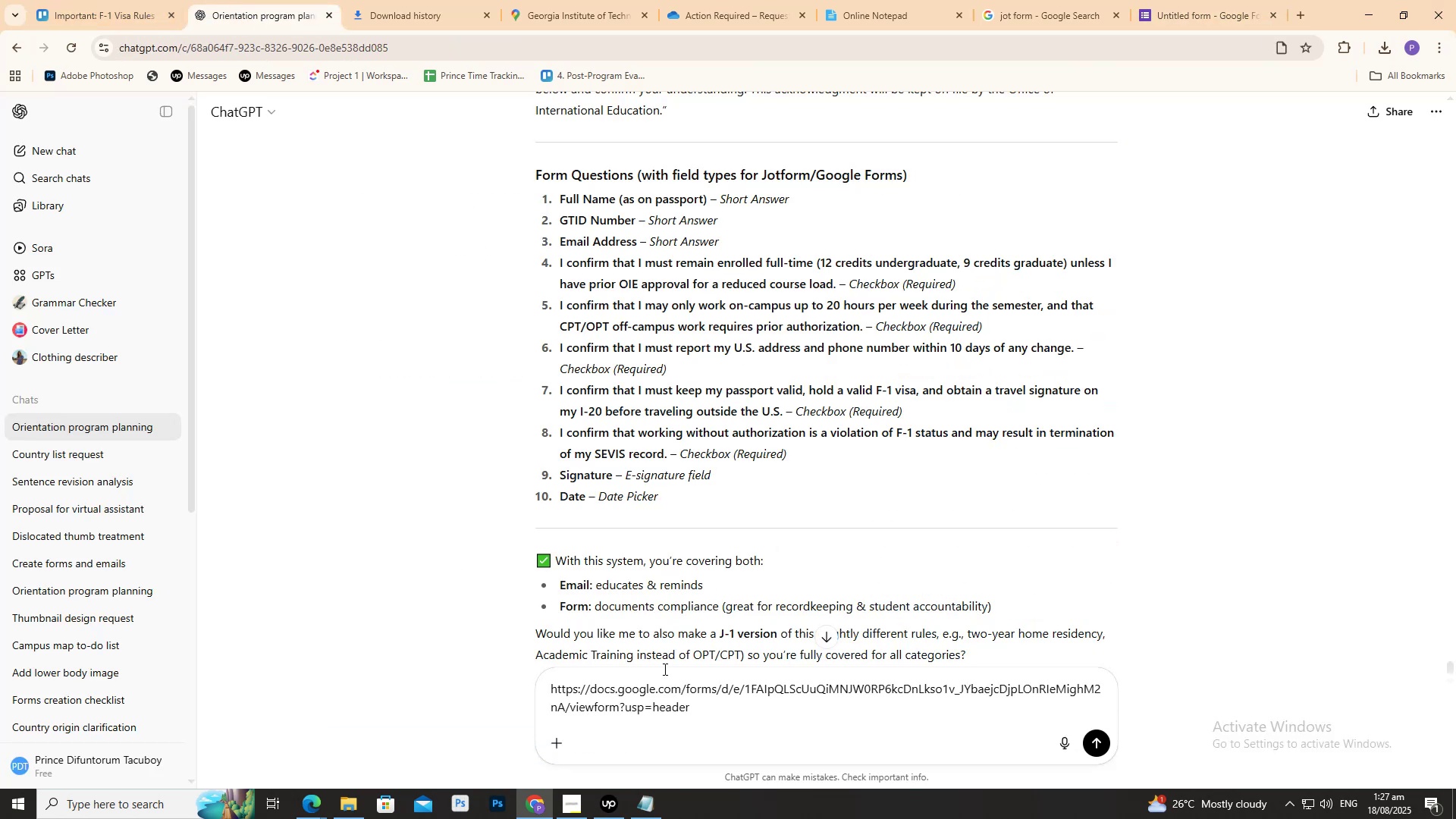 
key(Shift+Enter)
 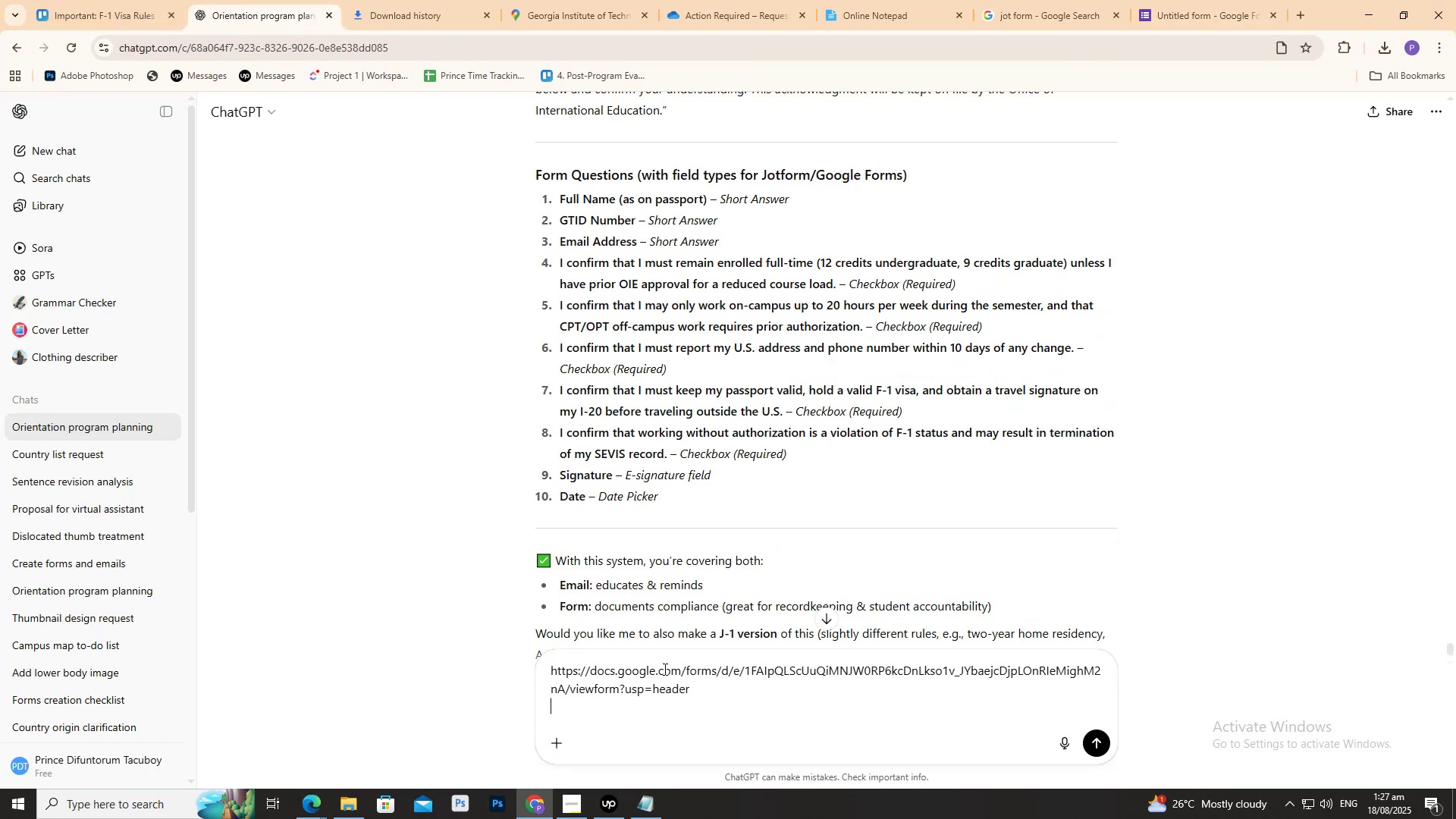 
key(Shift+Enter)
 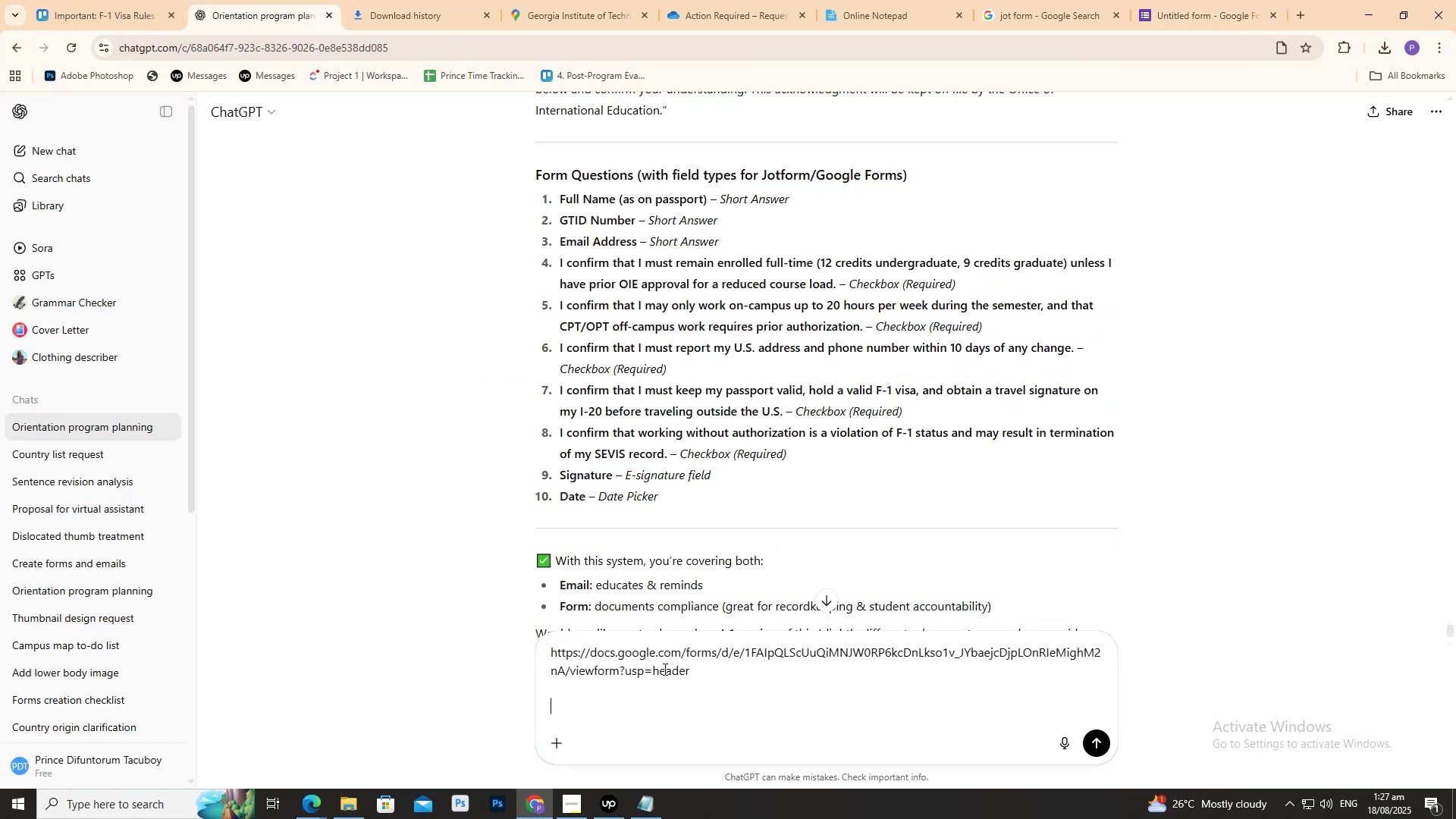 
type(link to the form)
 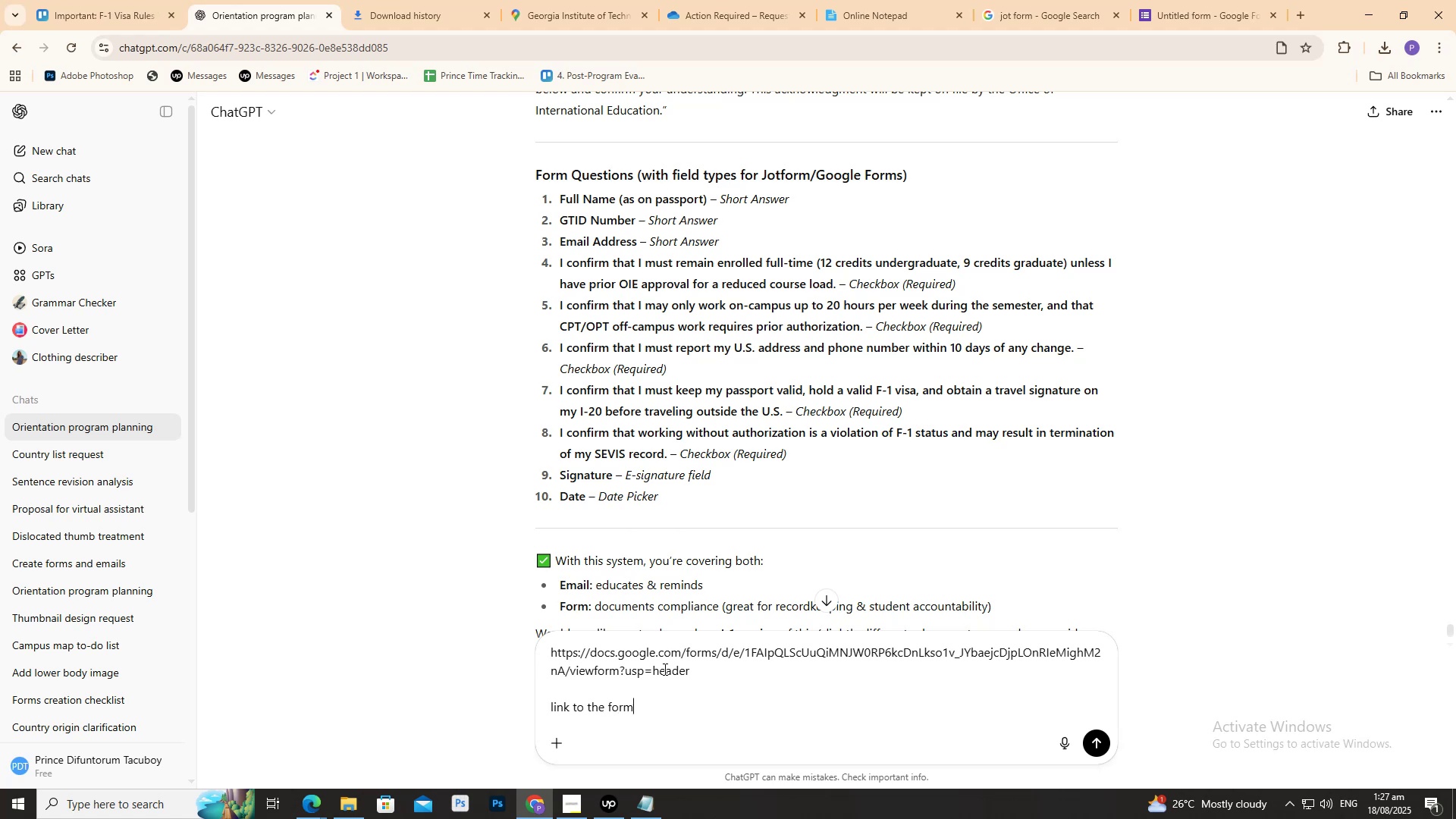 
key(Enter)
 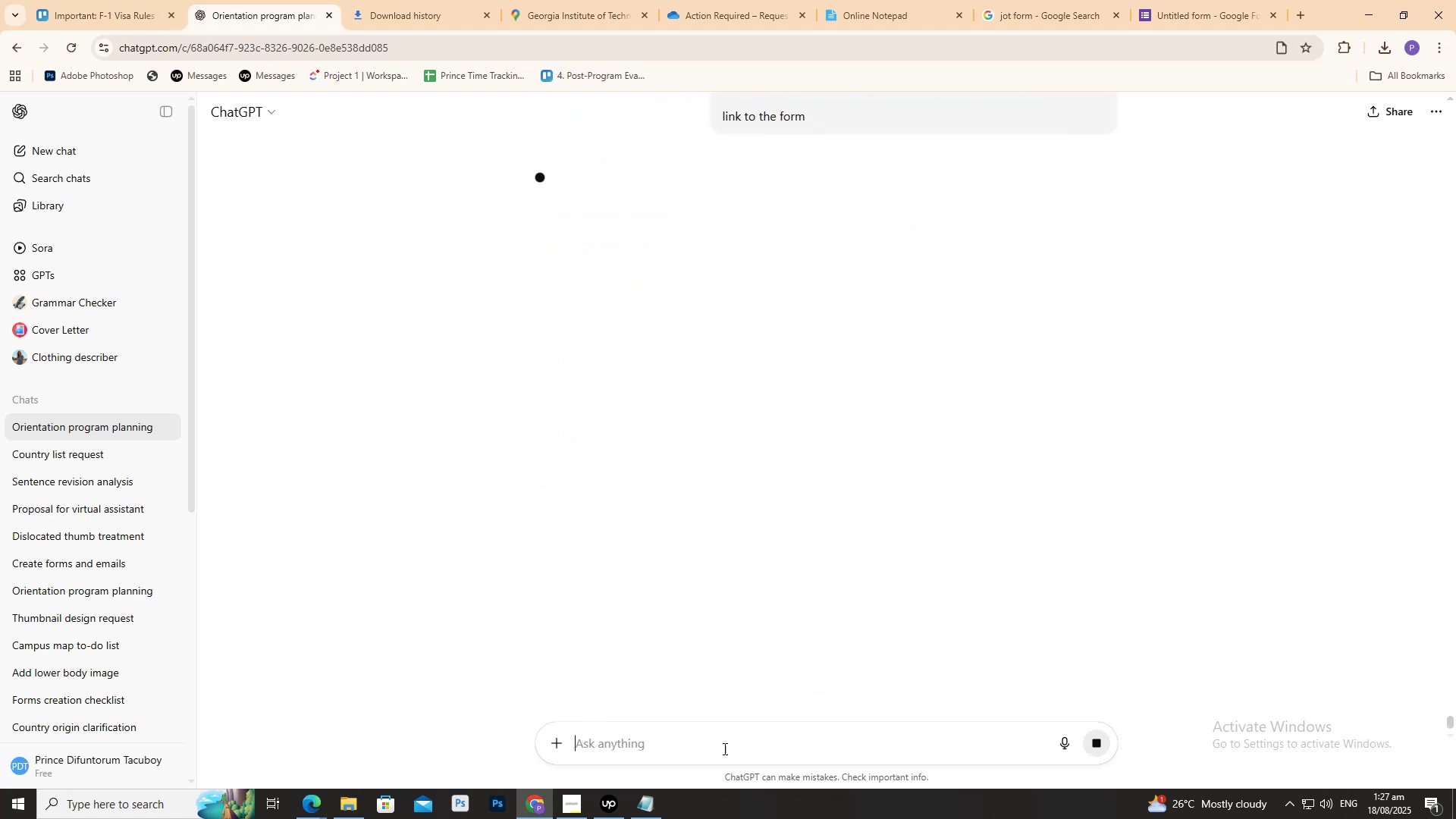 
scroll: coordinate [610, 435], scroll_direction: up, amount: 3.0
 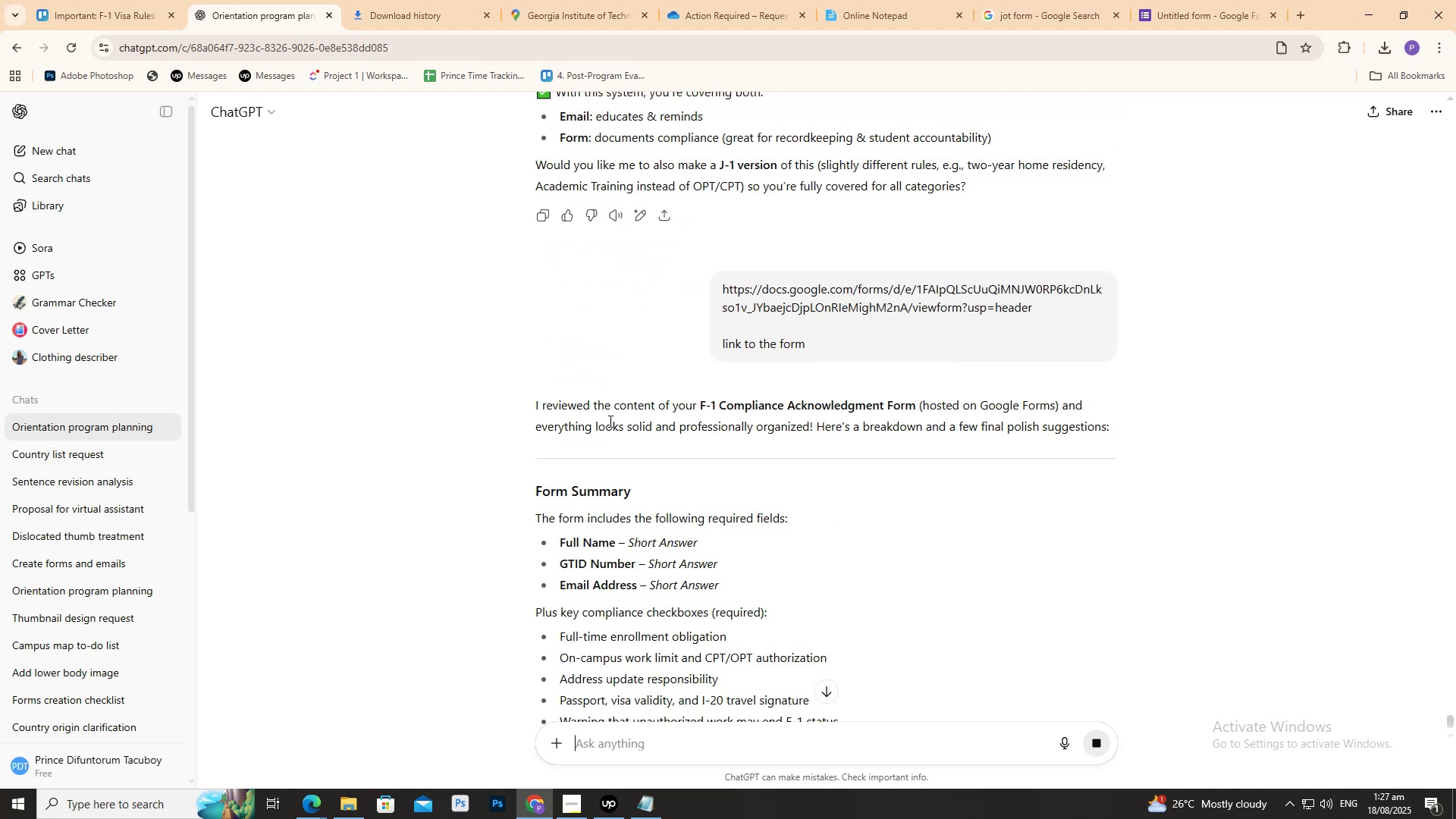 
scroll: coordinate [609, 421], scroll_direction: down, amount: 11.0
 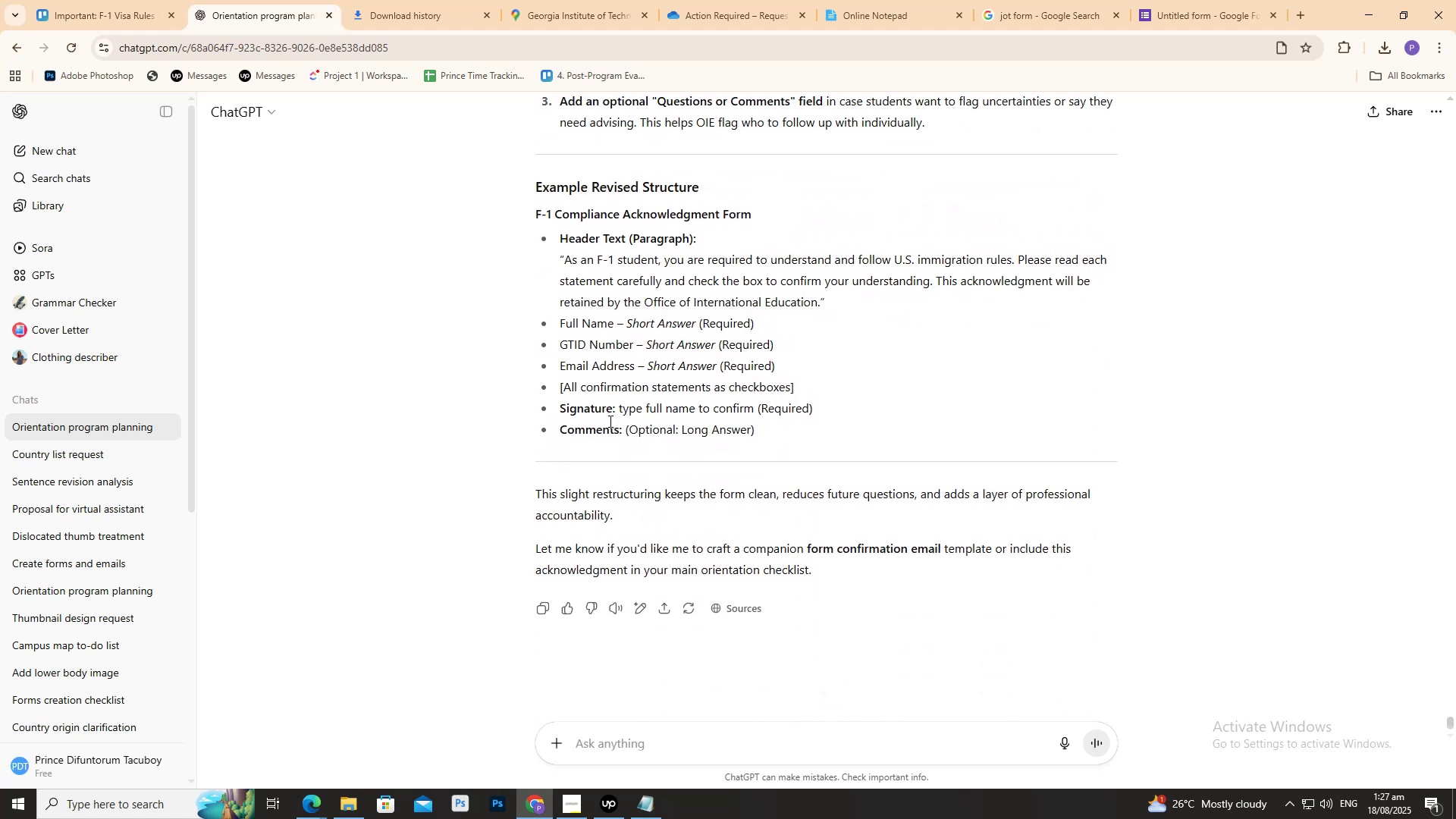 
scroll: coordinate [639, 414], scroll_direction: up, amount: 27.0
 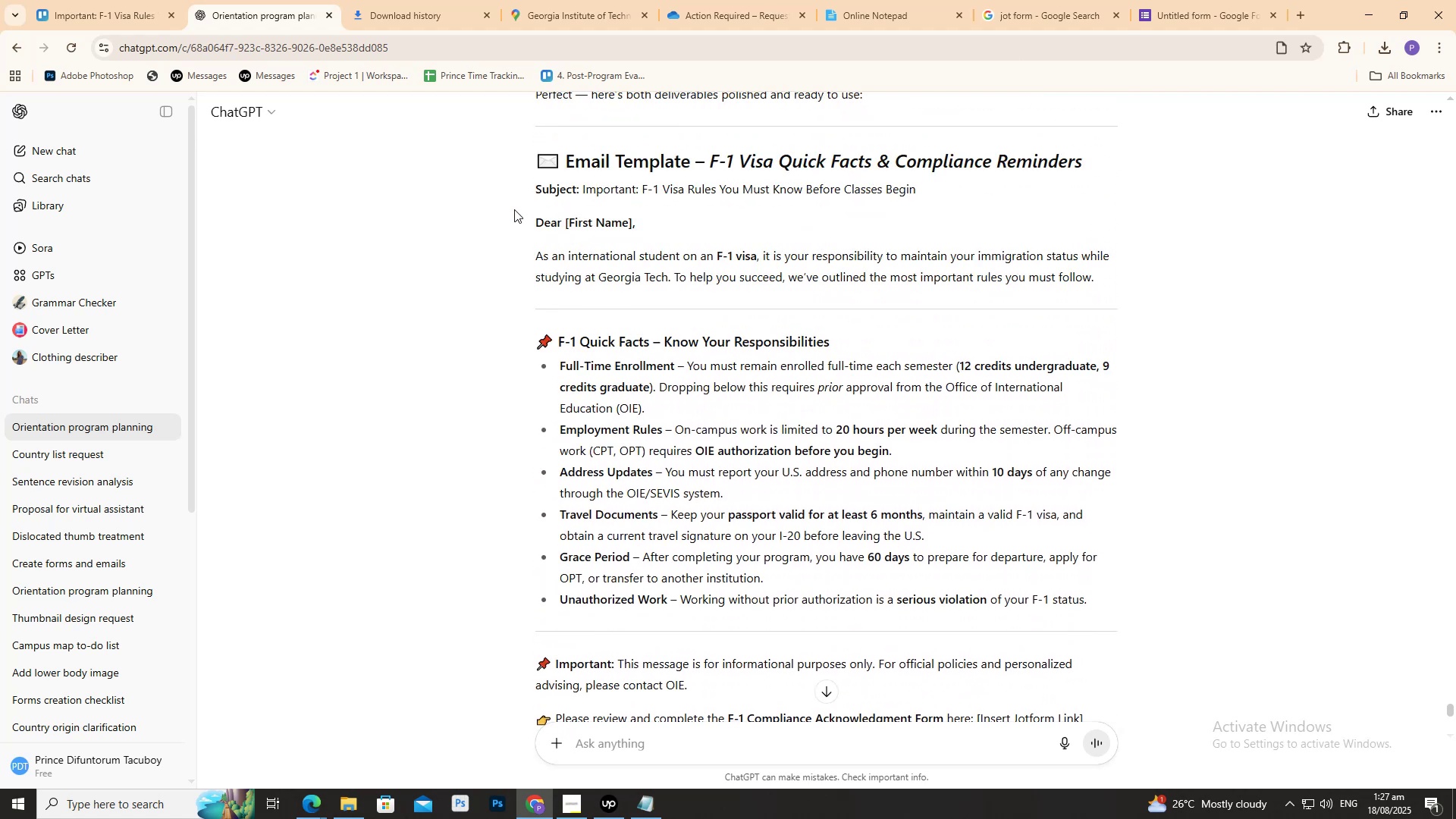 
left_click([739, 0])
 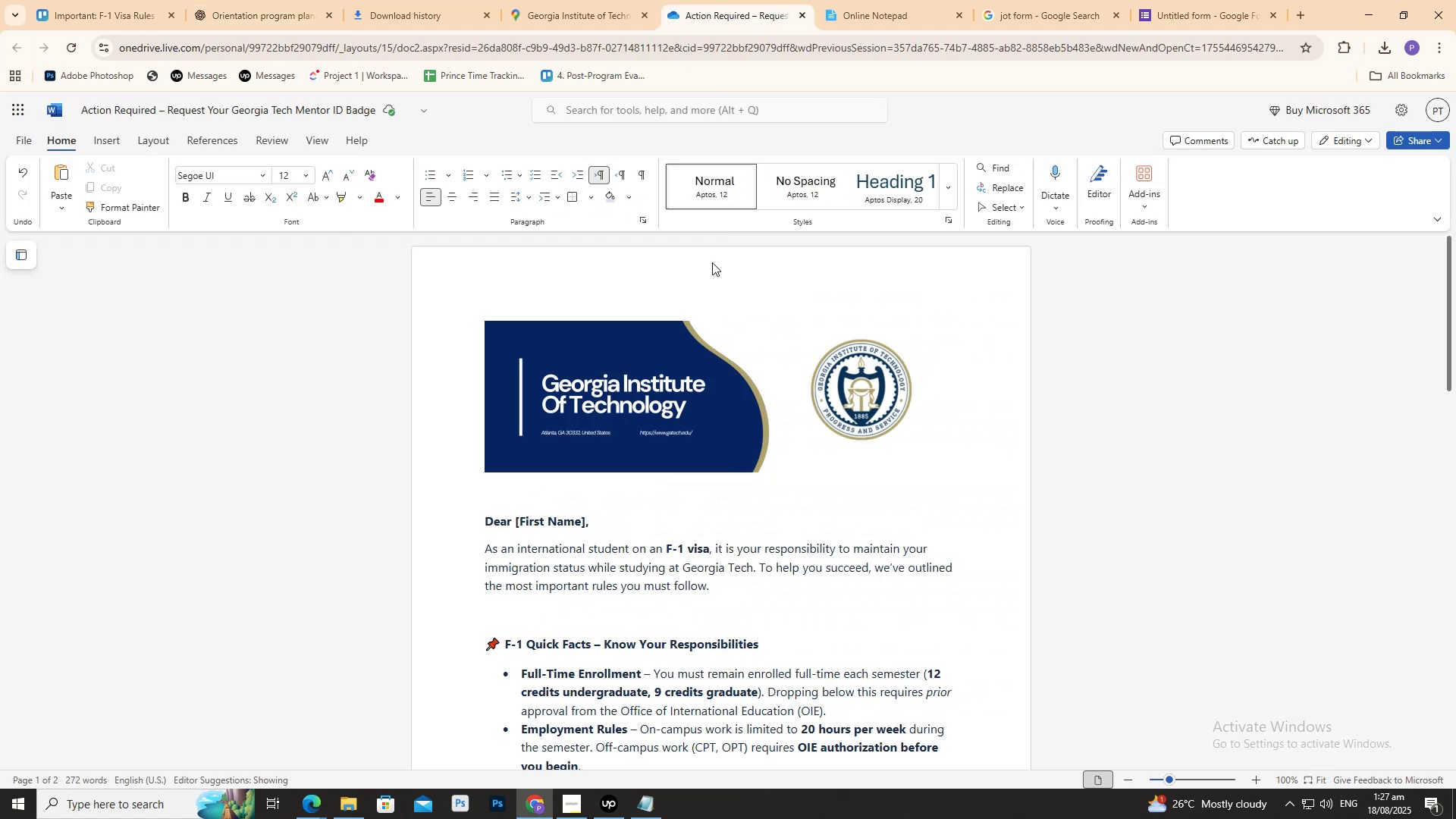 
scroll: coordinate [712, 375], scroll_direction: down, amount: 7.0
 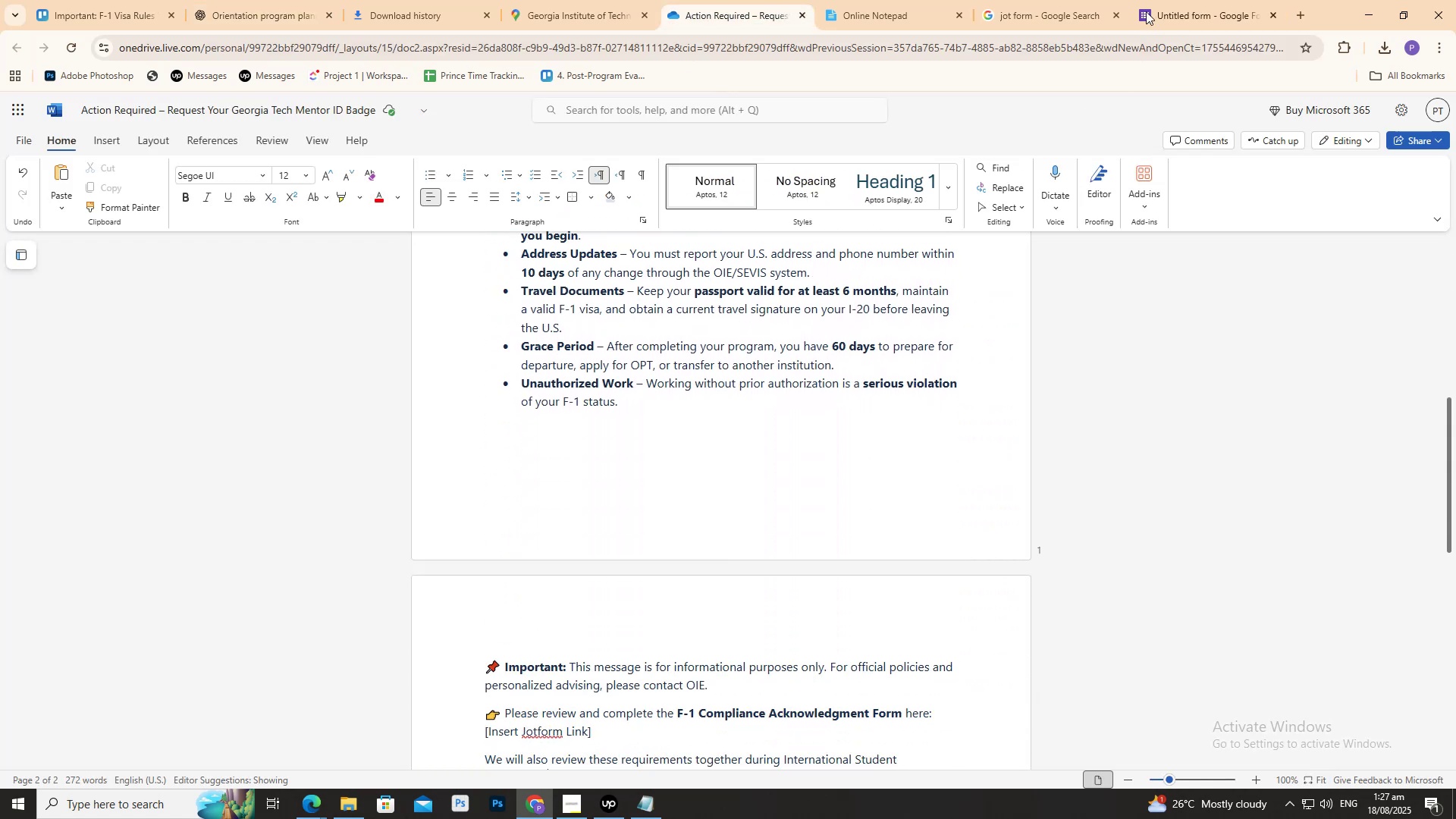 
left_click([1161, 0])
 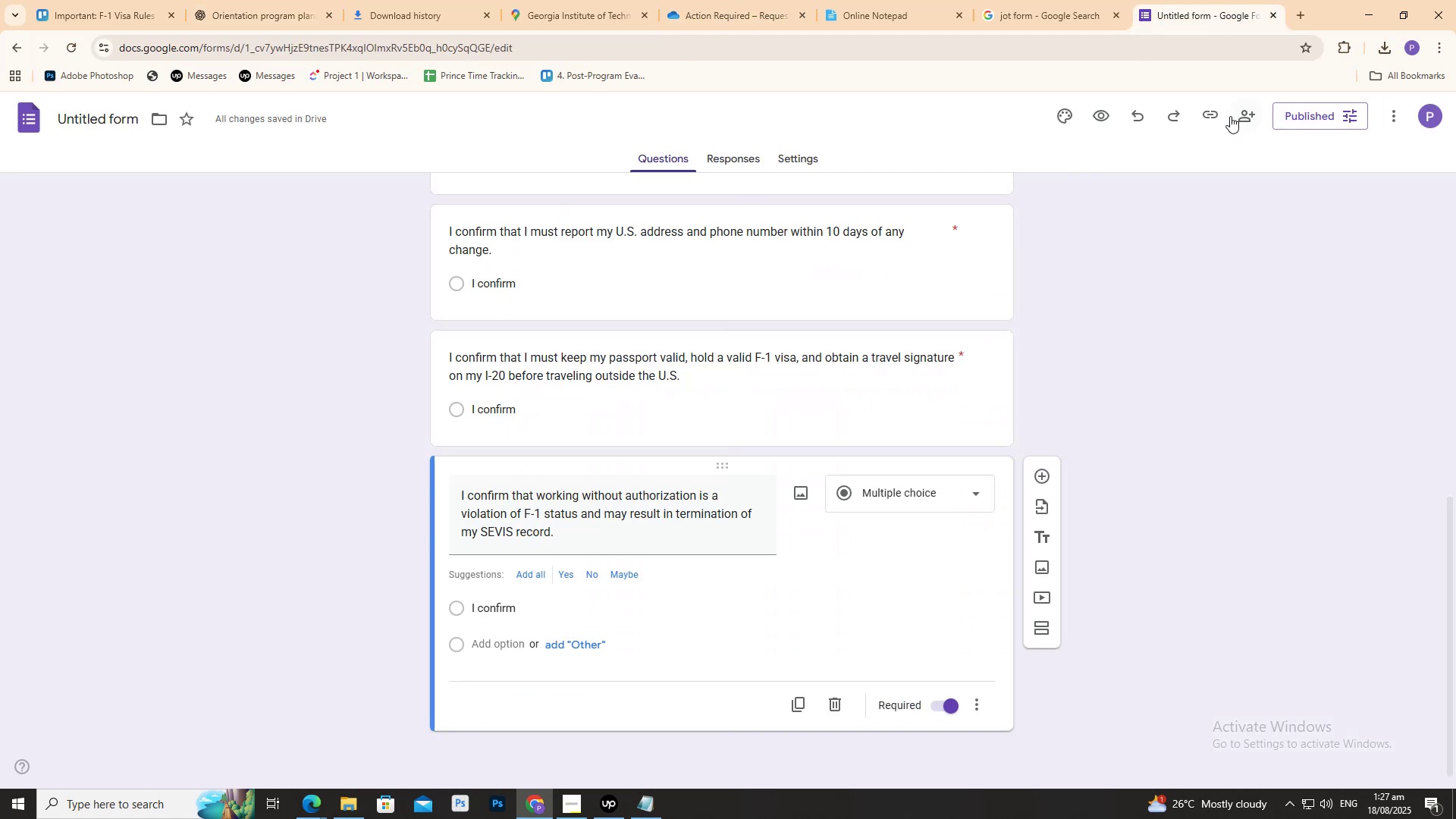 
left_click([1210, 111])
 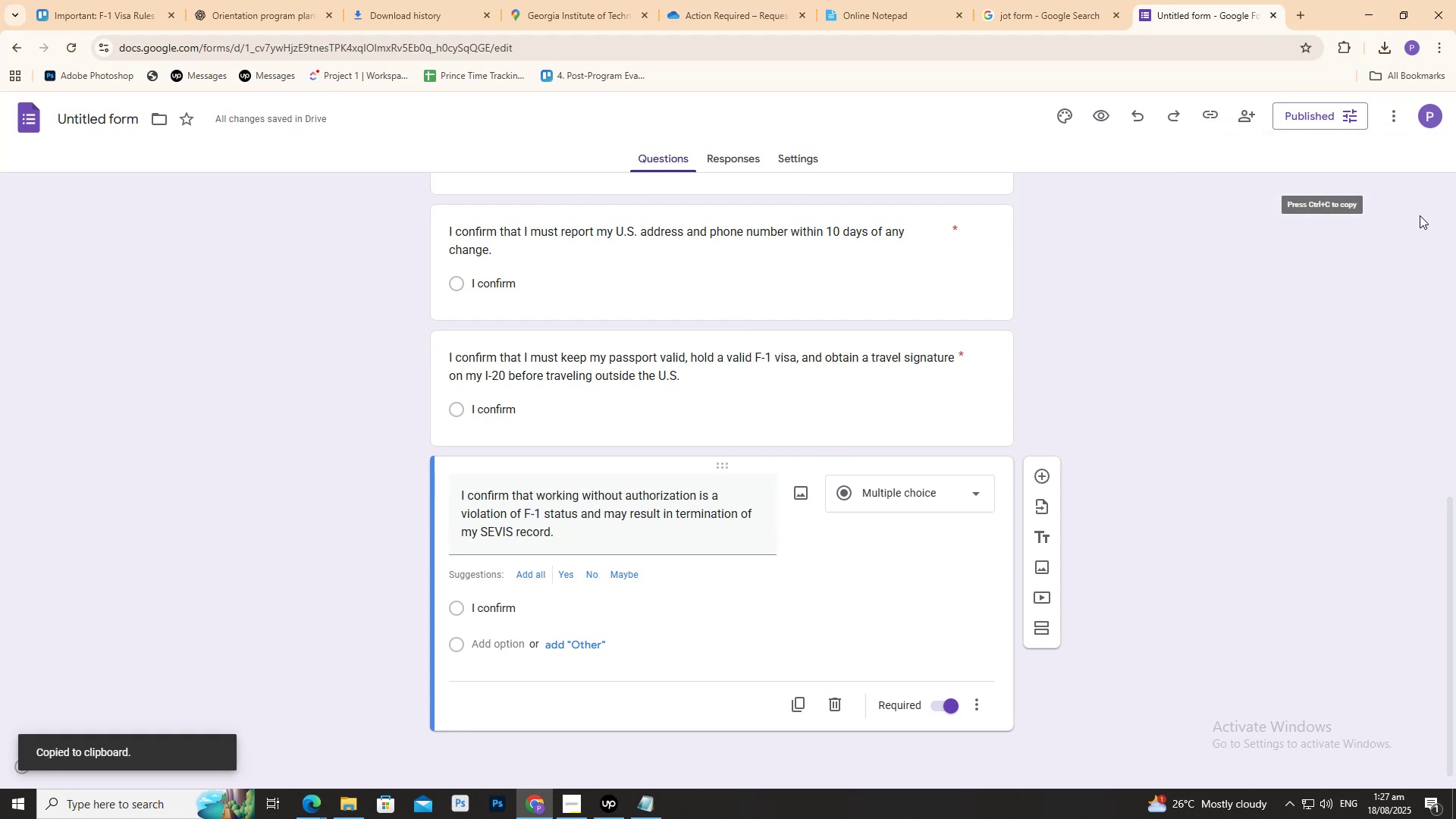 
left_click([265, 0])
 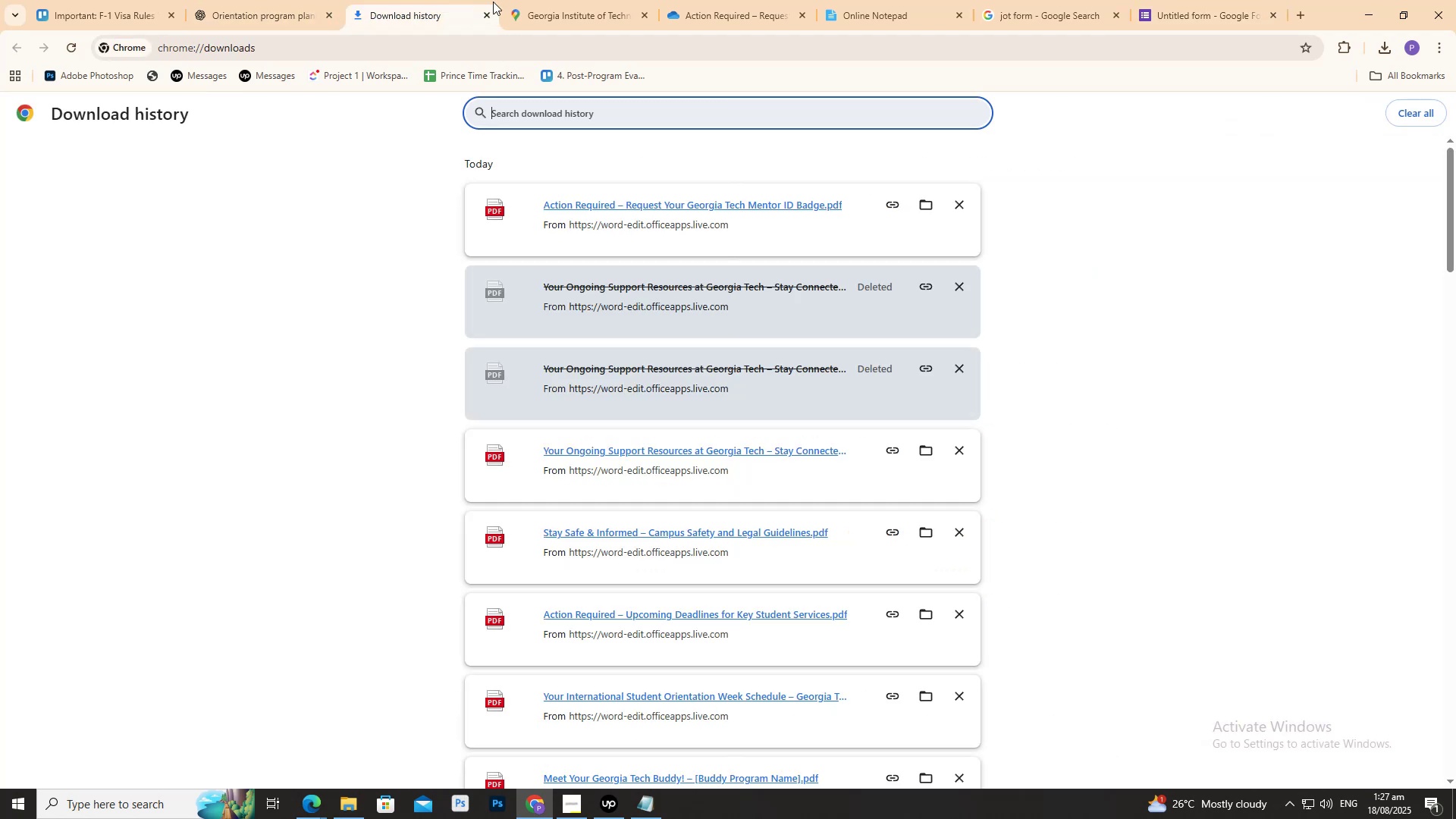 
double_click([796, 0])
 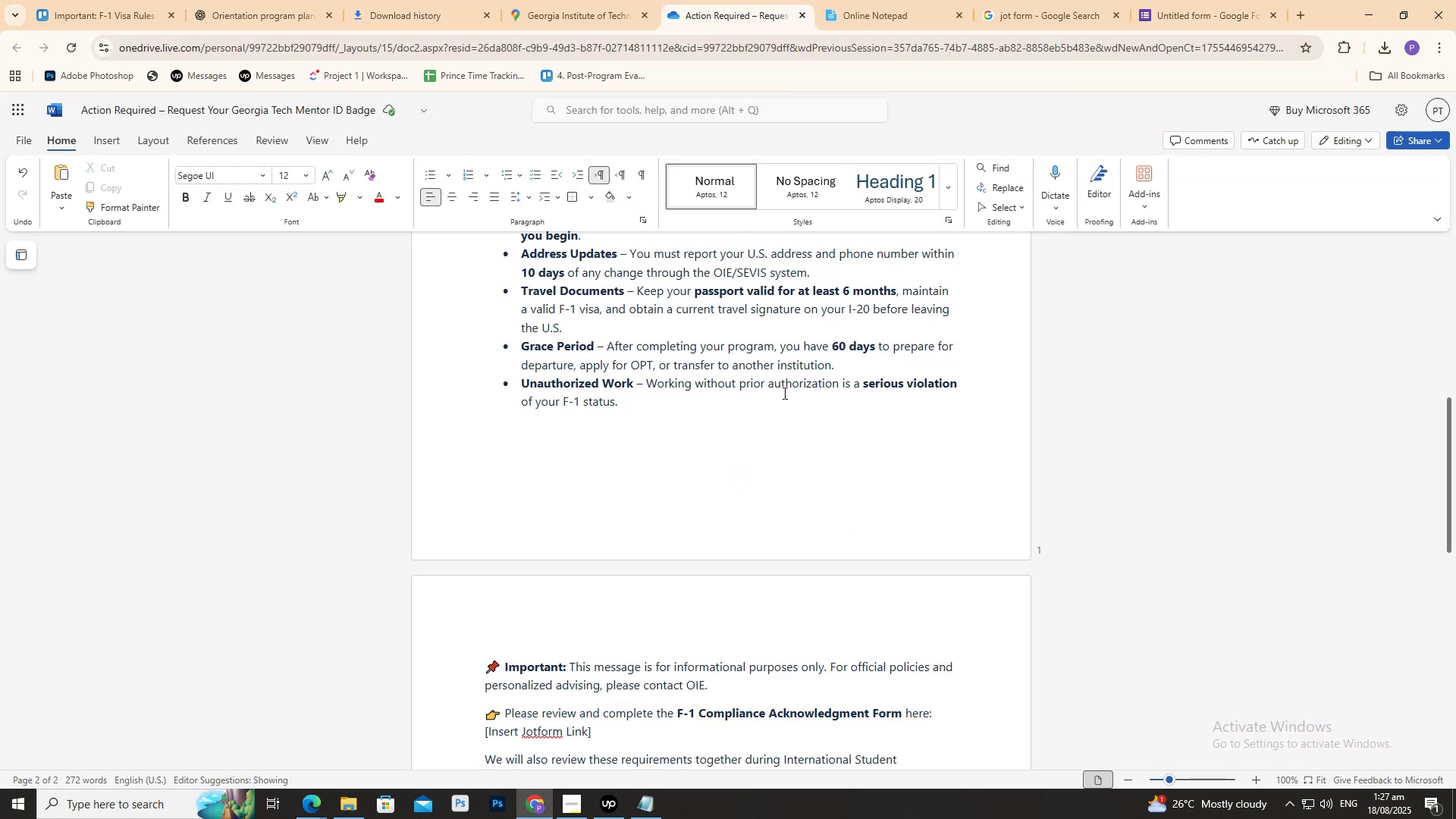 
scroll: coordinate [802, 516], scroll_direction: up, amount: 4.0
 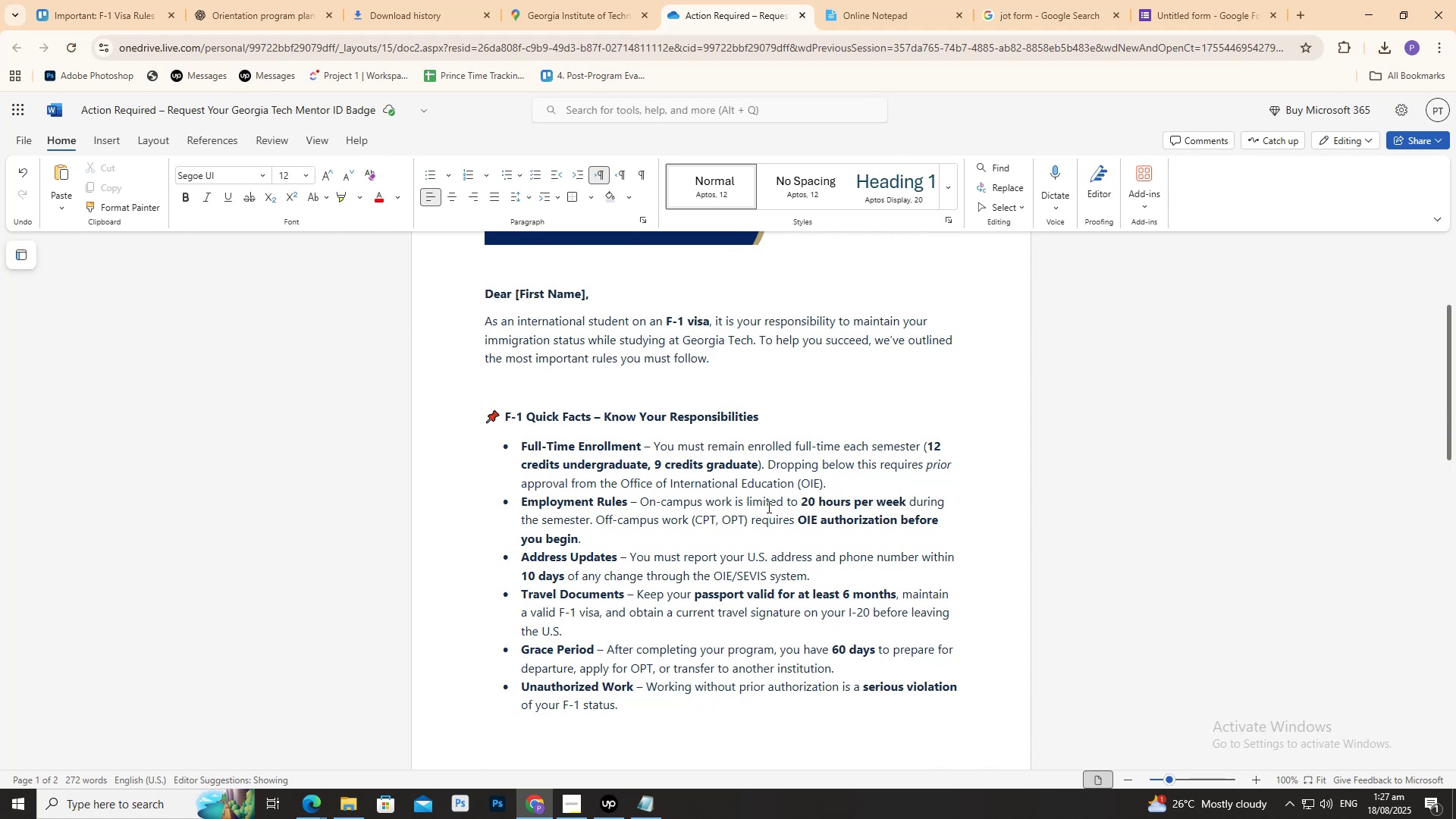 
scroll: coordinate [763, 499], scroll_direction: down, amount: 8.0
 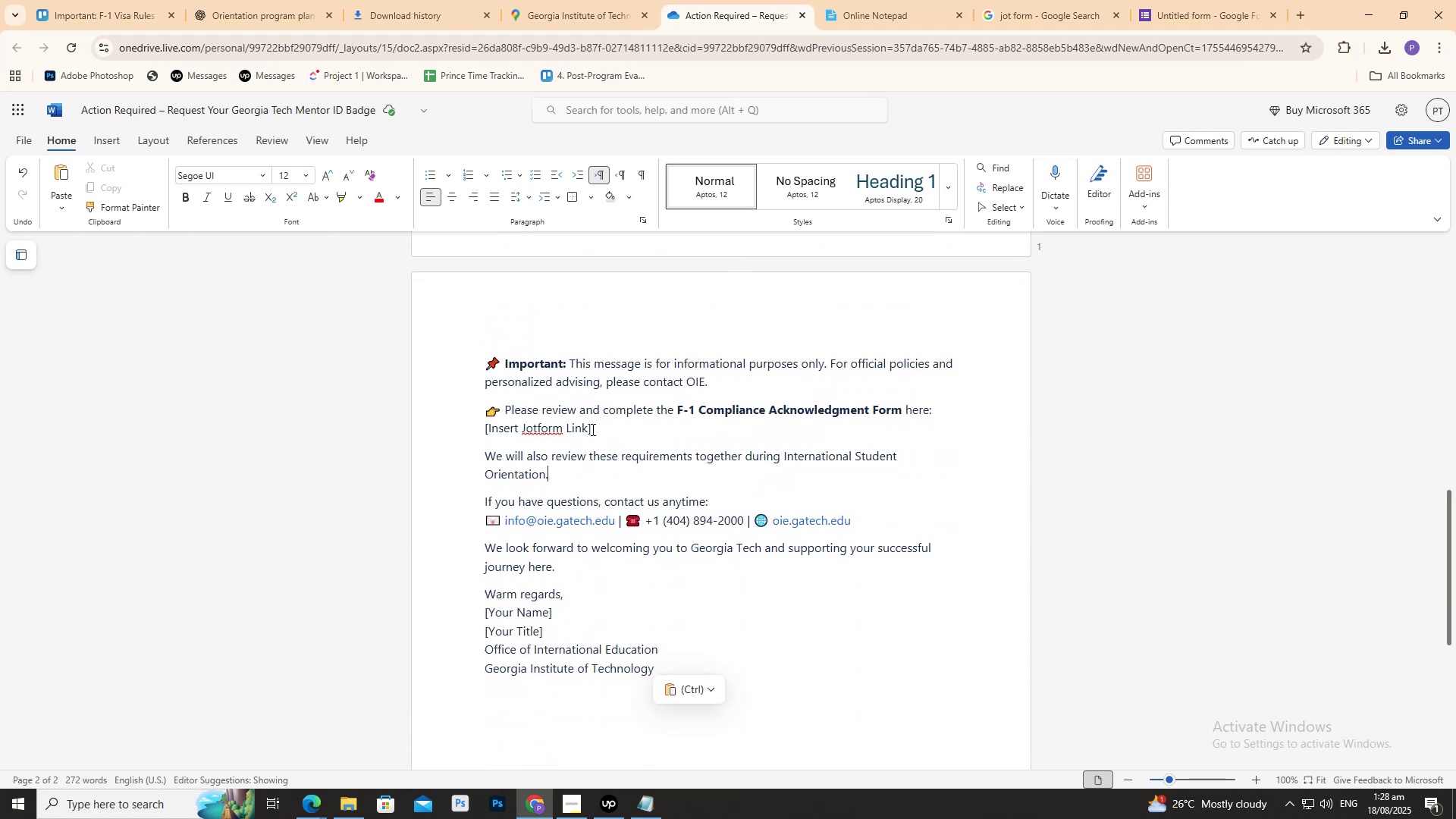 
left_click_drag(start_coordinate=[599, 432], to_coordinate=[481, 424])
 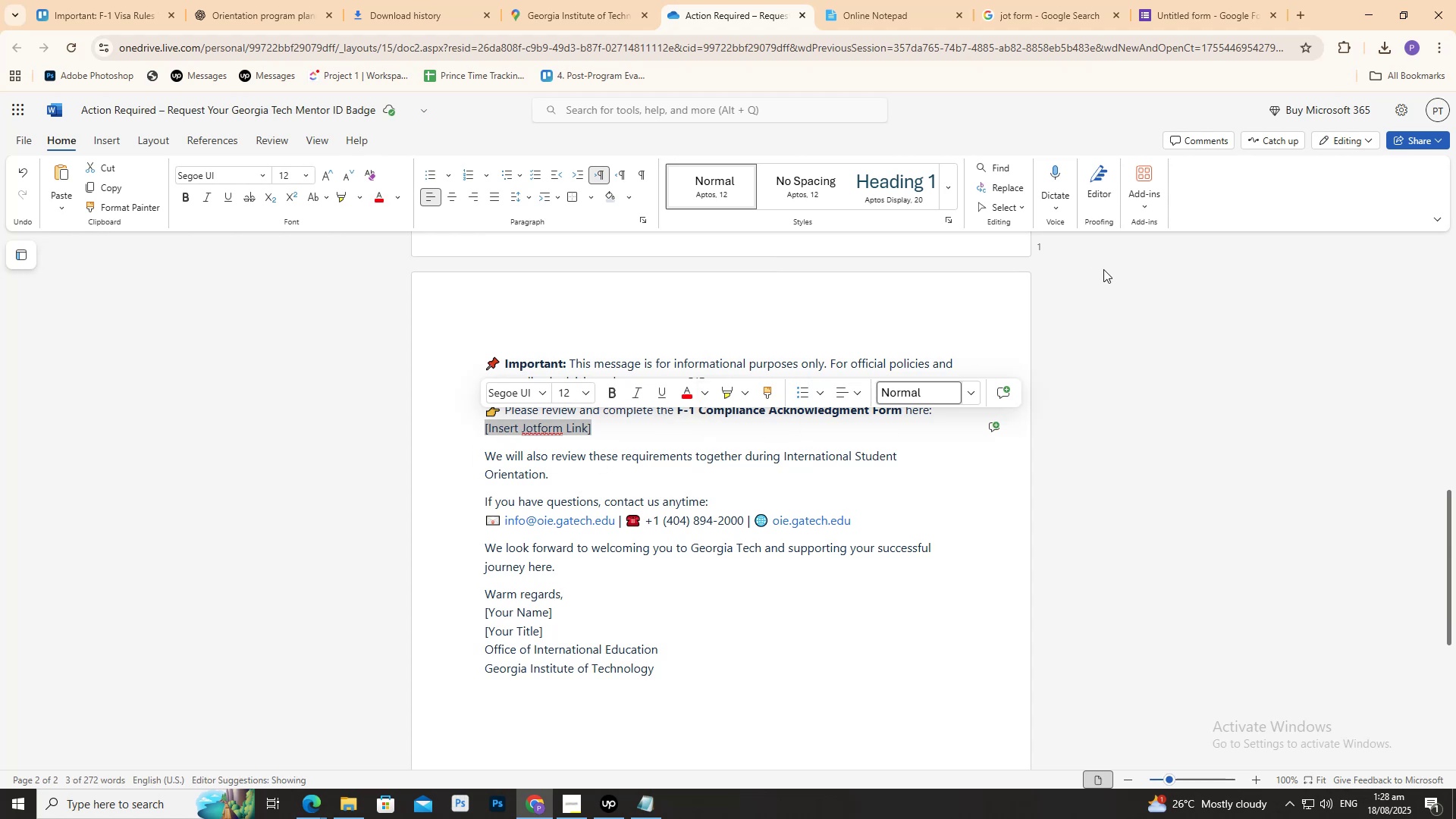 
wait(9.34)
 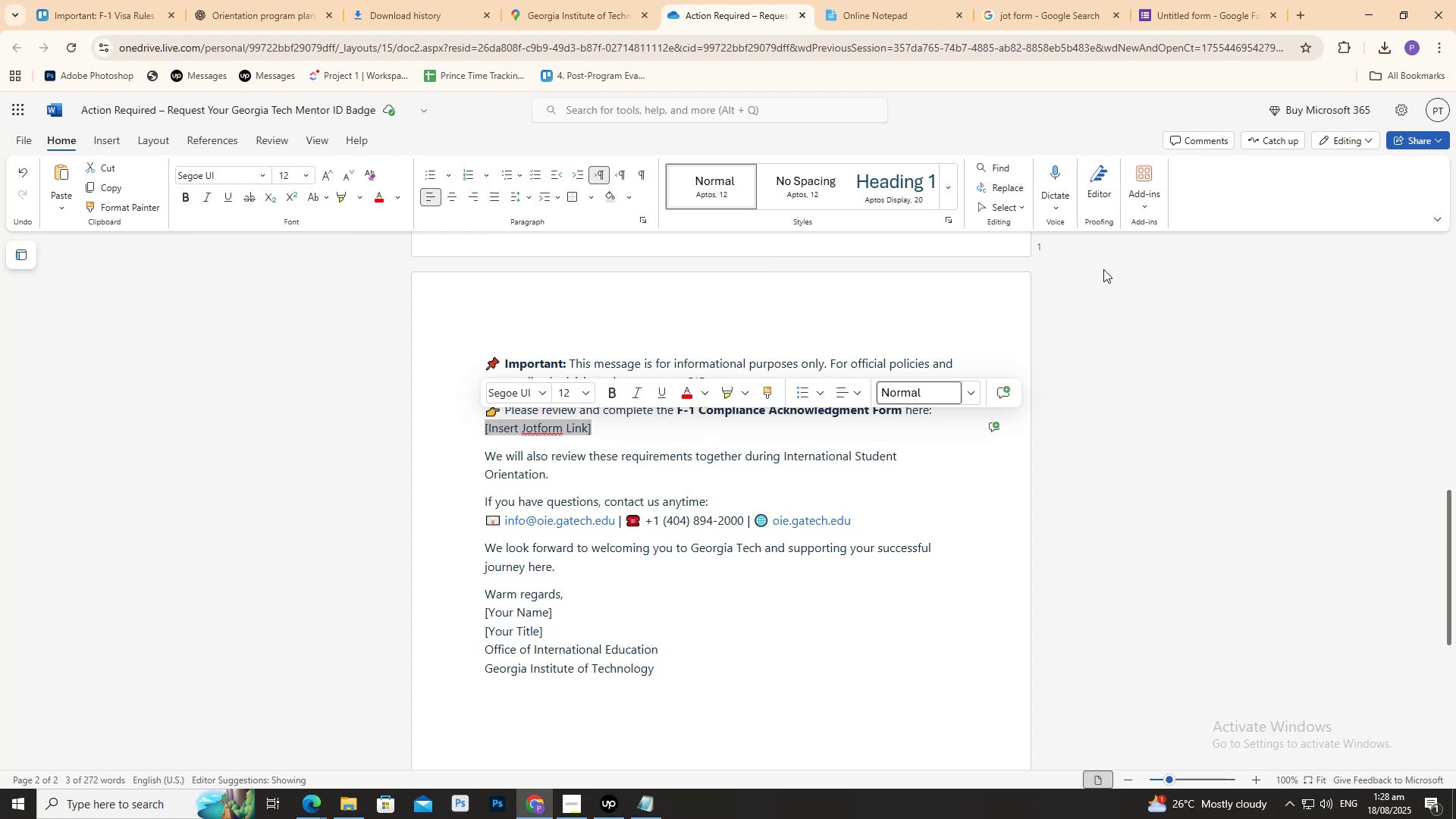 
mouse_move([1186, -1])
 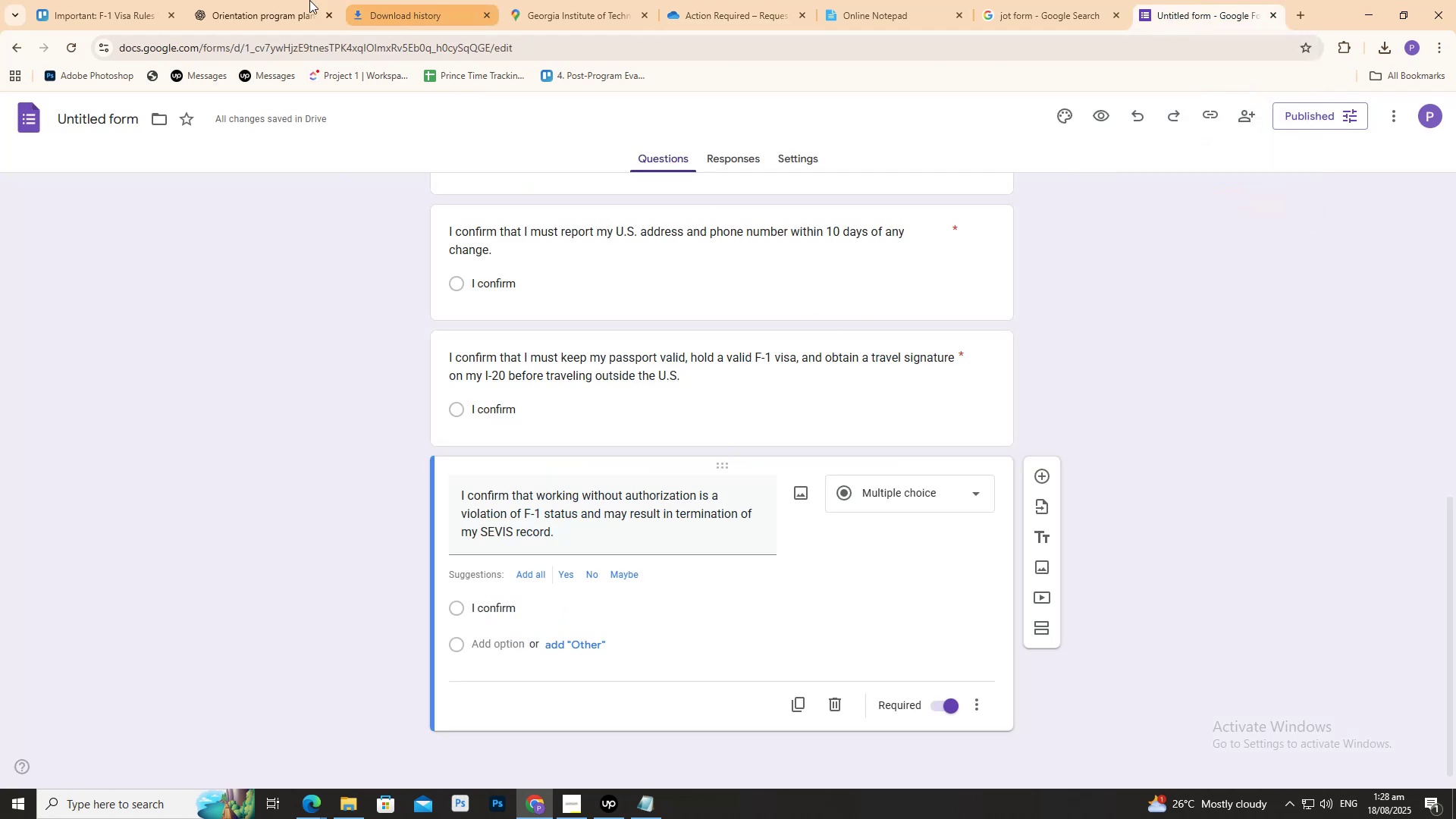 
scroll: coordinate [487, 376], scroll_direction: none, amount: 0.0
 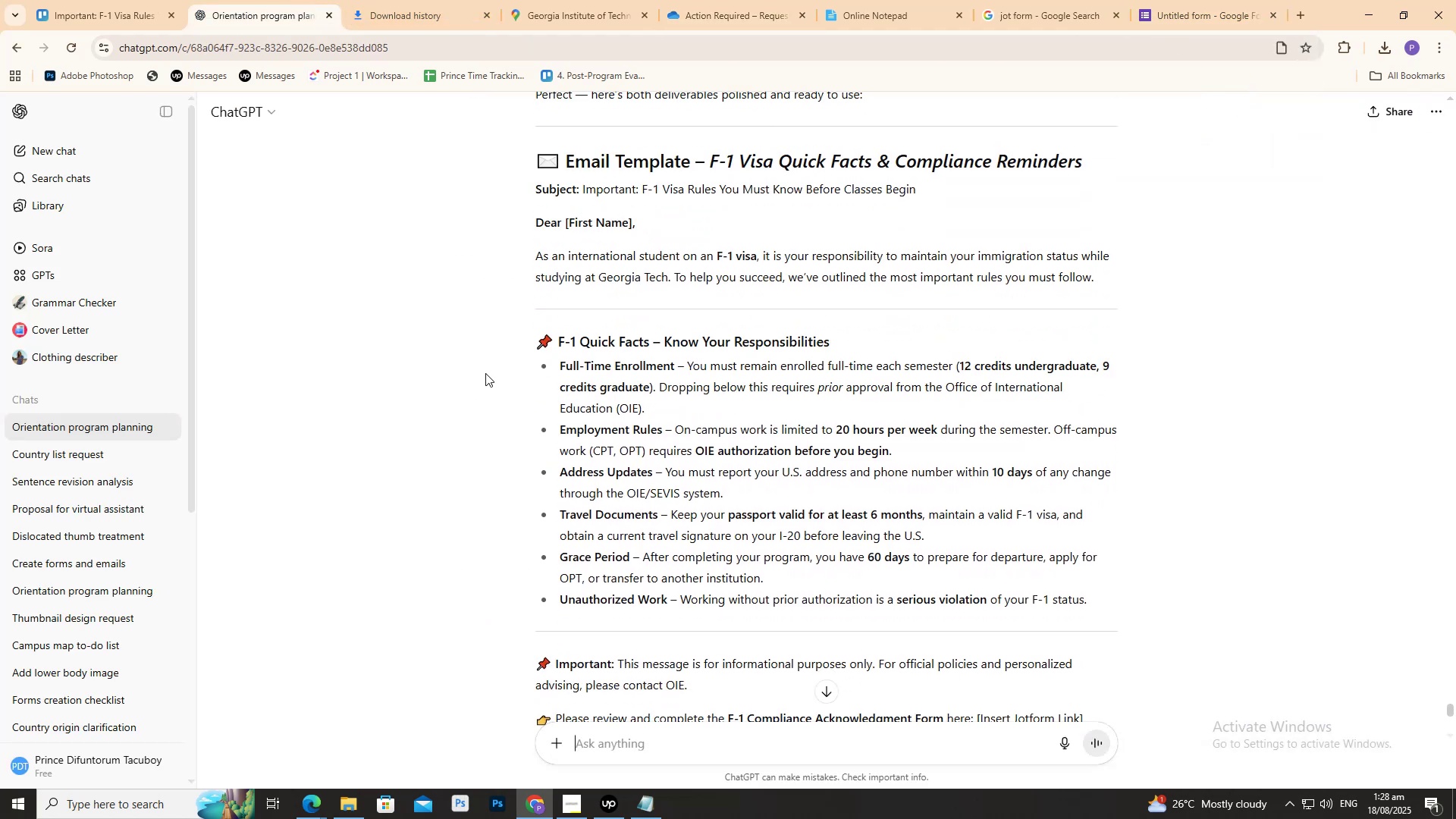 
scroll: coordinate [484, 368], scroll_direction: down, amount: 6.0
 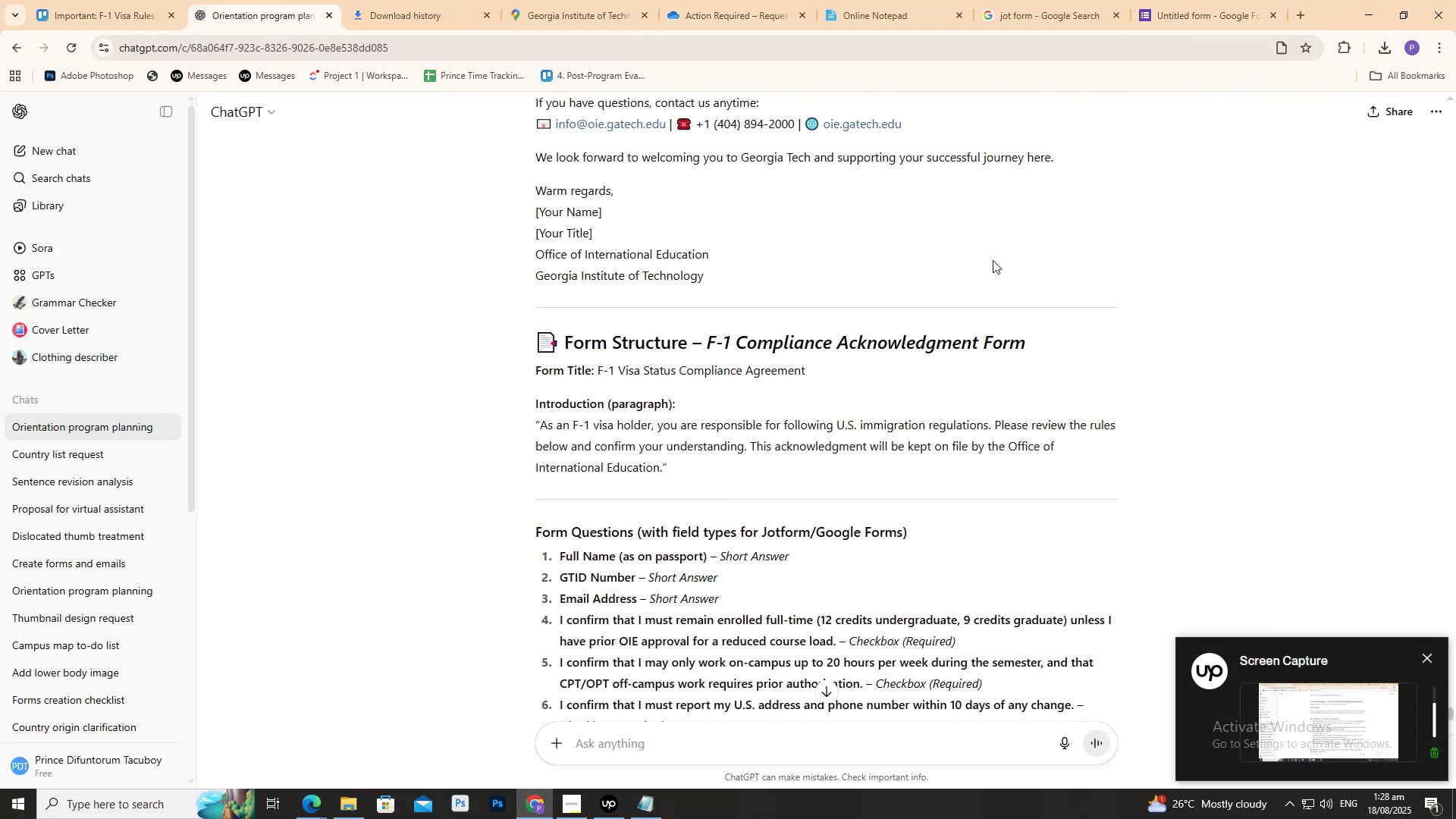 
left_click_drag(start_coordinate=[1079, 334], to_coordinate=[708, 343])
 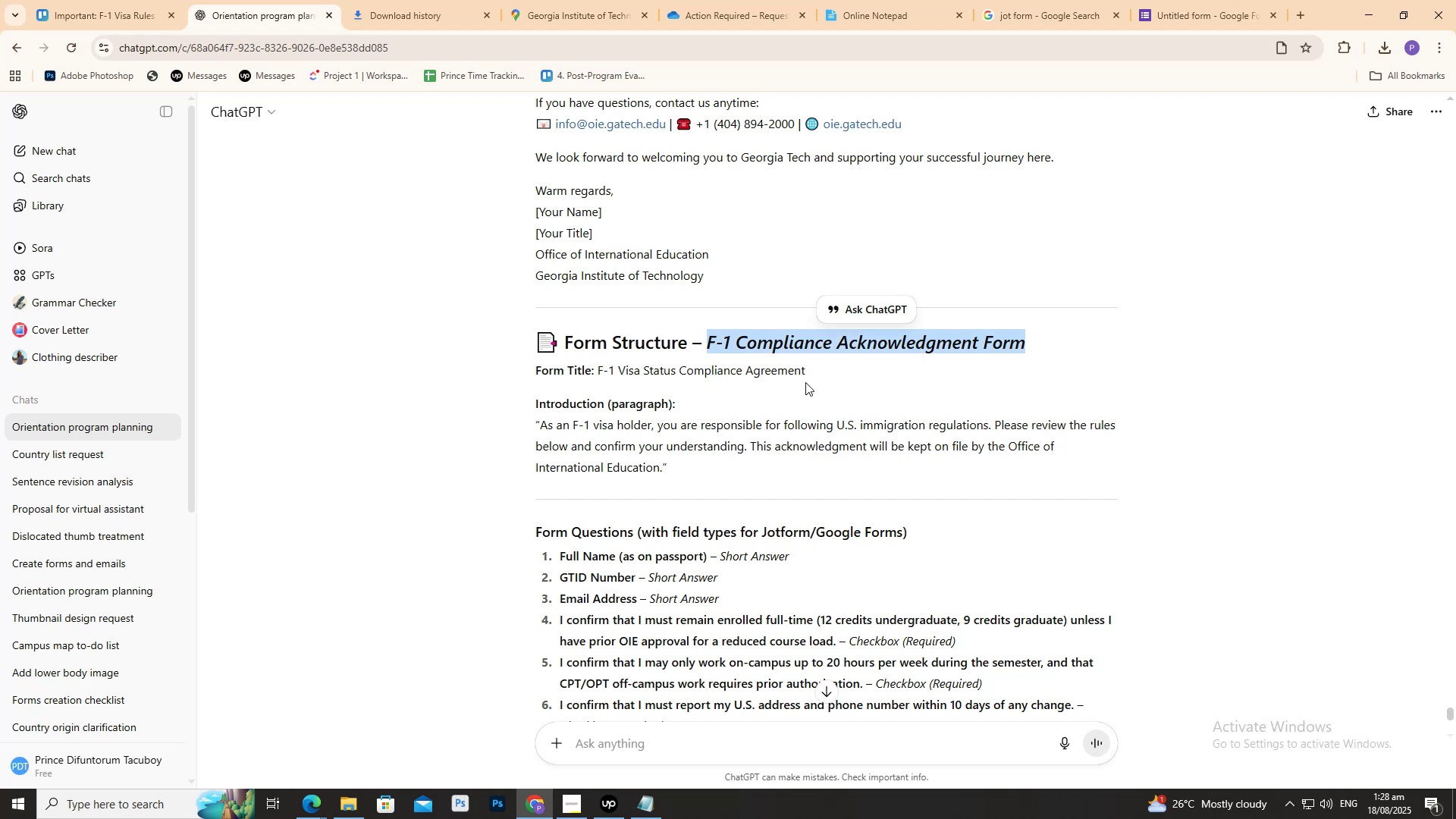 
left_click_drag(start_coordinate=[812, 374], to_coordinate=[597, 375])
 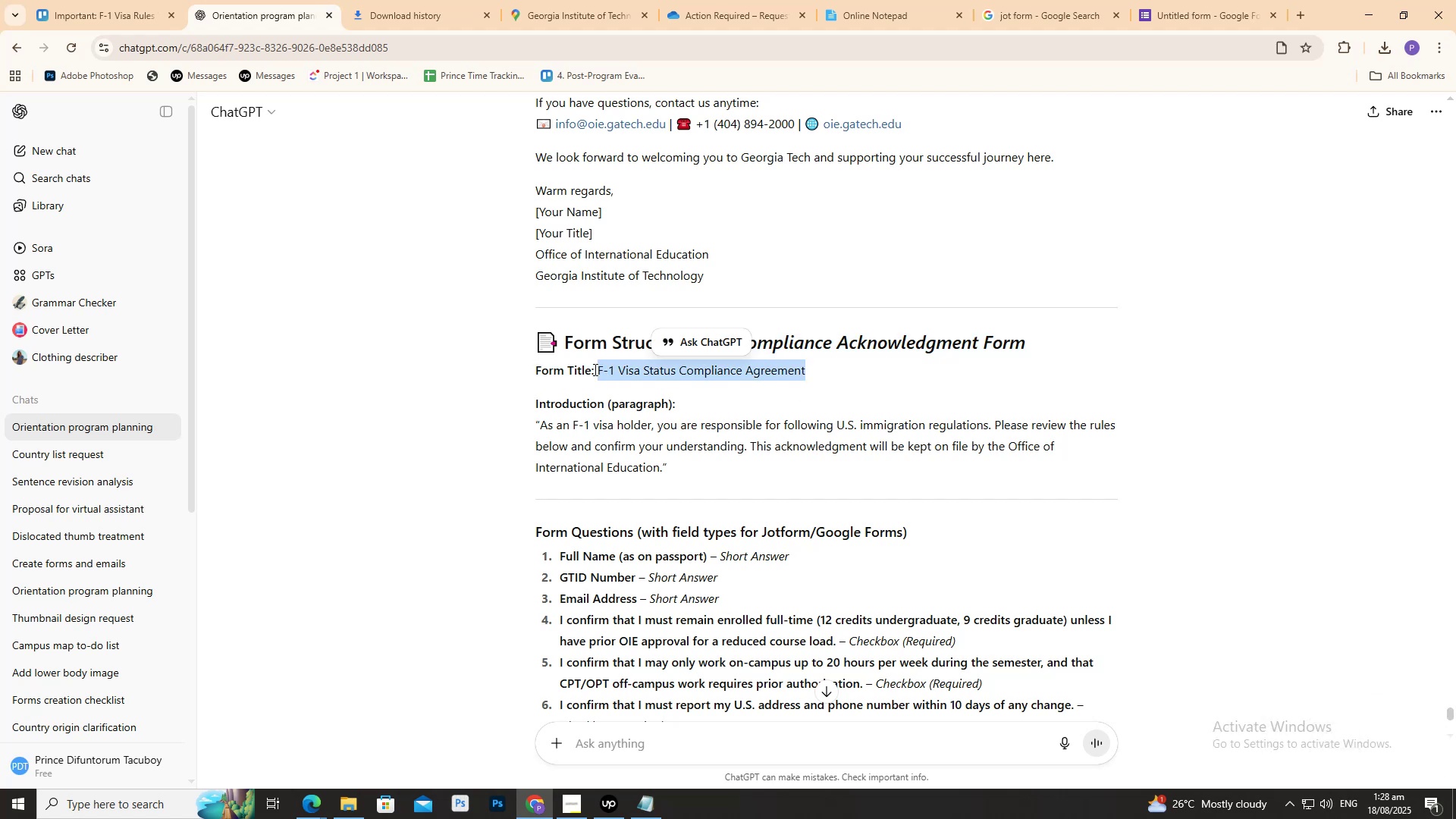 
key(Control+C)
 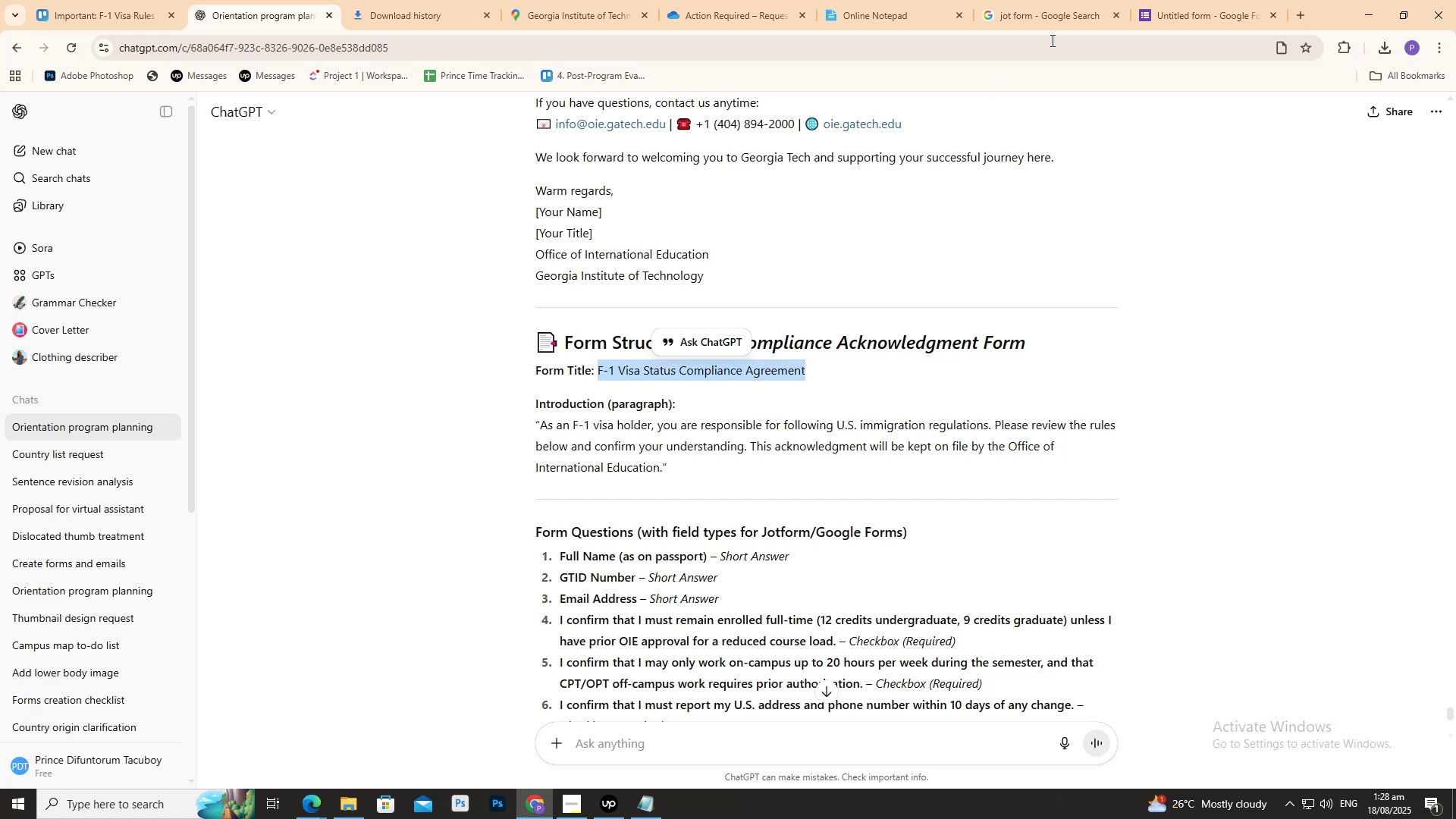 
key(Control+C)
 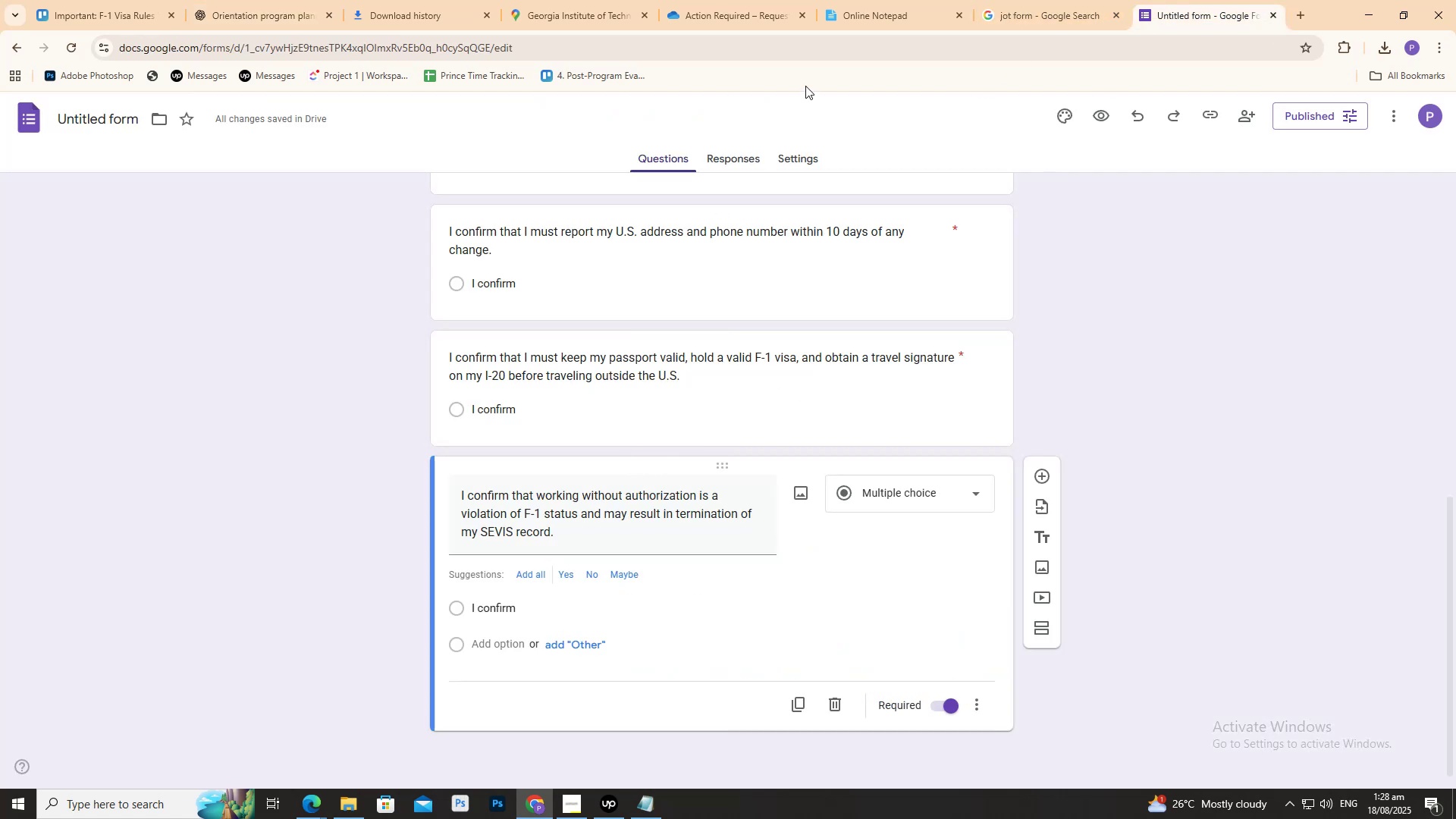 
left_click([858, 0])
 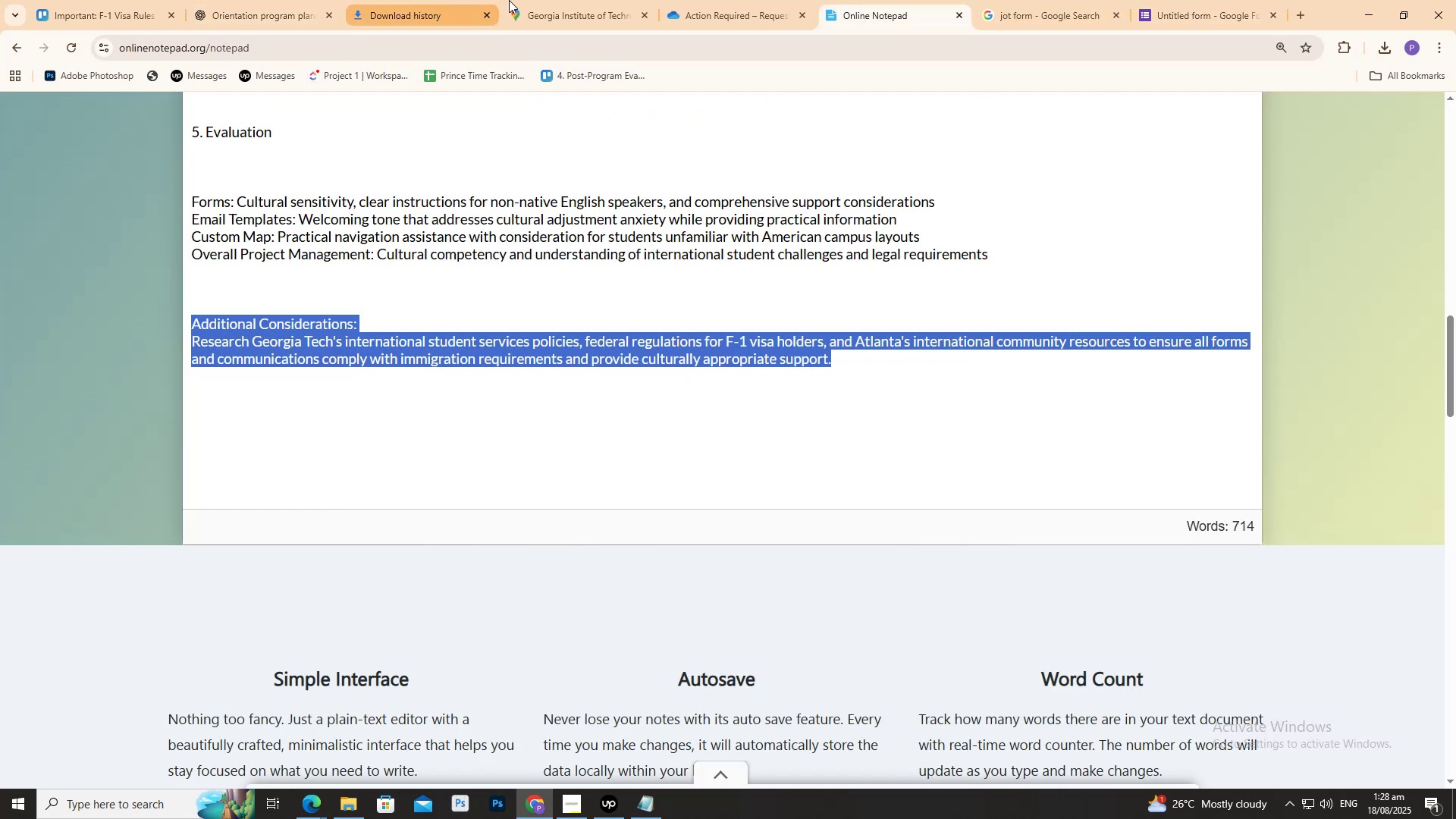 
left_click([743, 0])
 